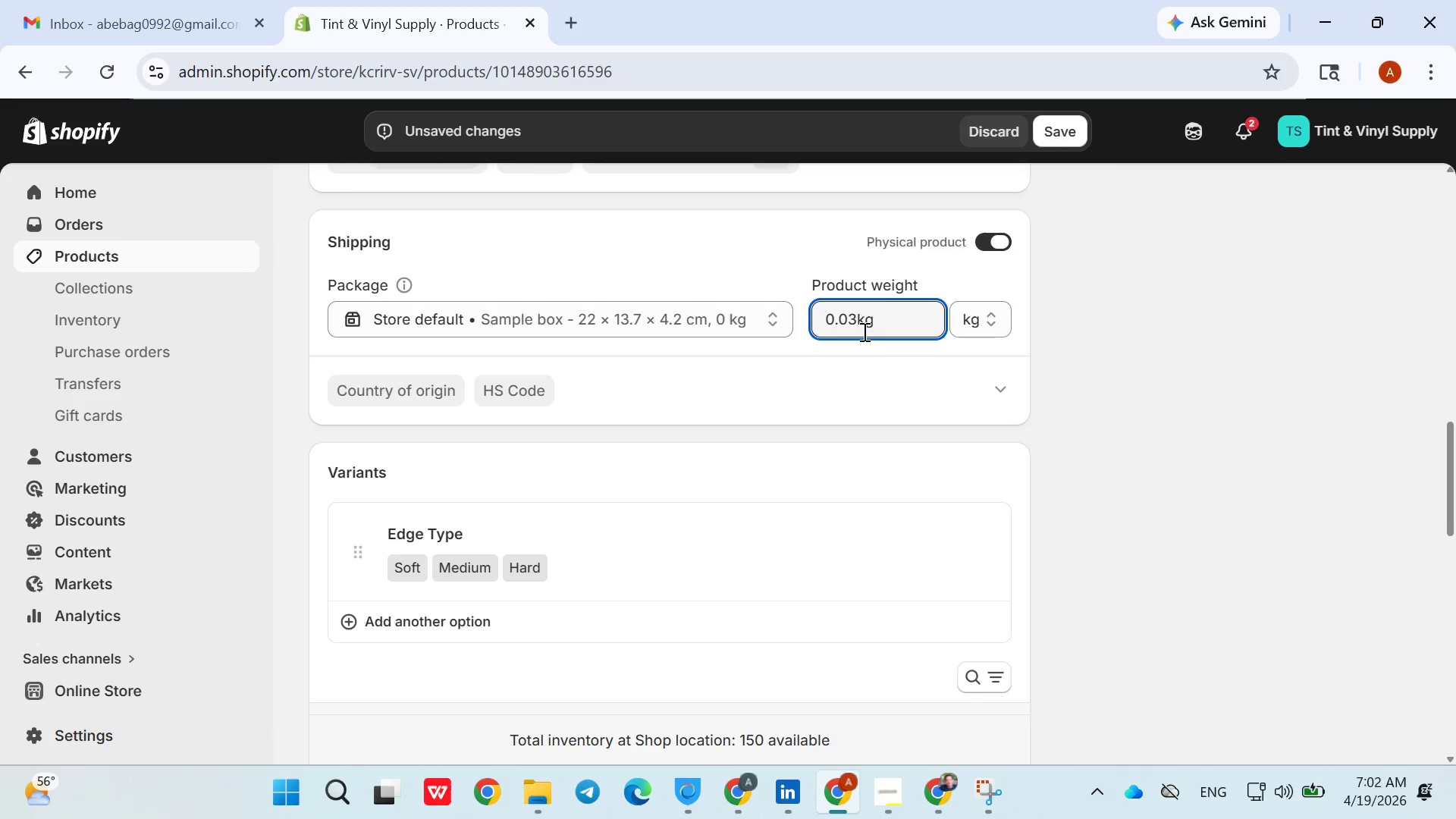 
key(ArrowLeft)
 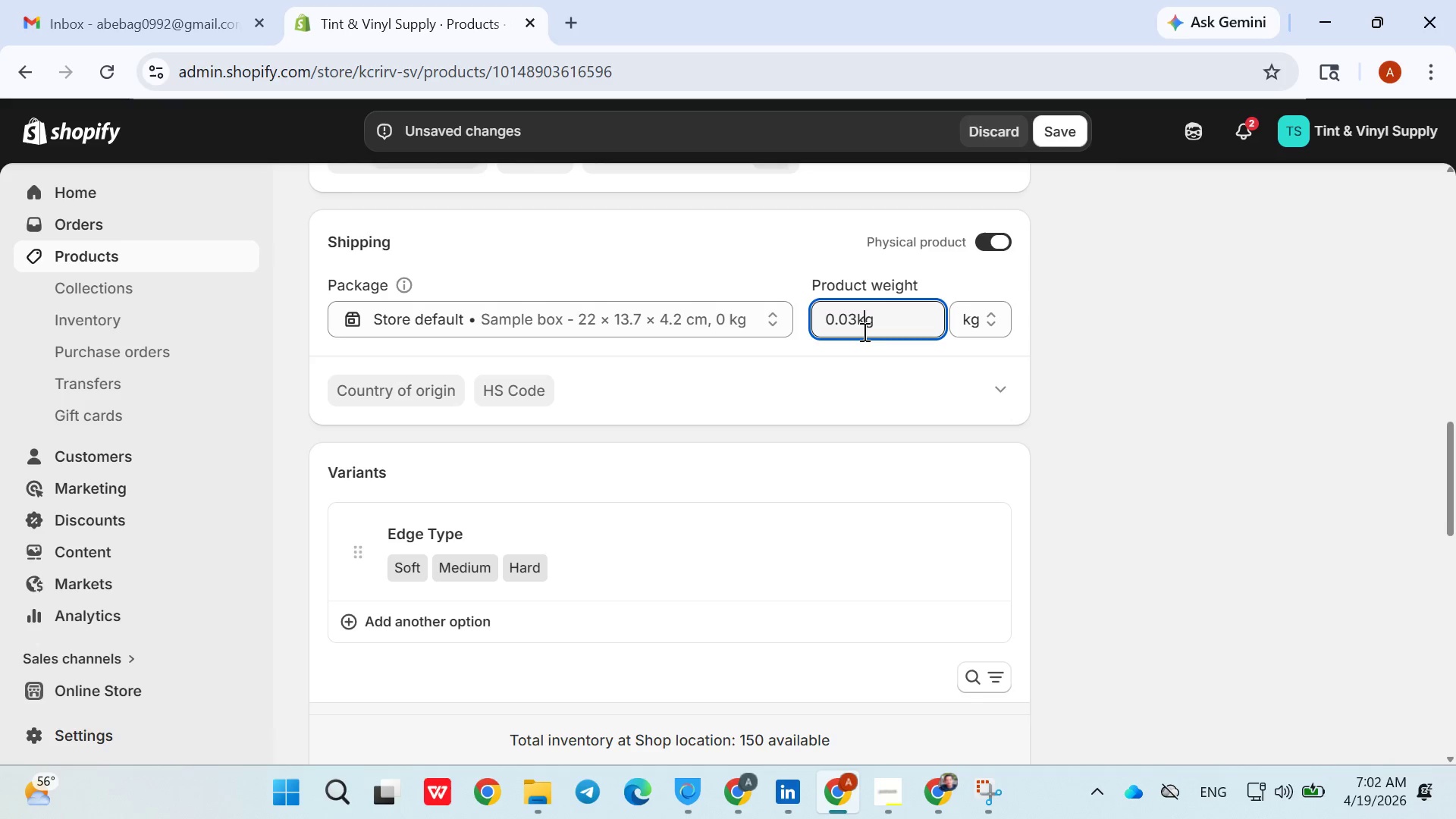 
key(ArrowLeft)
 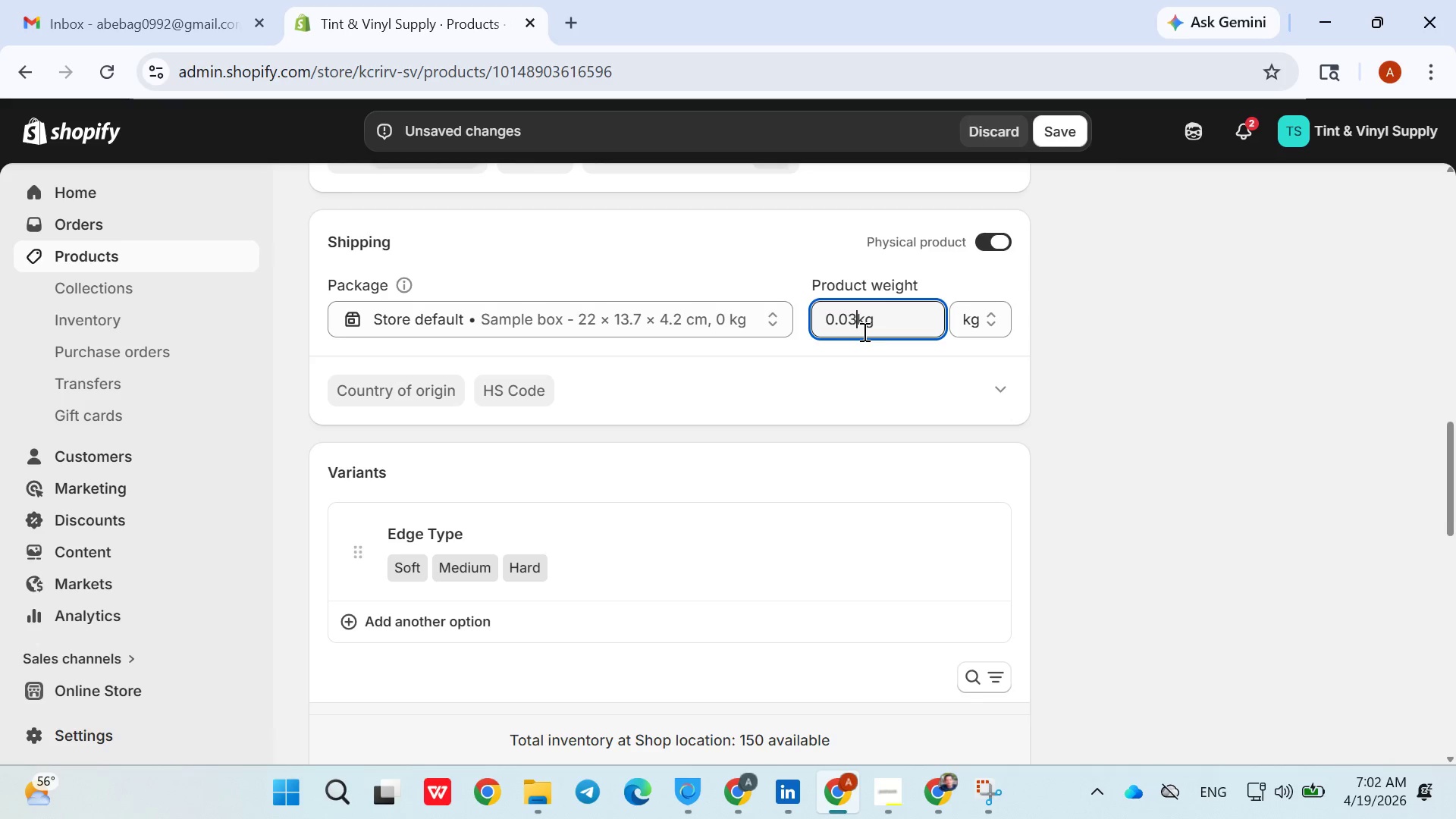 
key(ArrowLeft)
 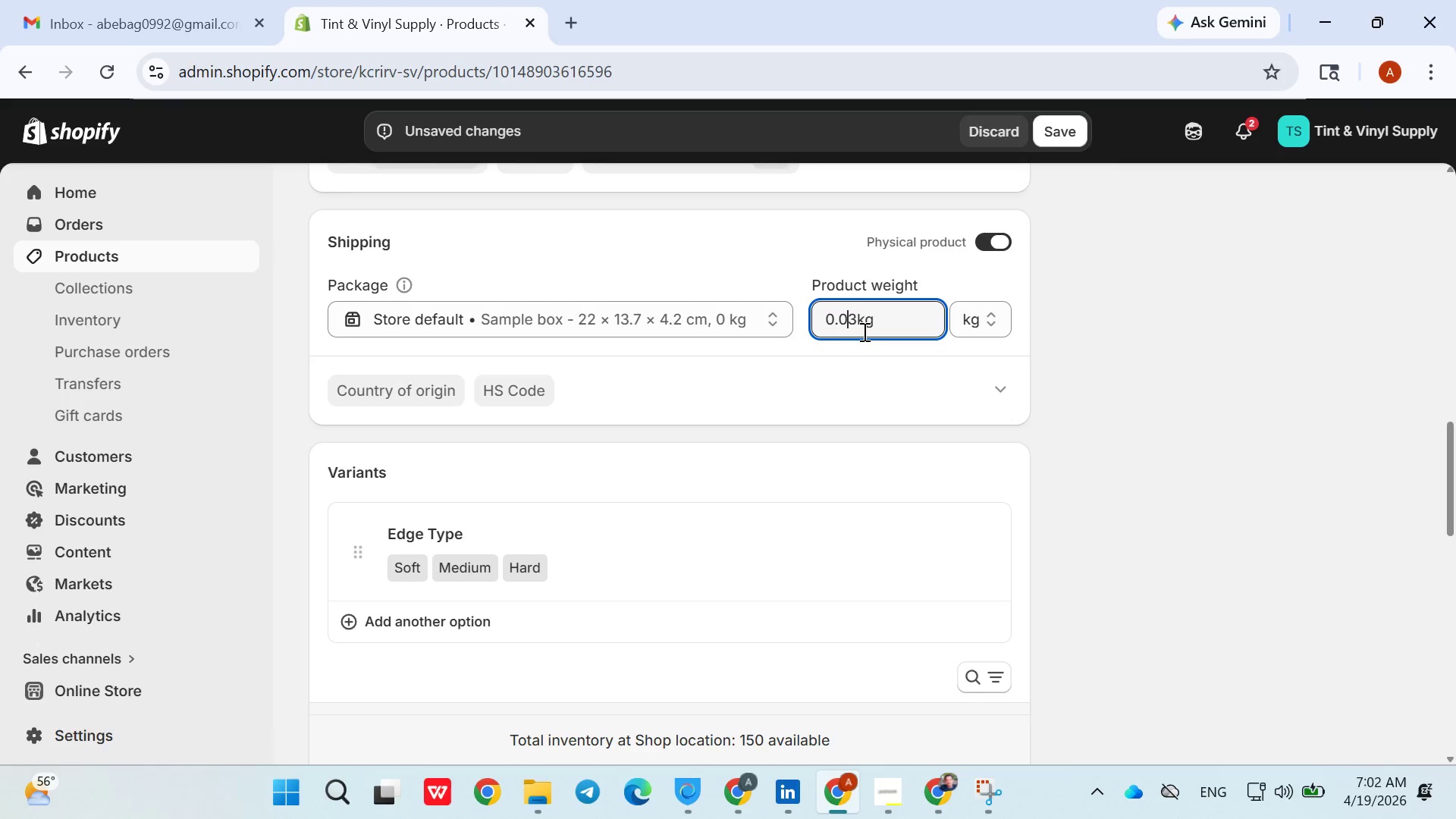 
key(Backspace)
 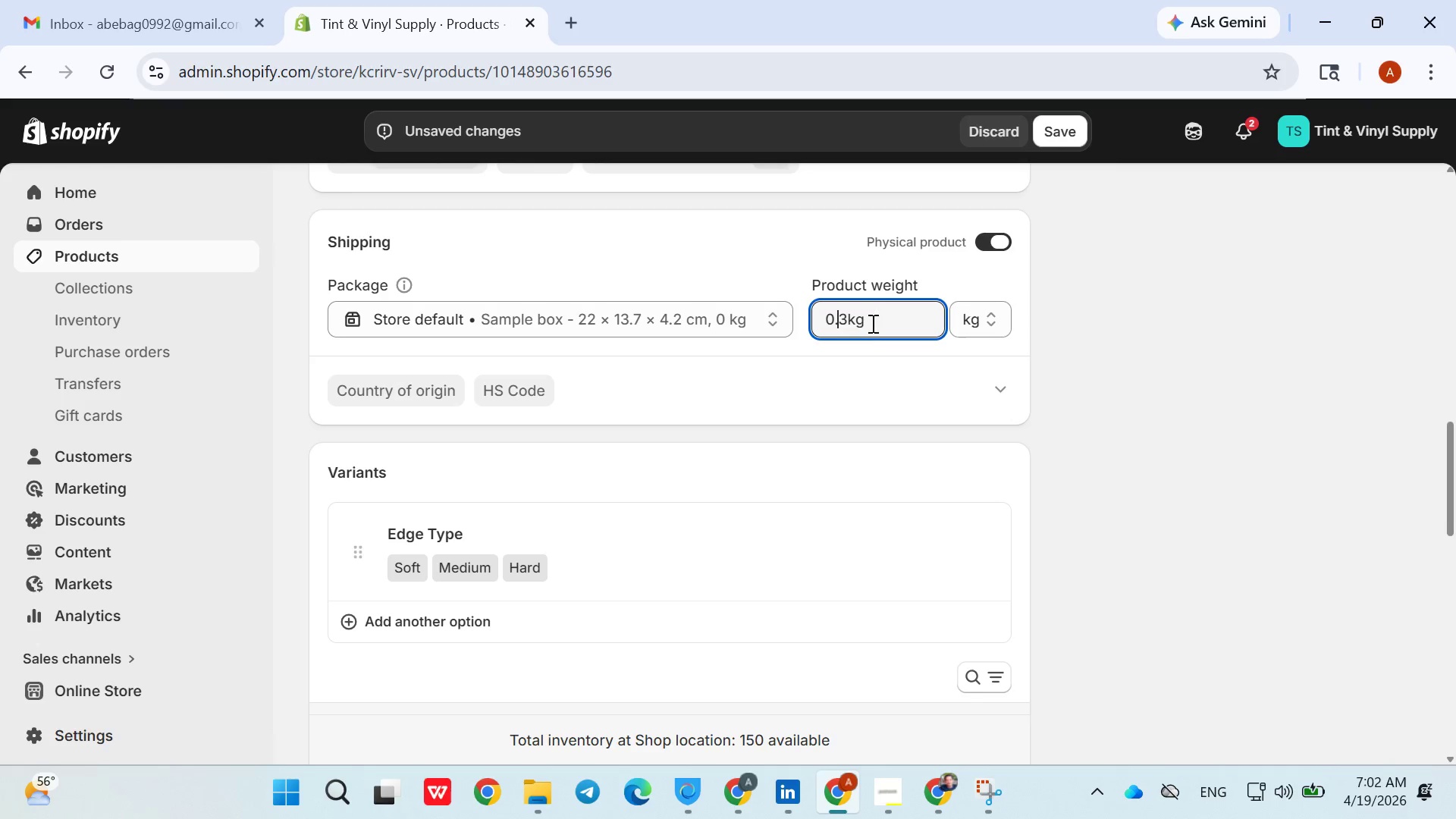 
left_click([874, 320])
 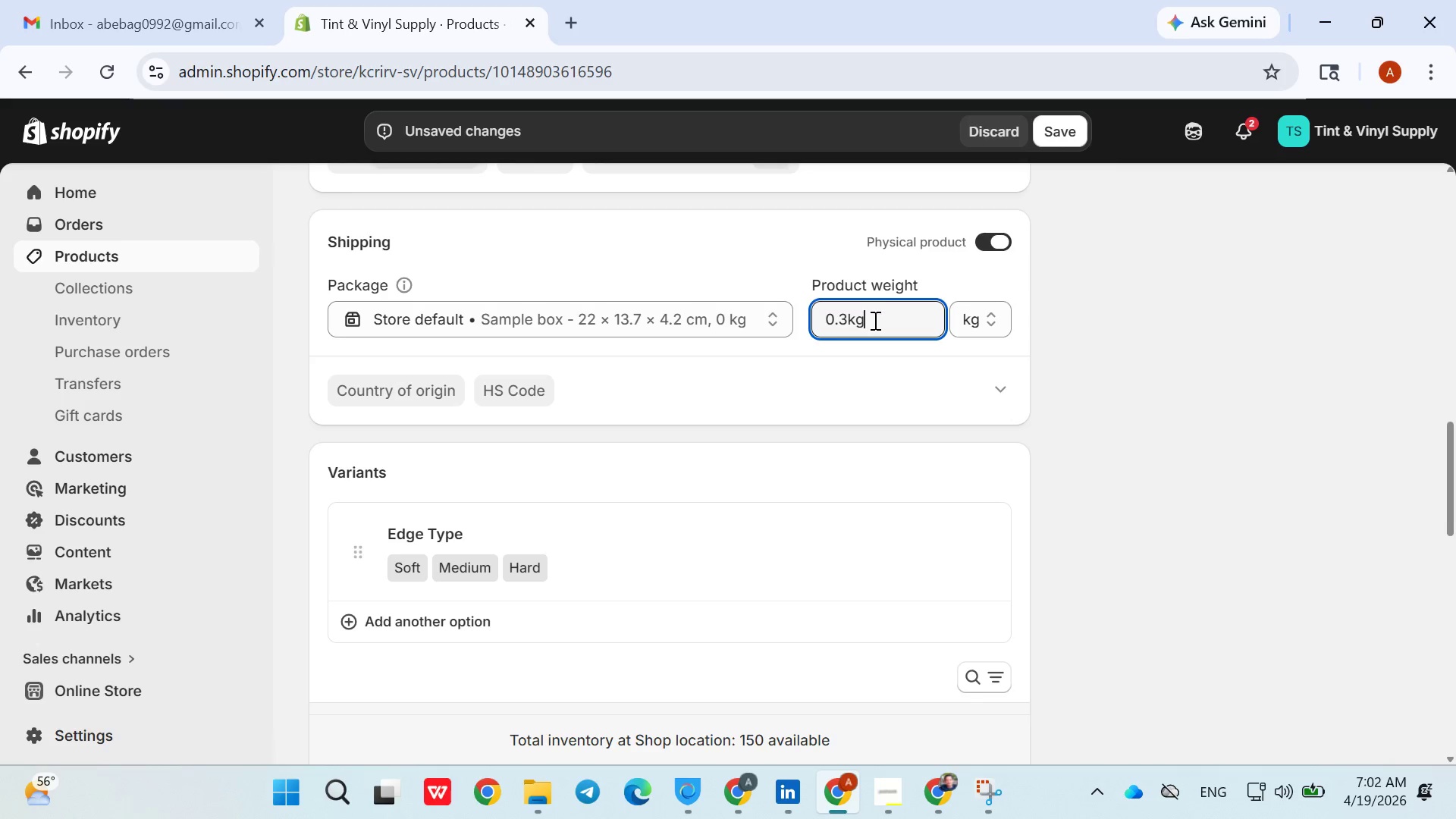 
key(Backspace)
 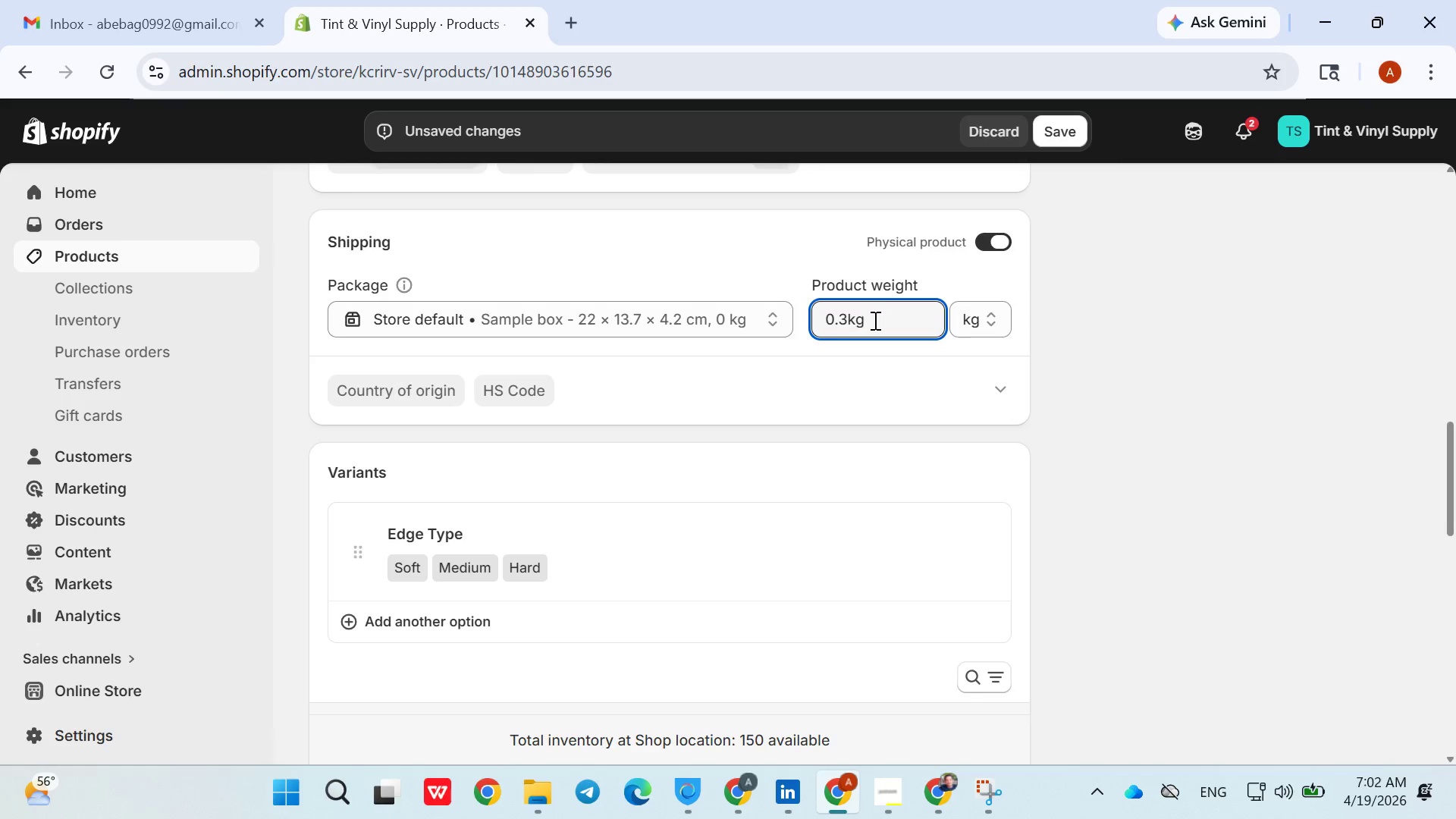 
key(Backspace)
 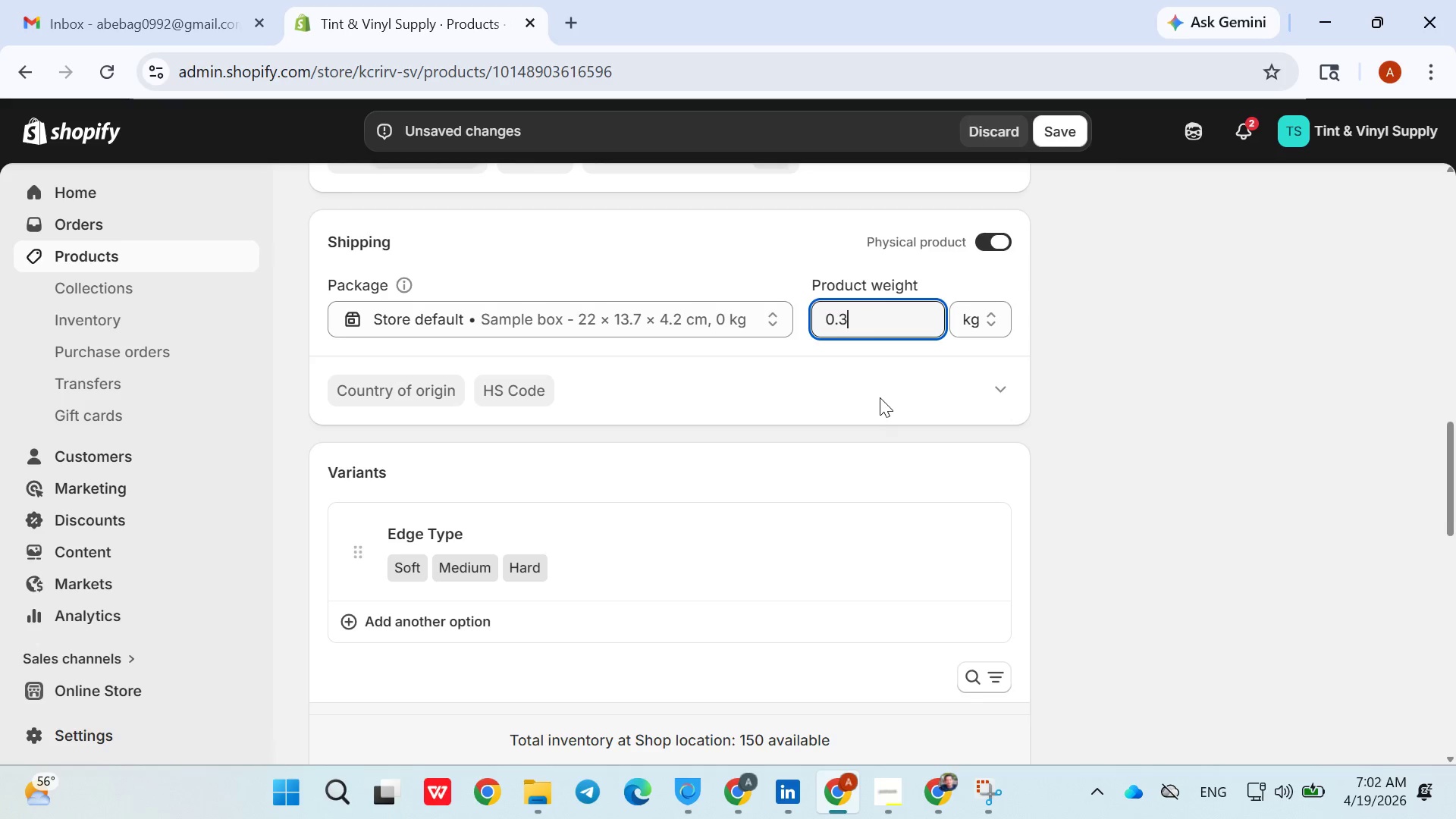 
left_click([880, 418])
 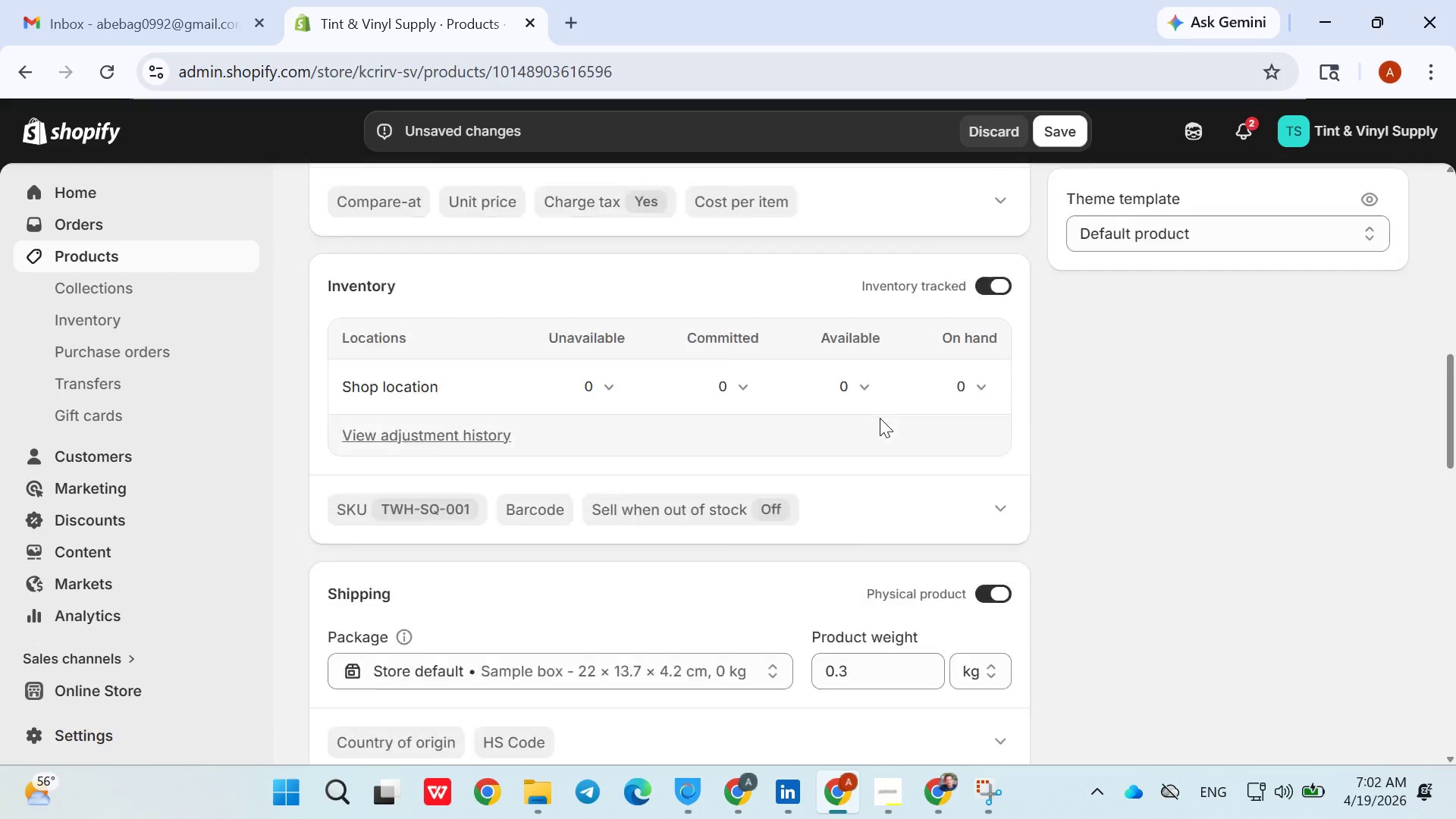 
wait(5.76)
 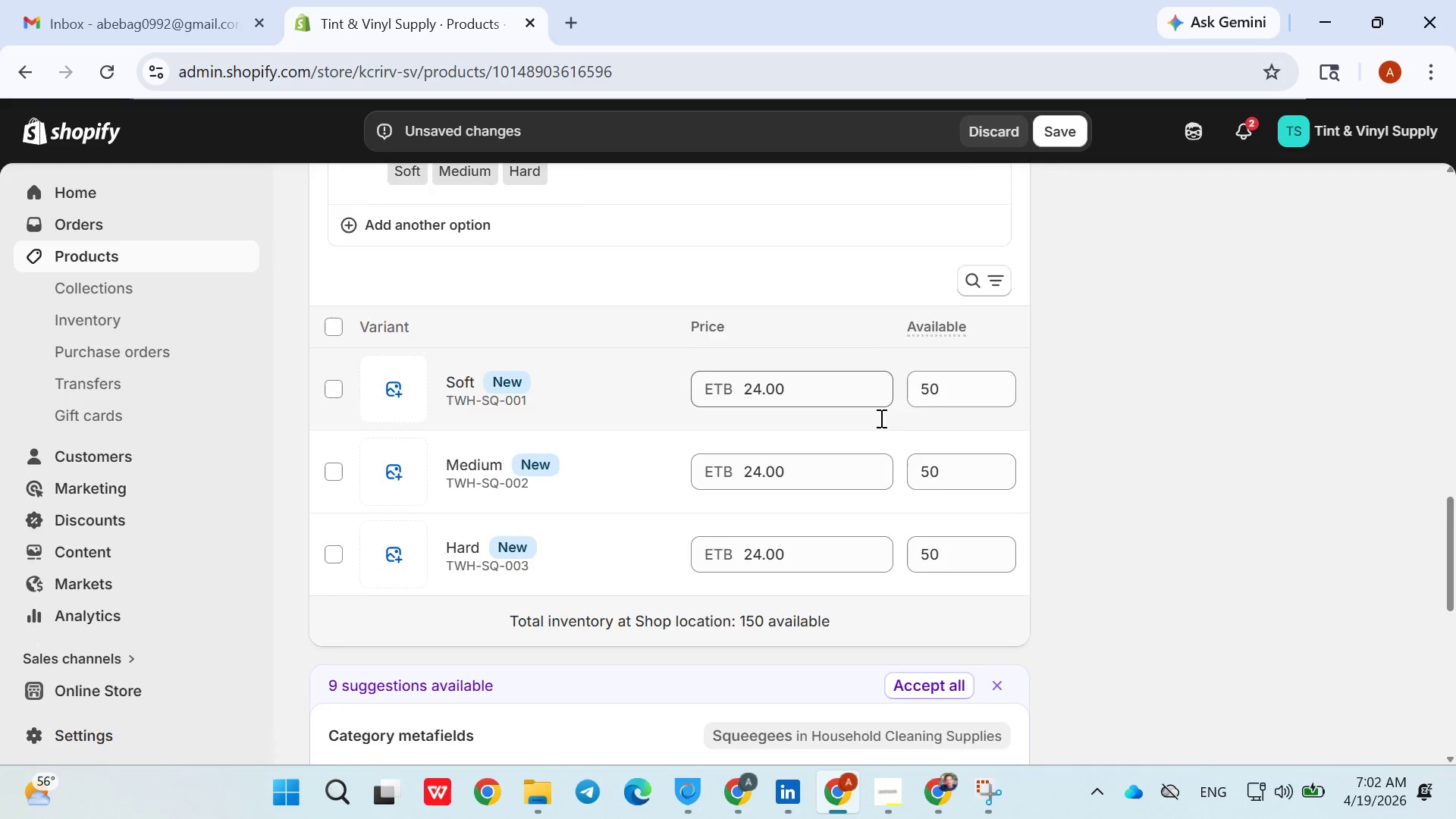 
left_click([1050, 136])
 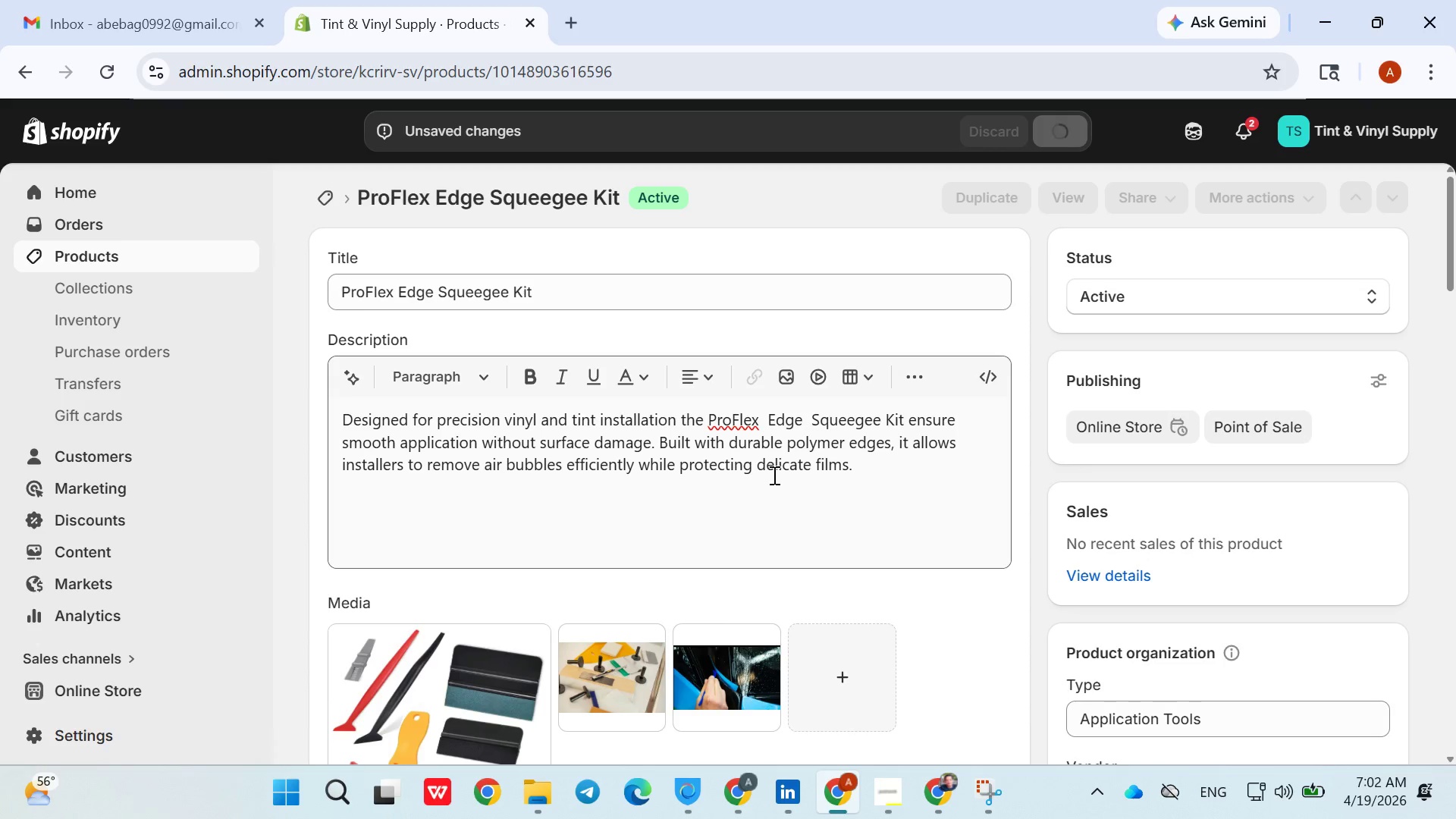 
wait(11.39)
 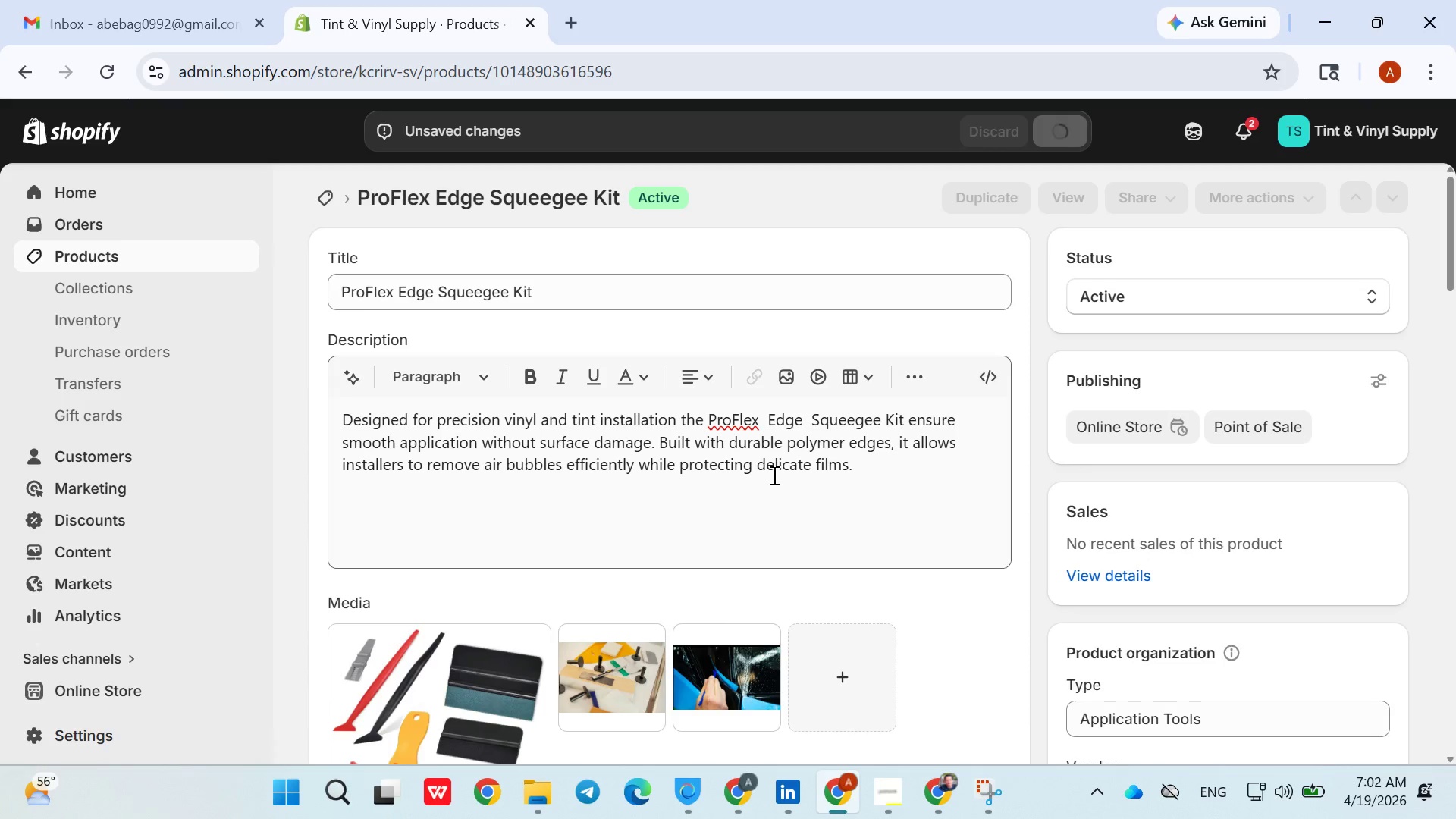 
left_click([137, 262])
 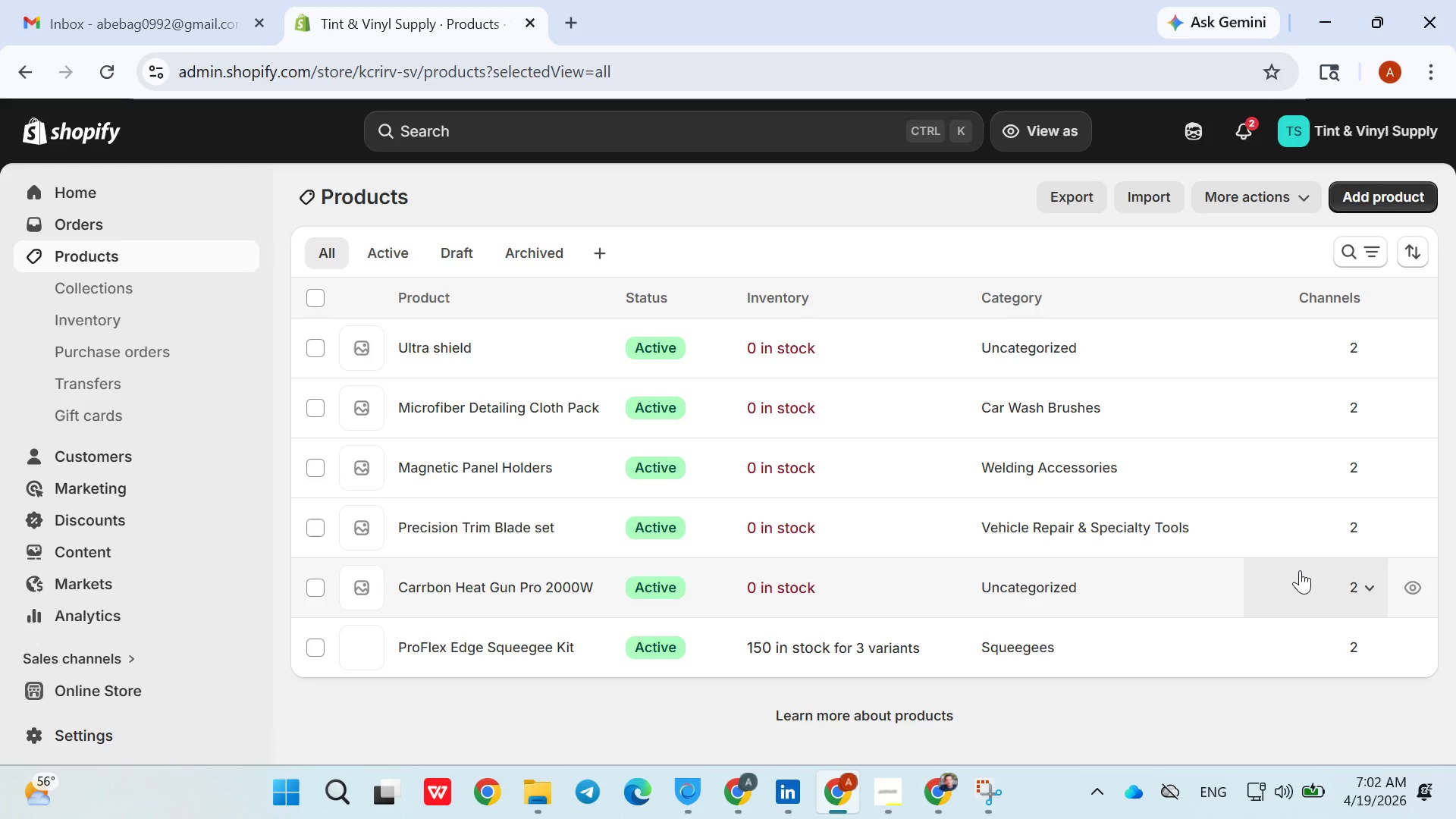 
wait(6.27)
 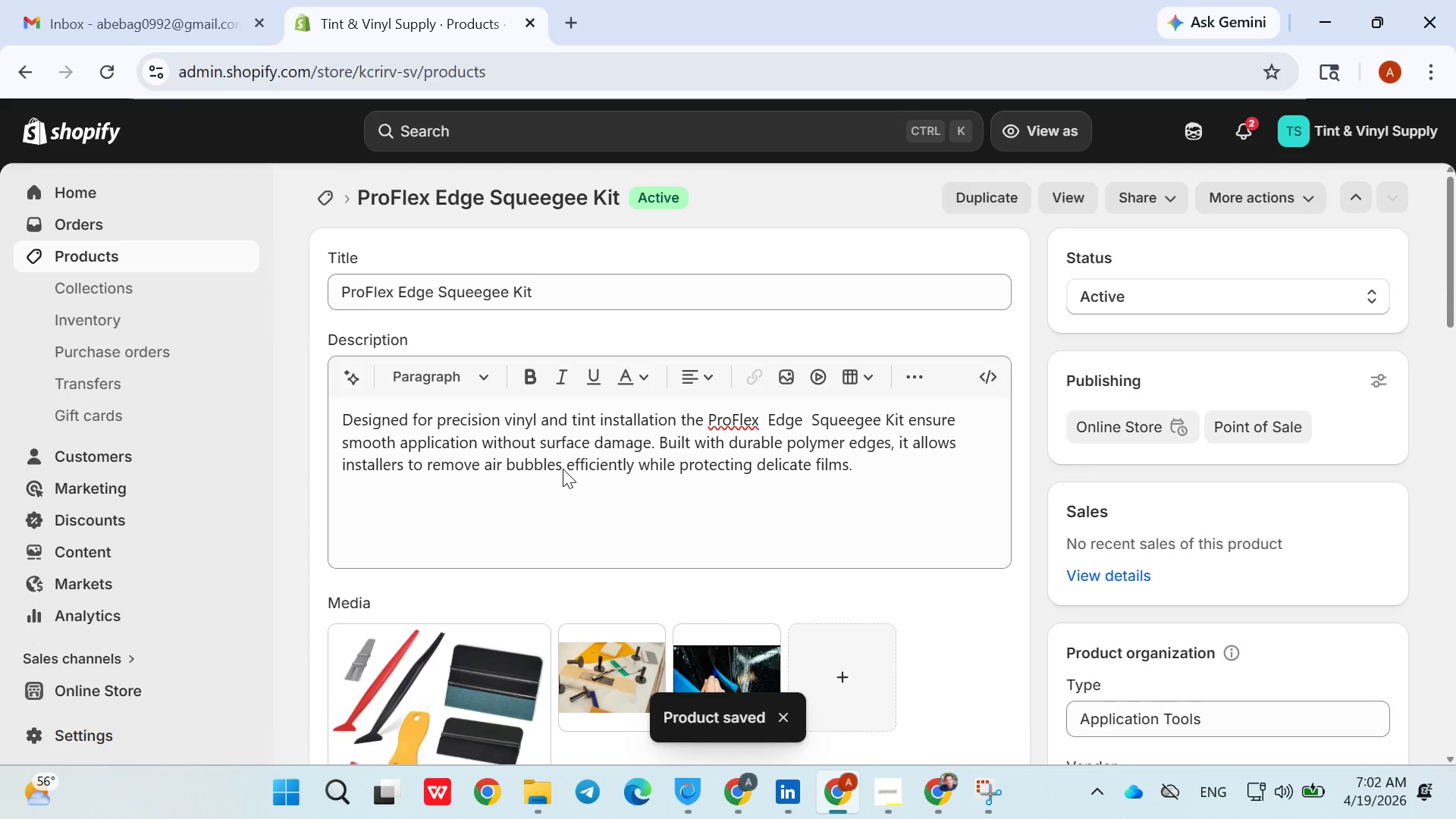 
left_click([498, 582])
 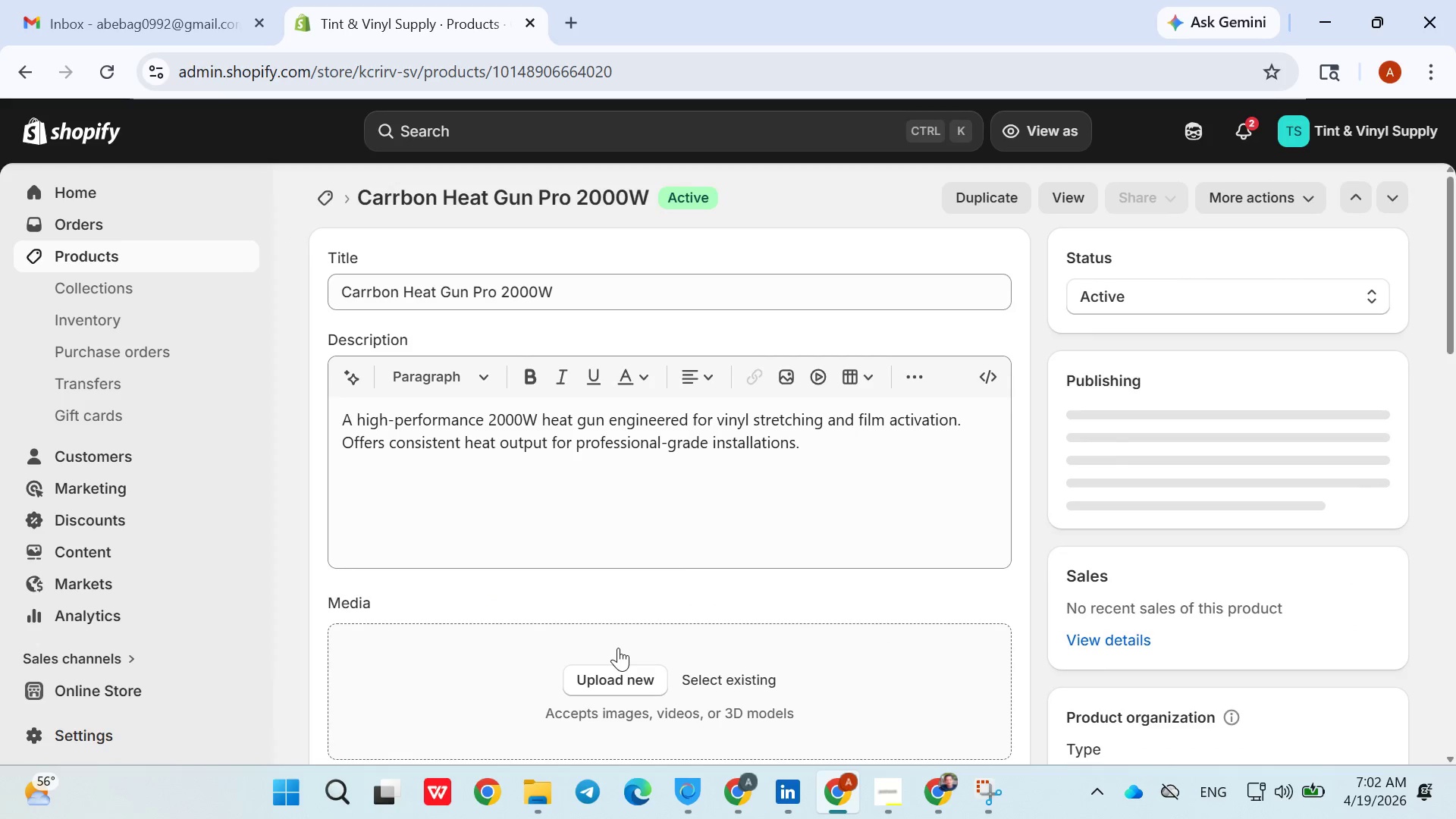 
left_click([607, 577])
 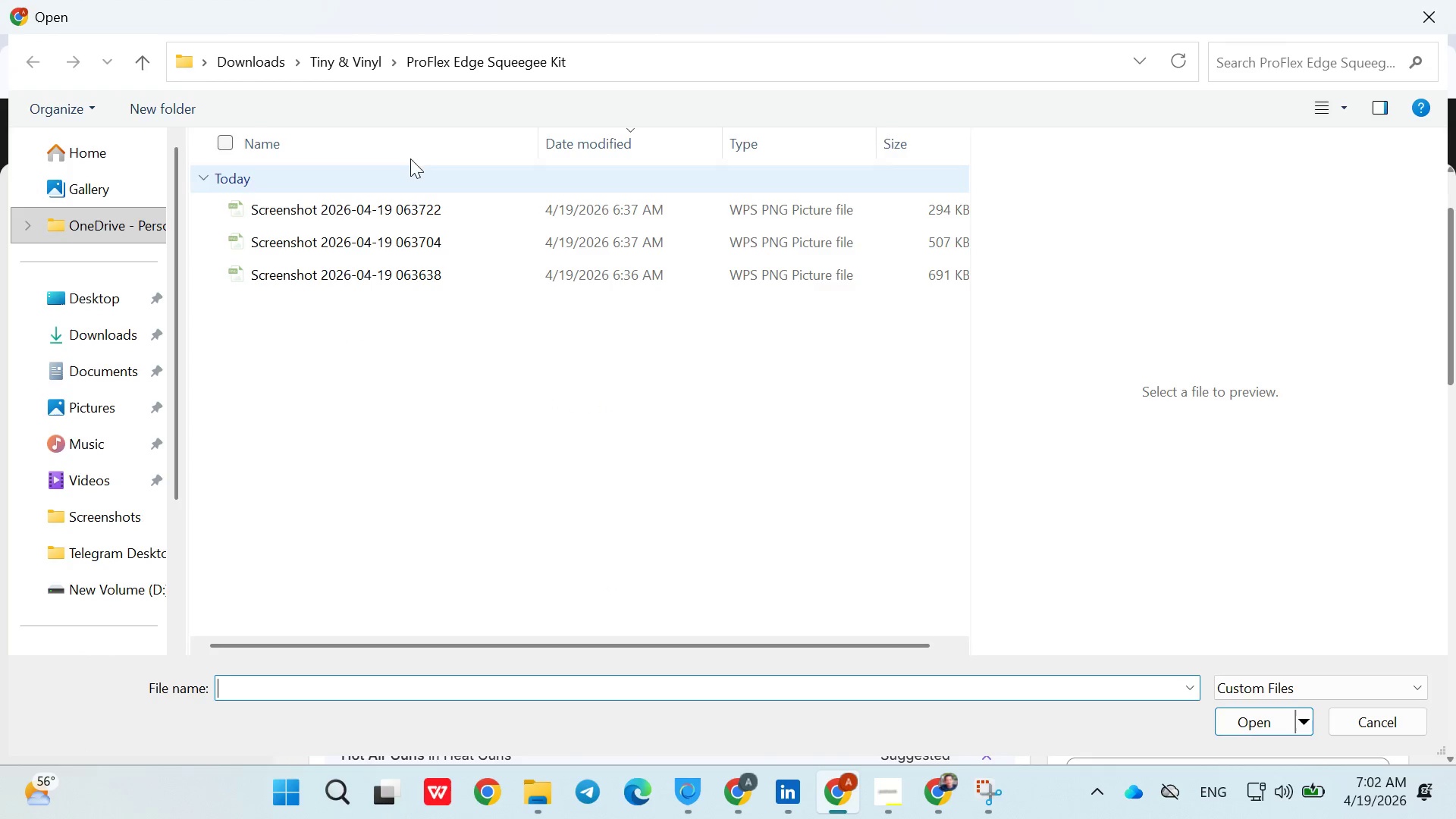 
left_click([344, 71])
 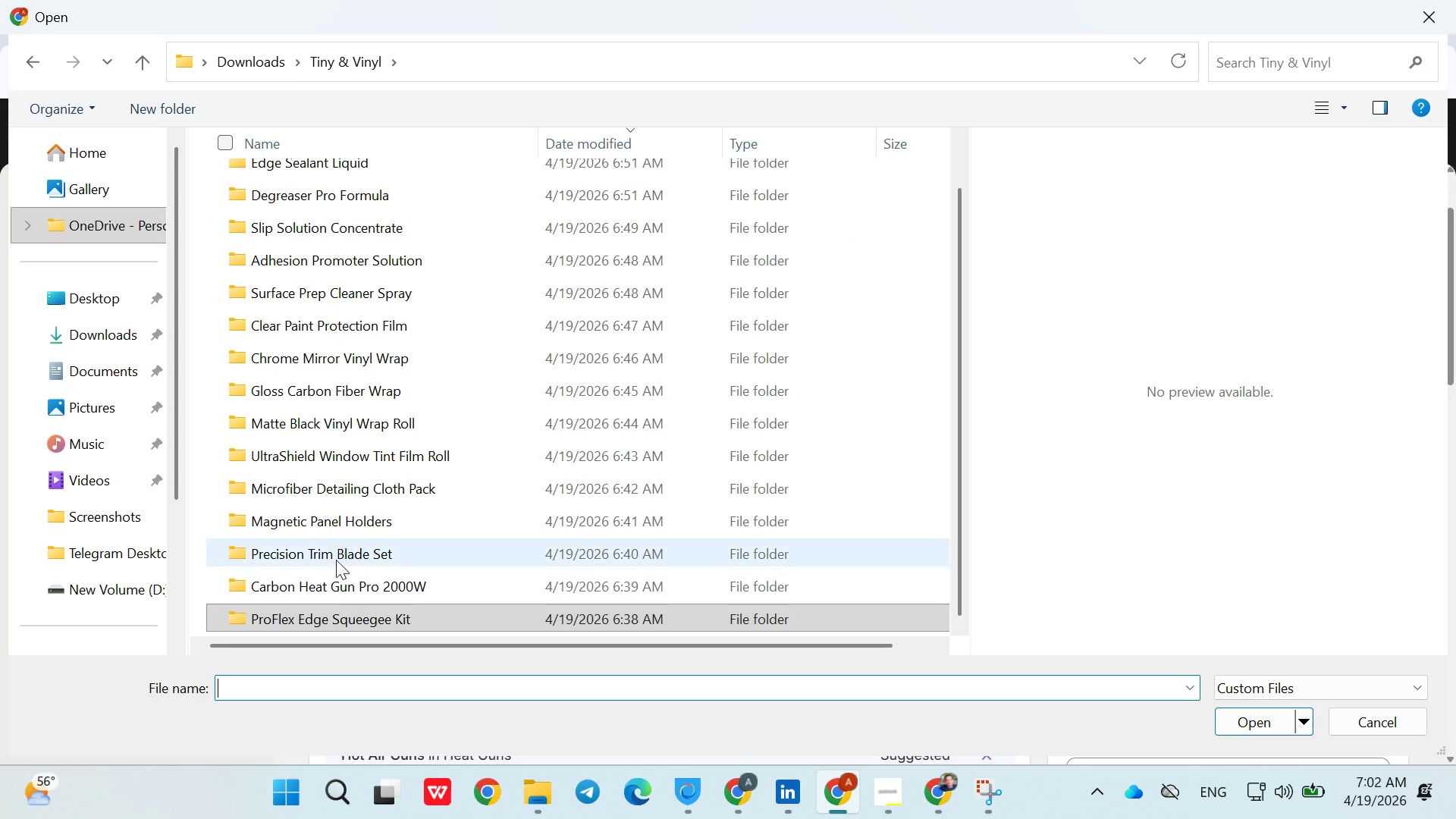 
double_click([331, 579])
 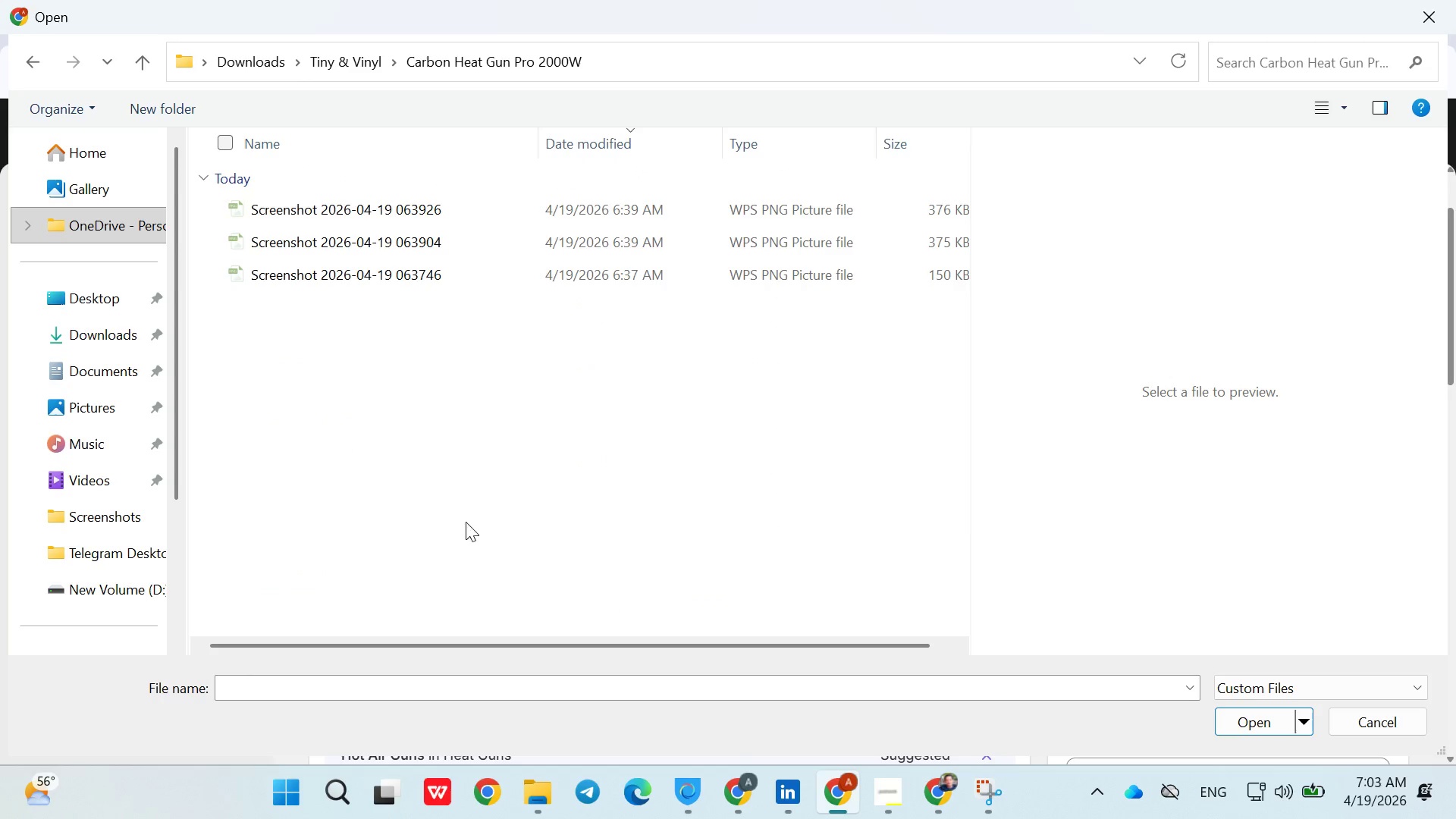 
triple_click([500, 516])
 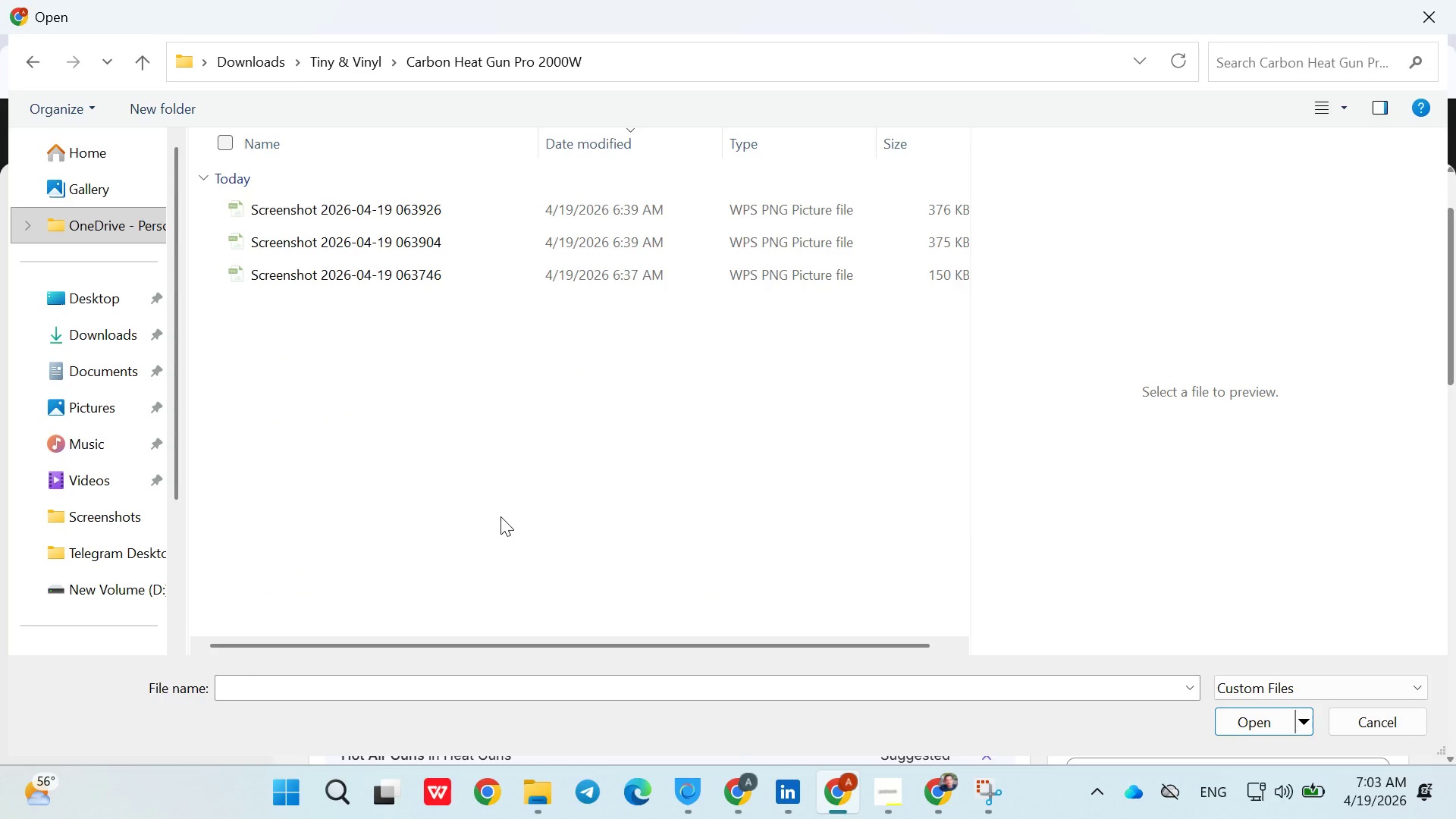 
key(Control+A)
 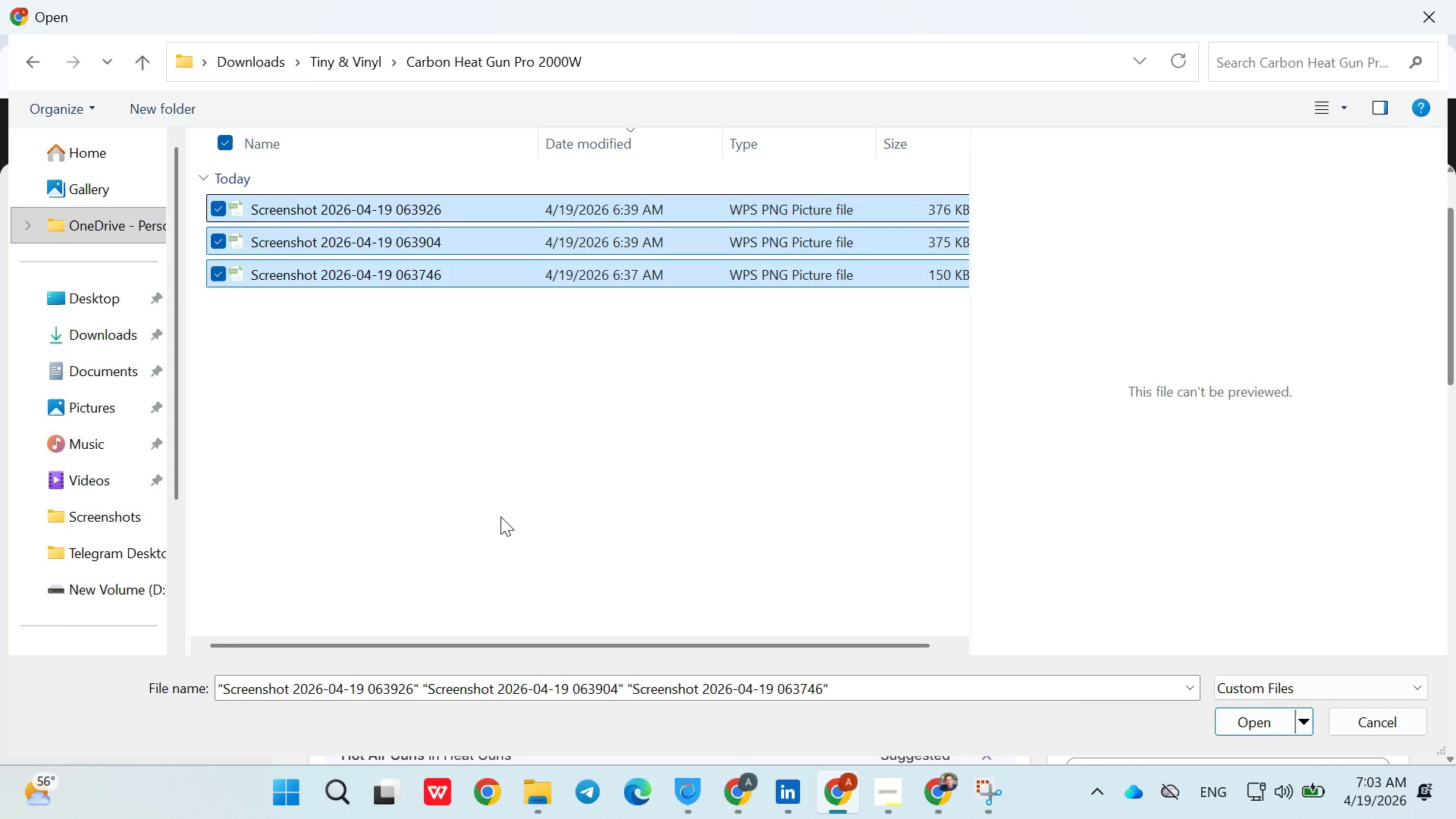 
key(Enter)
 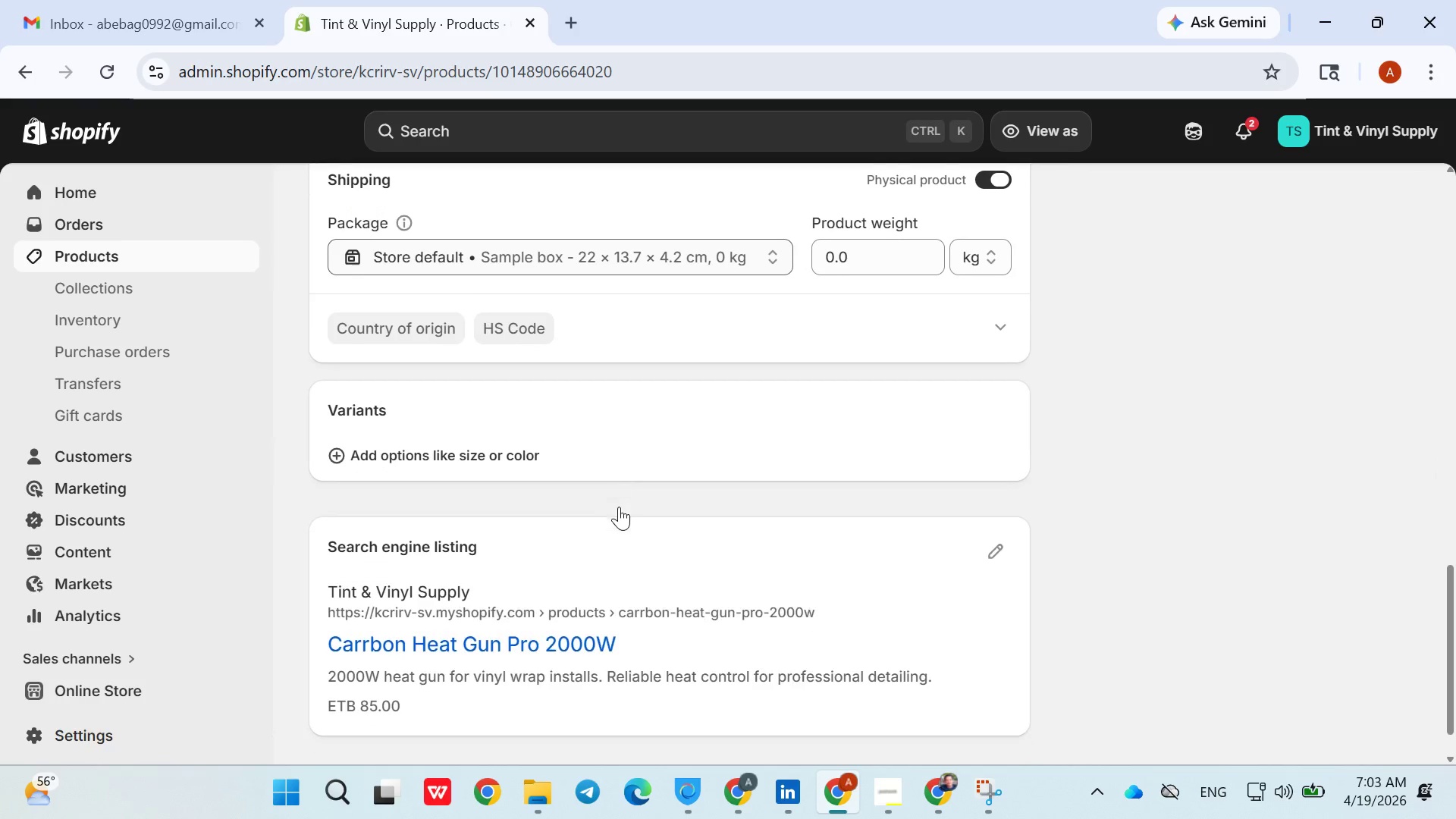 
wait(5.89)
 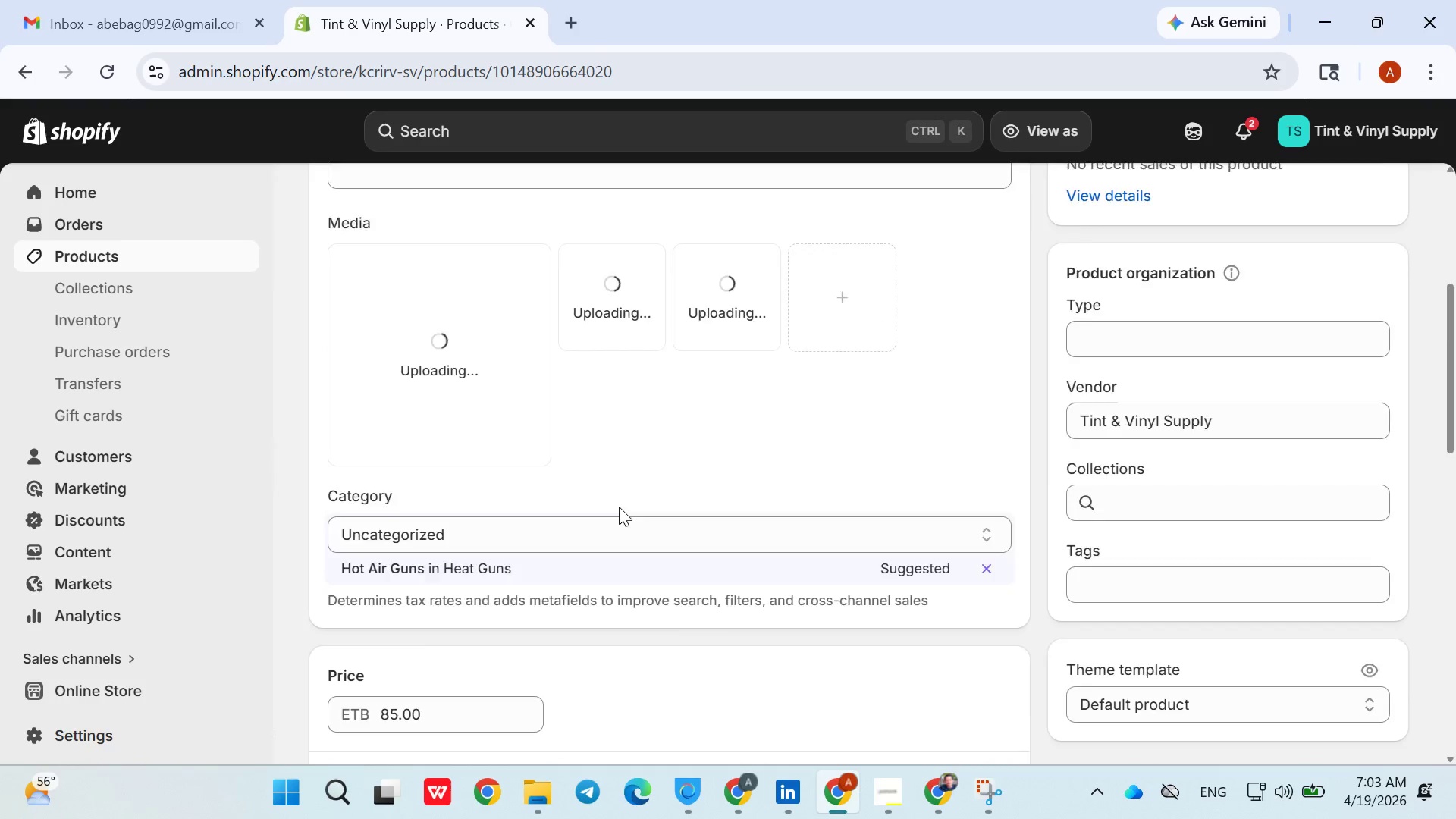 
left_click([502, 397])
 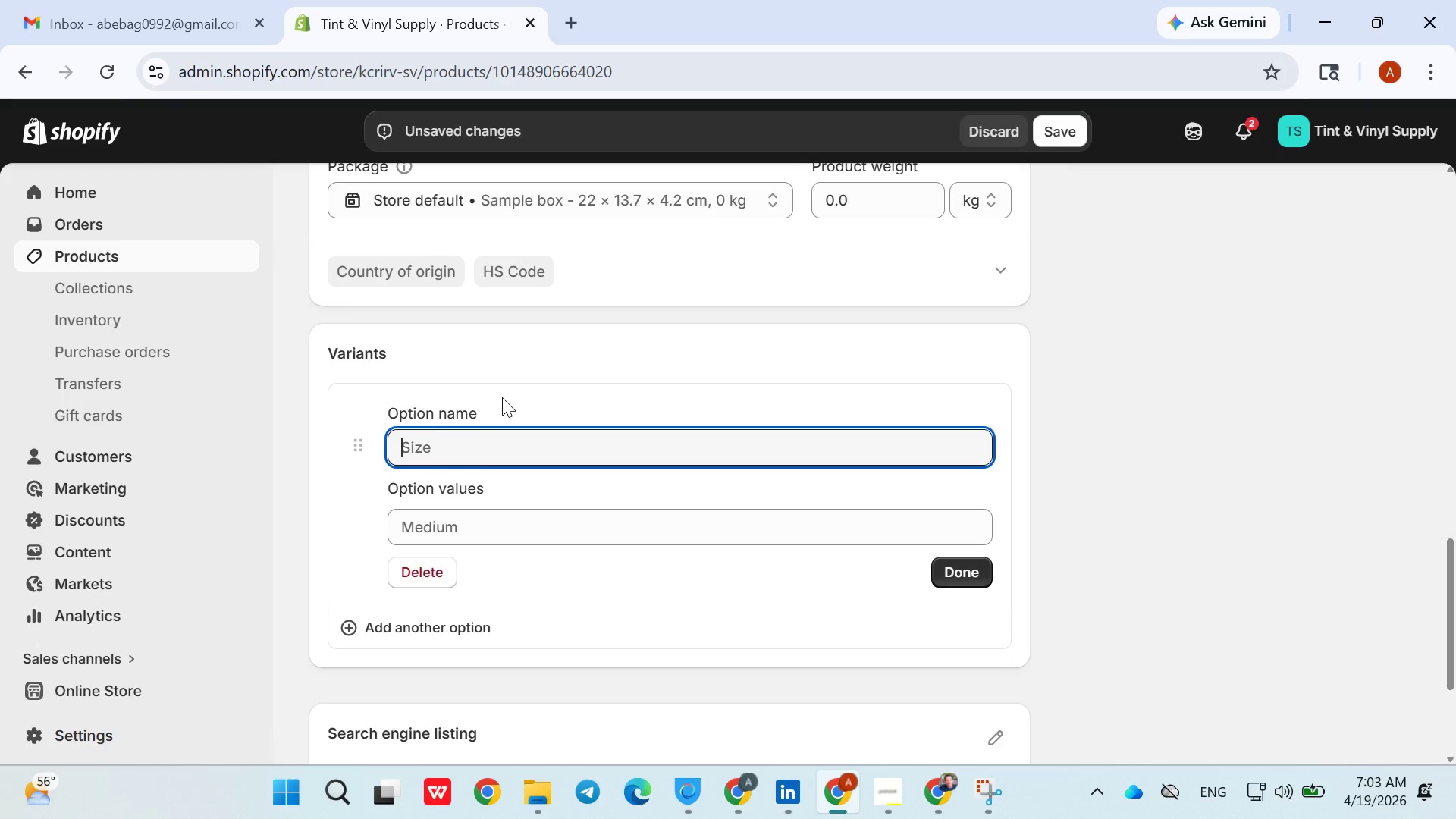 
wait(15.31)
 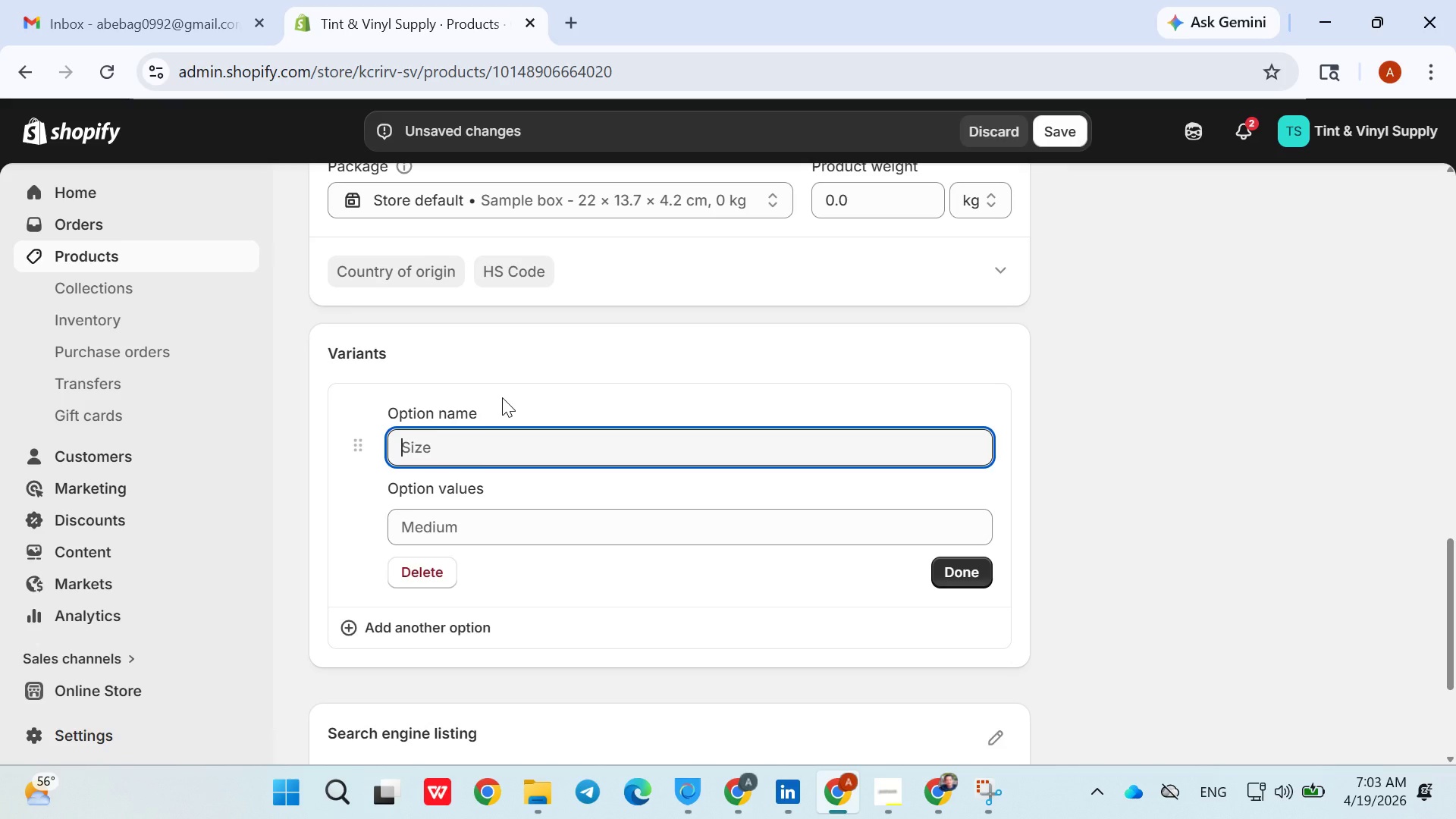 
type(Type)
 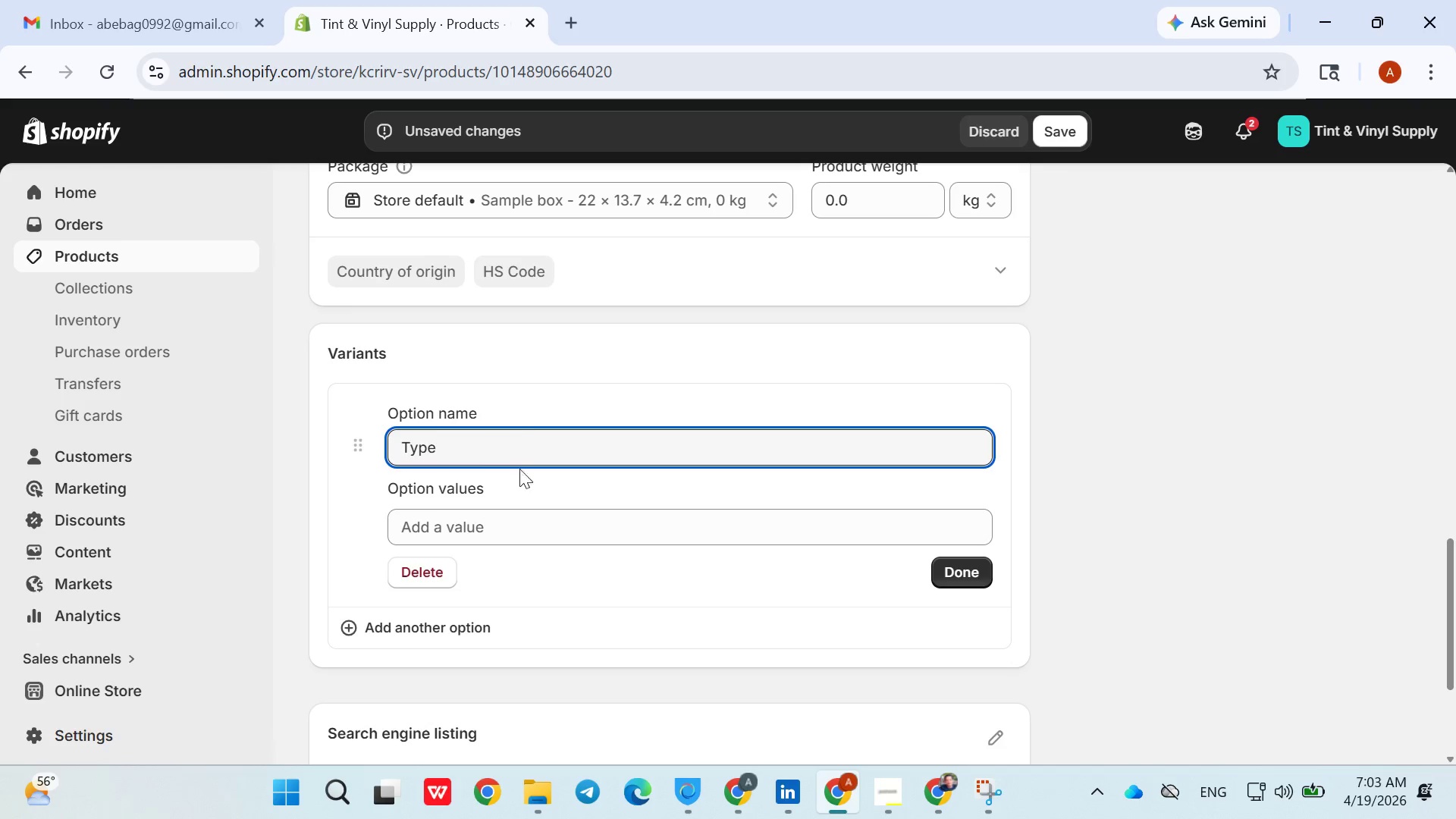 
left_click([481, 525])
 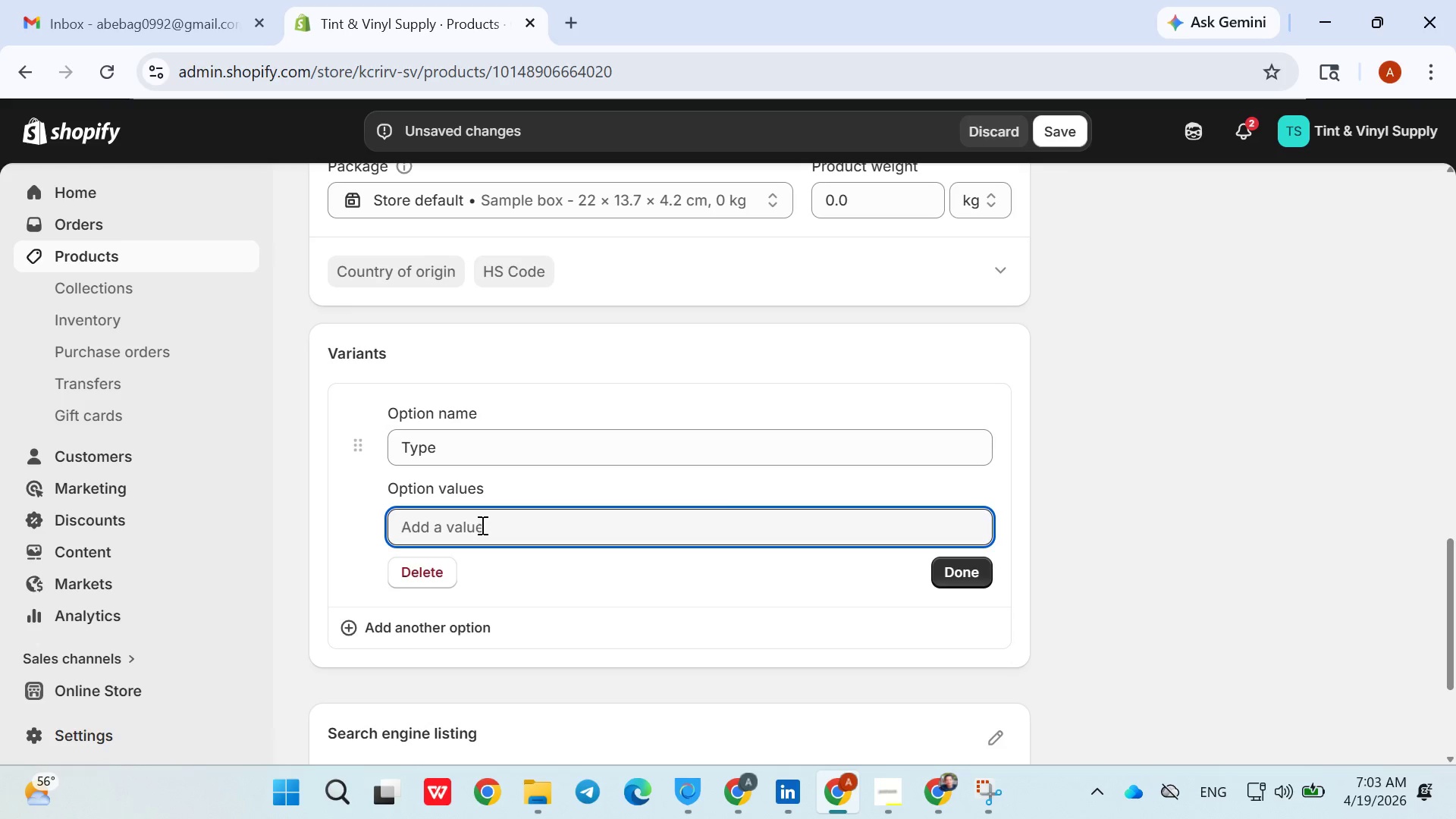 
type(Standared)
 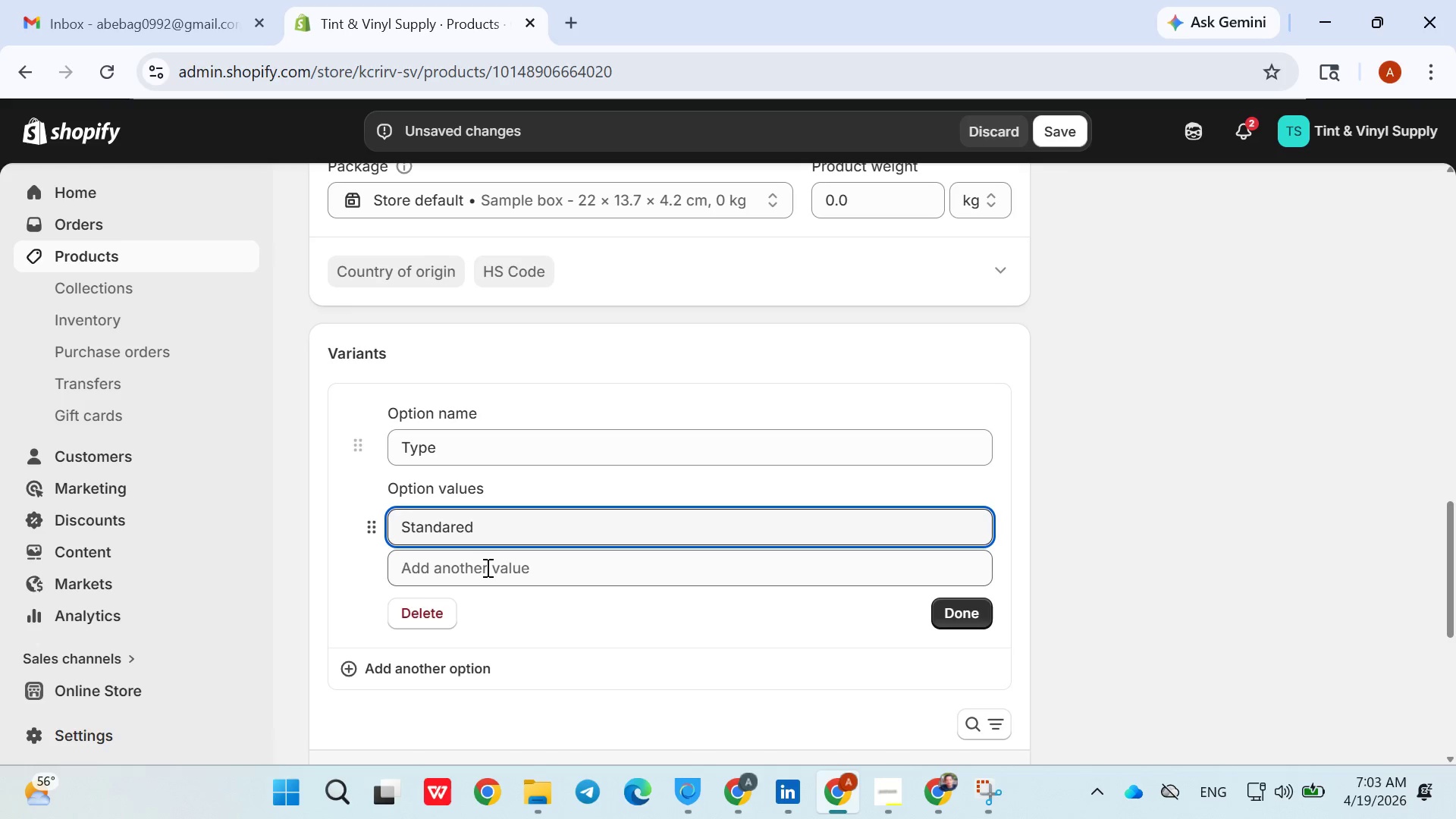 
left_click([485, 567])
 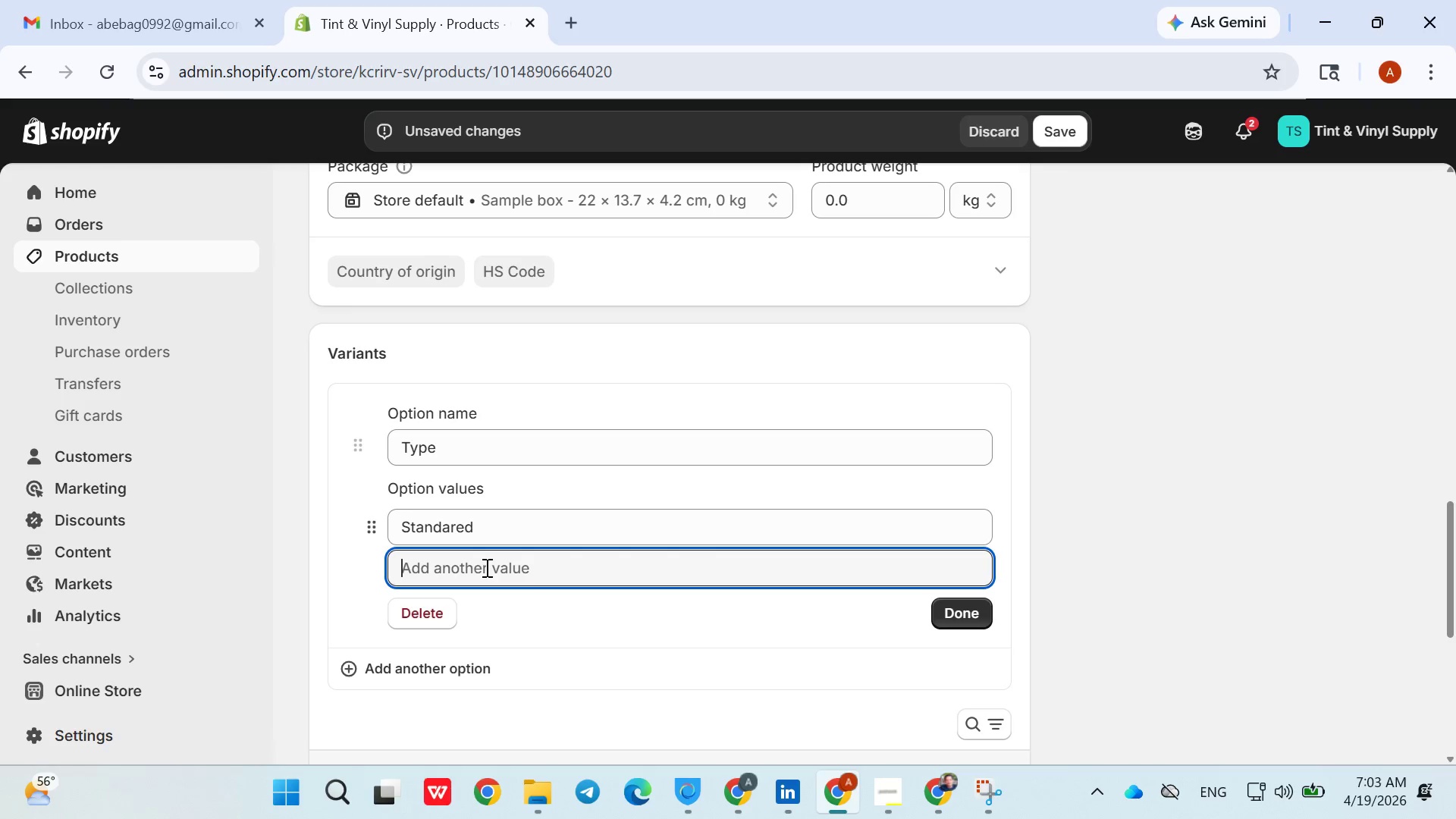 
type(DIgital)
 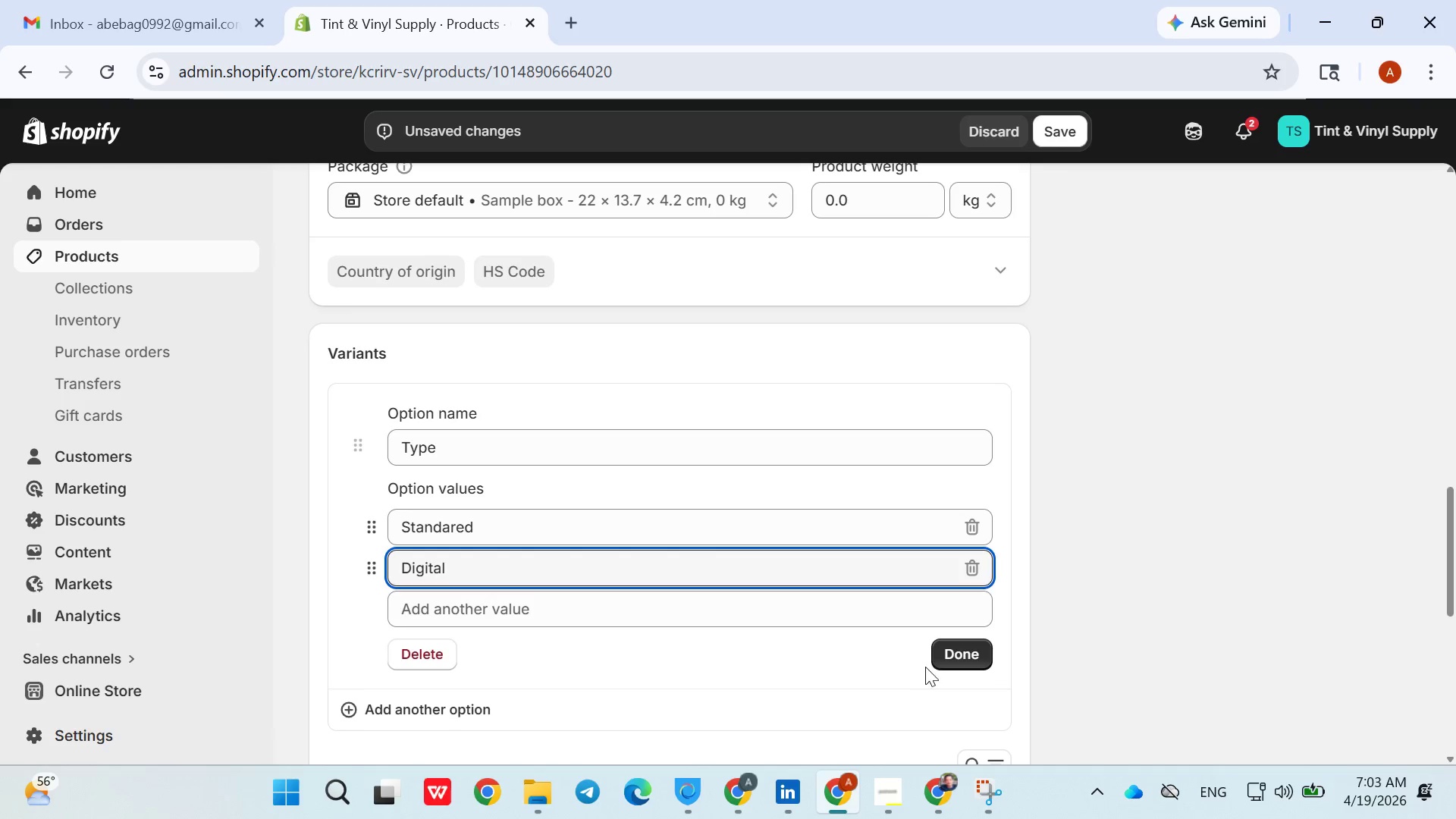 
left_click([937, 665])
 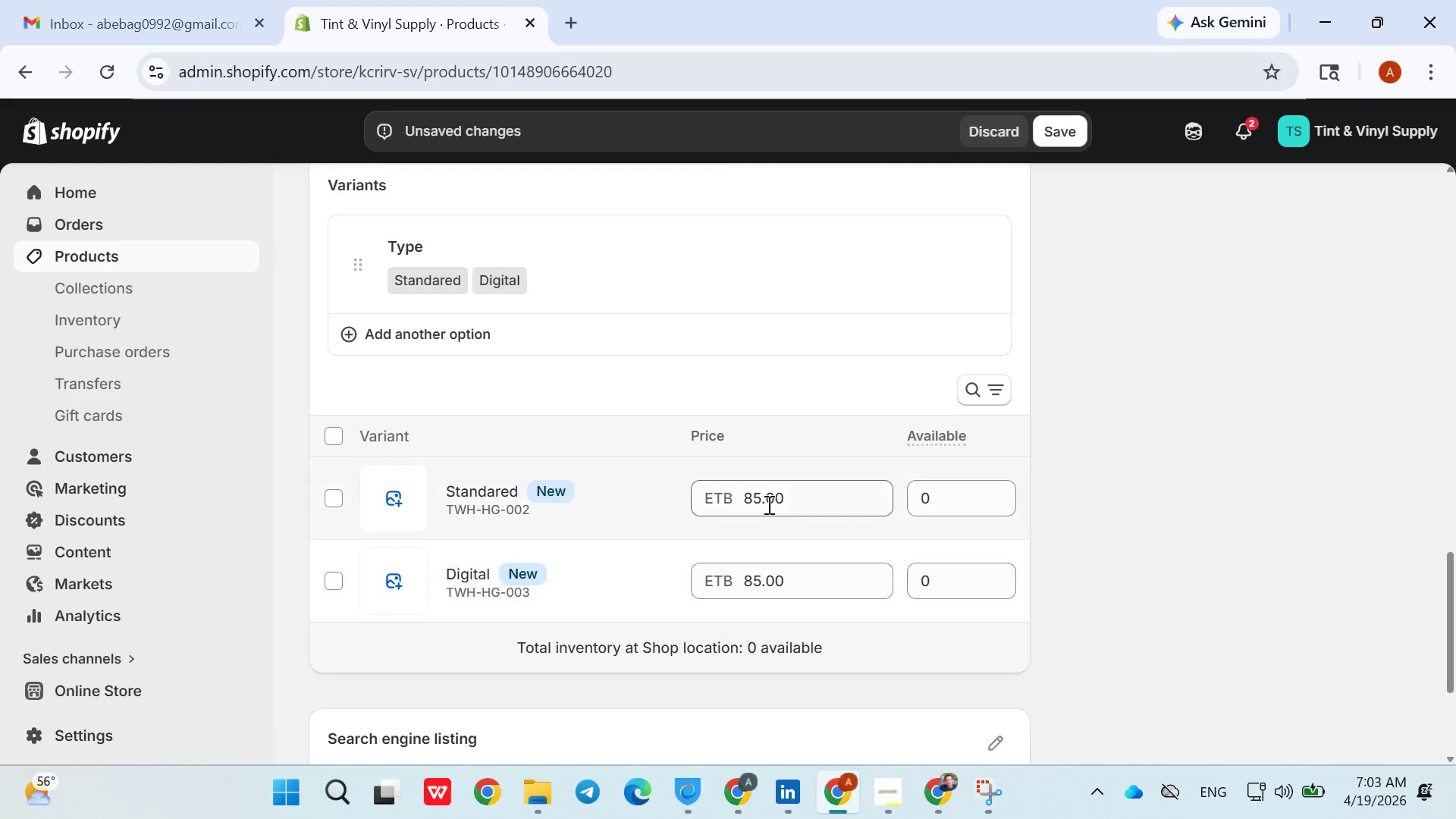 
wait(6.72)
 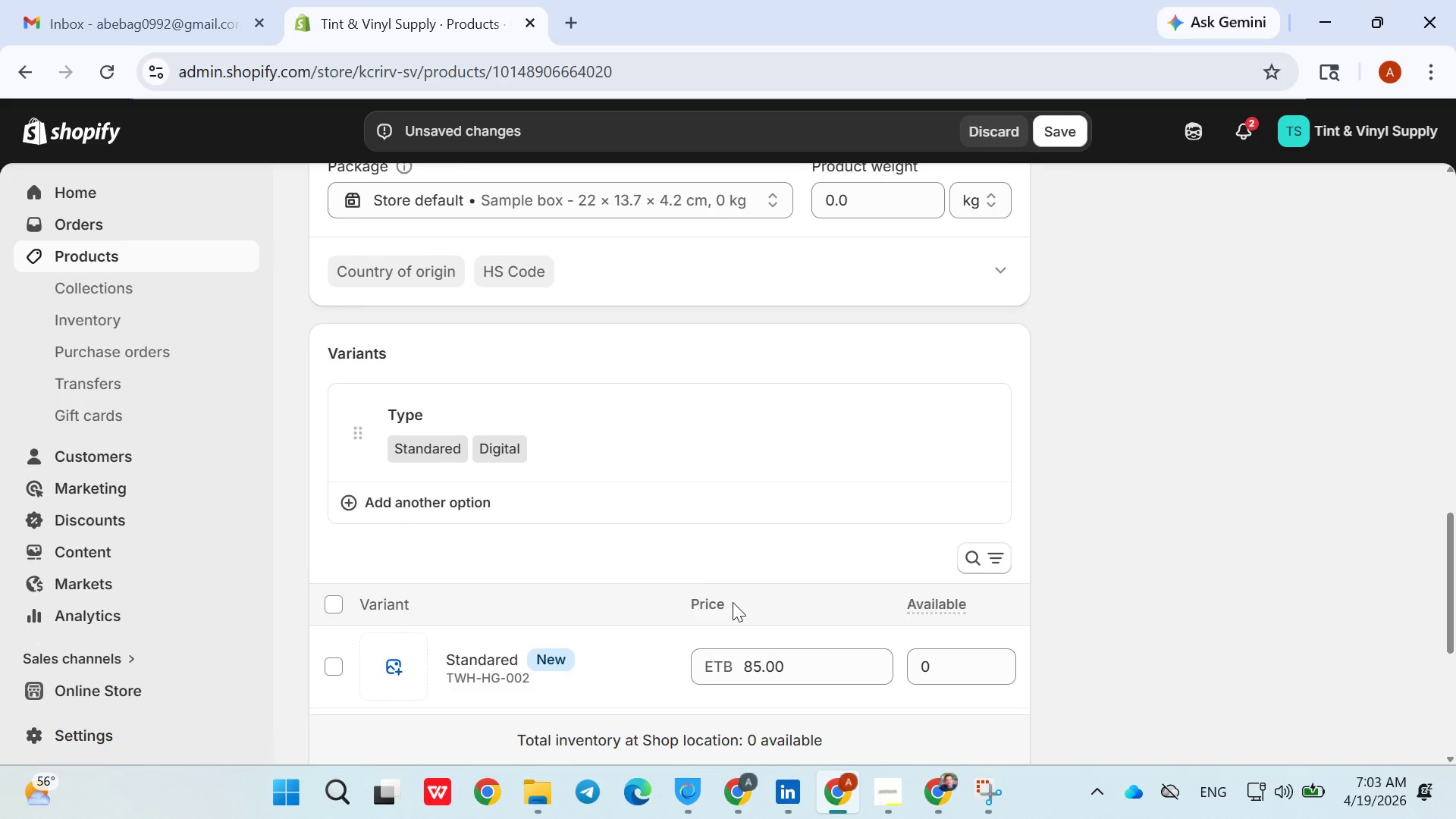 
left_click([763, 576])
 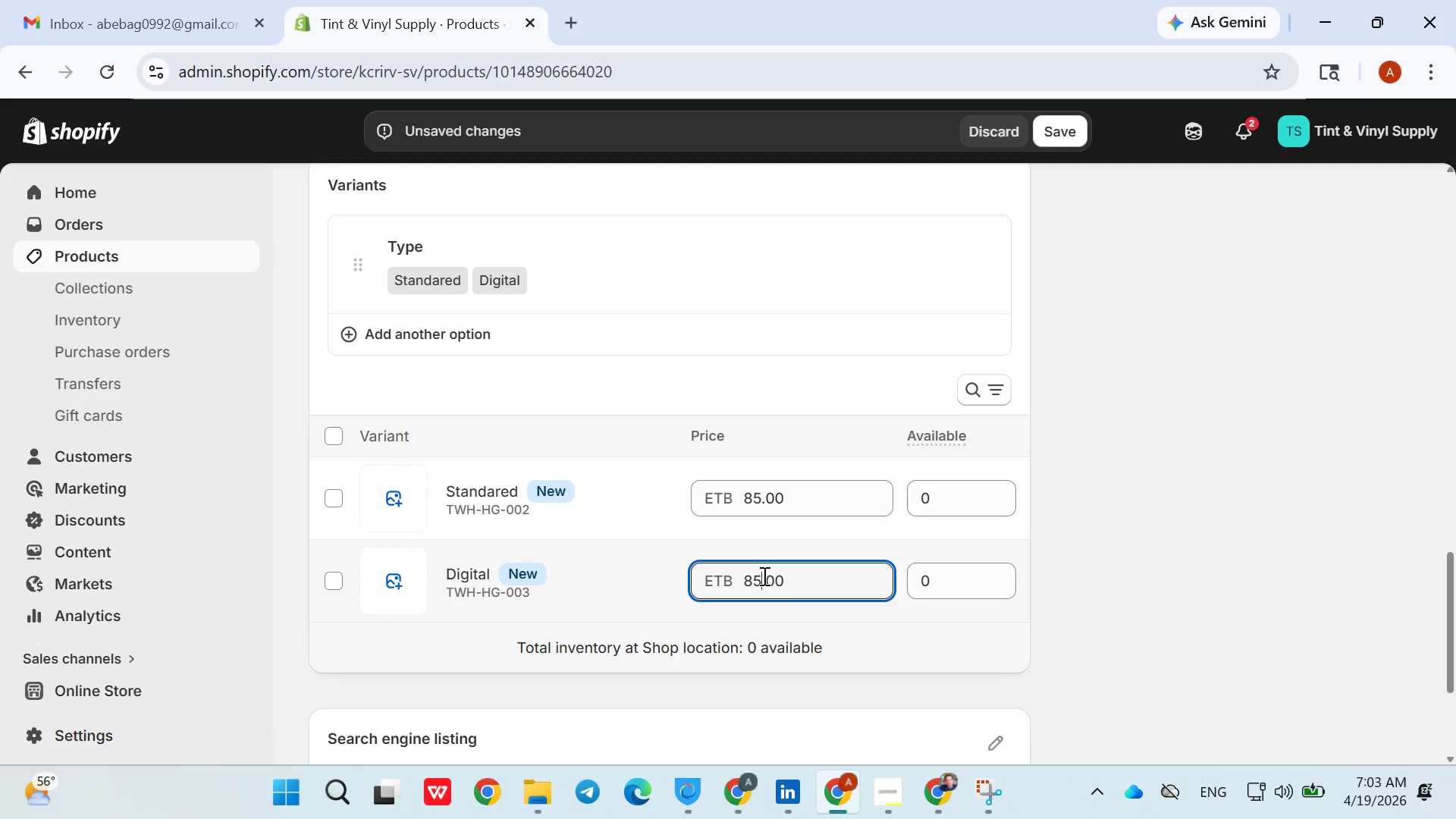 
key(Backspace)
key(Backspace)
type(110)
 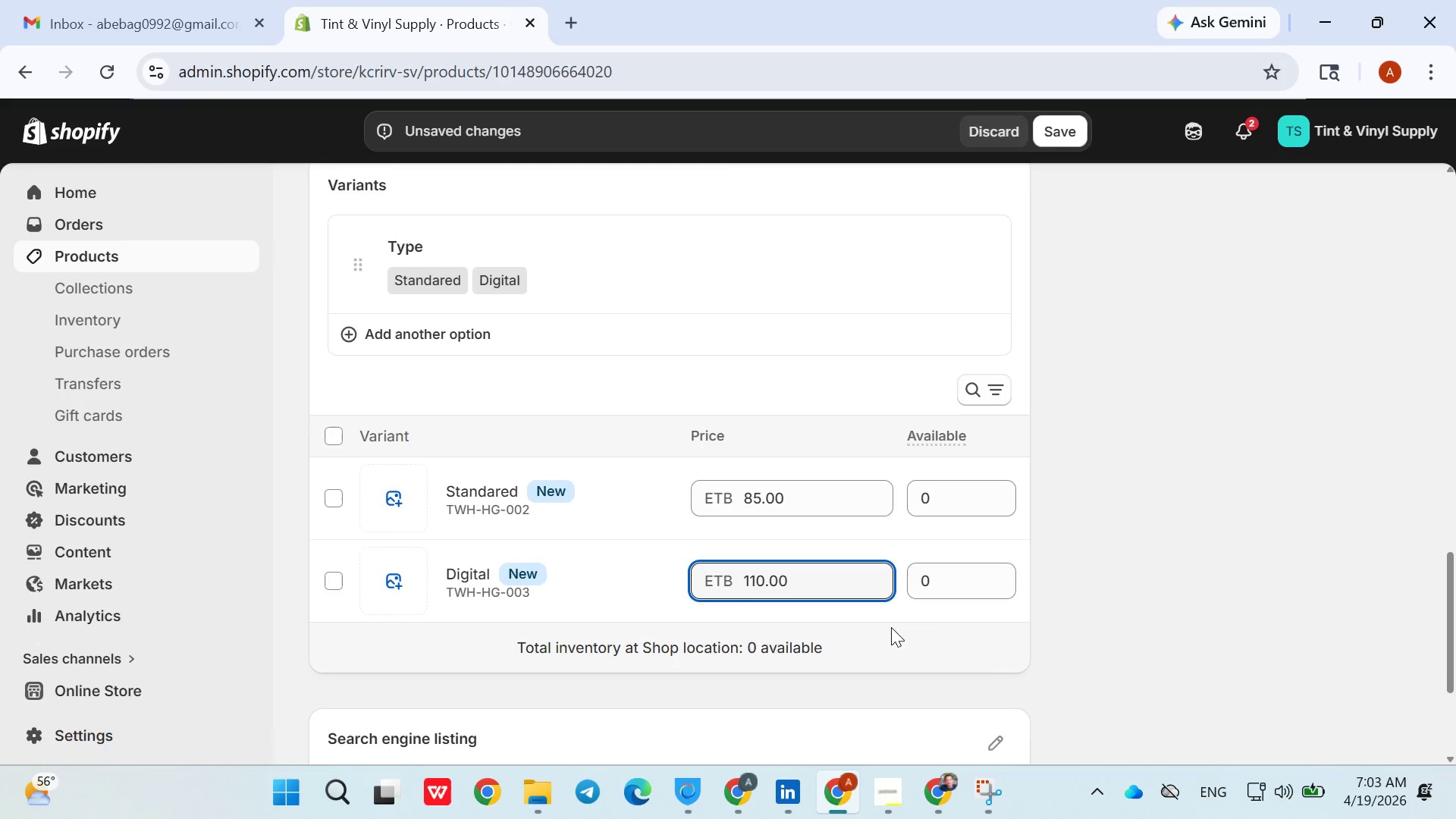 
left_click([1072, 608])
 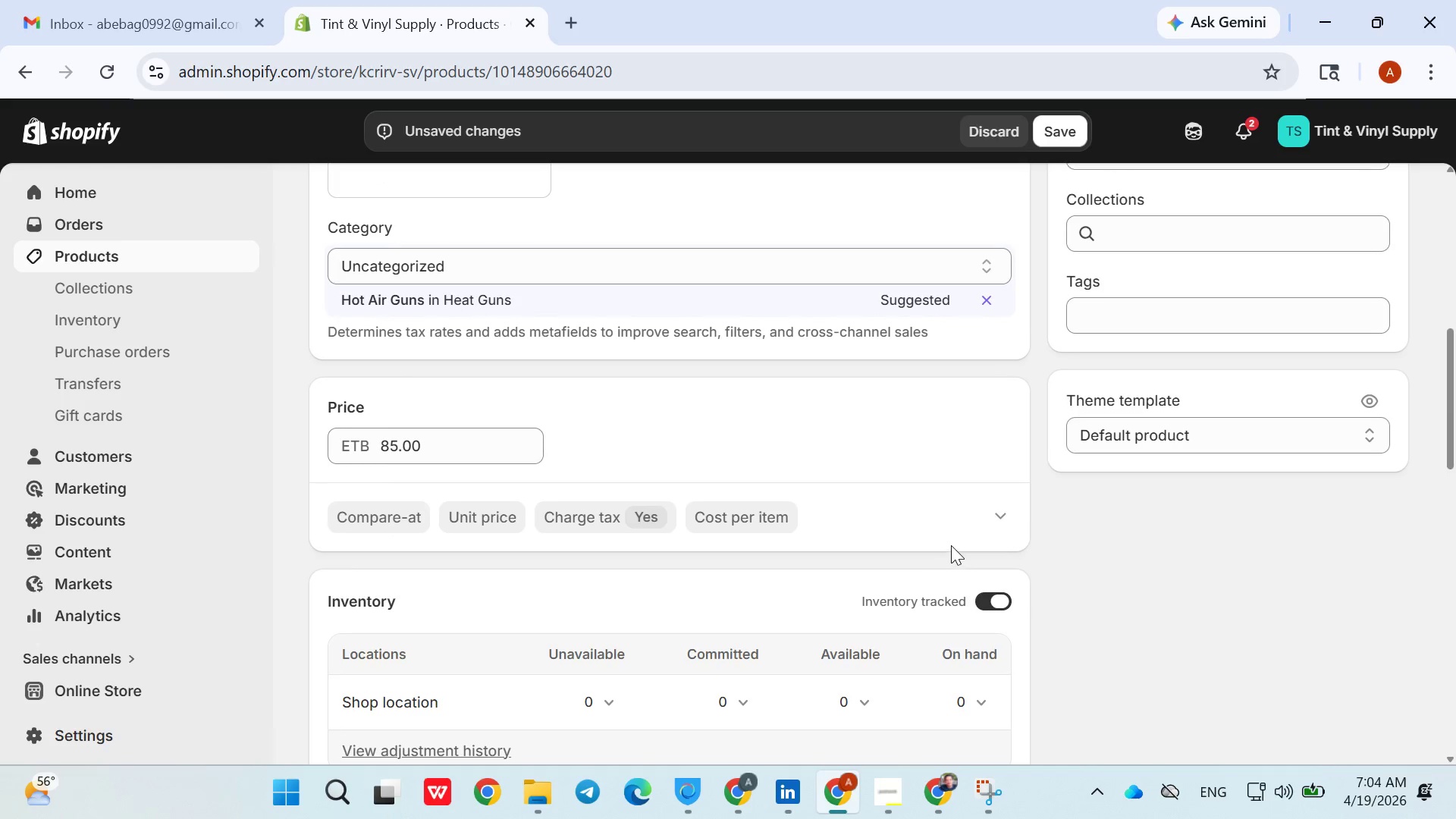 
wait(62.09)
 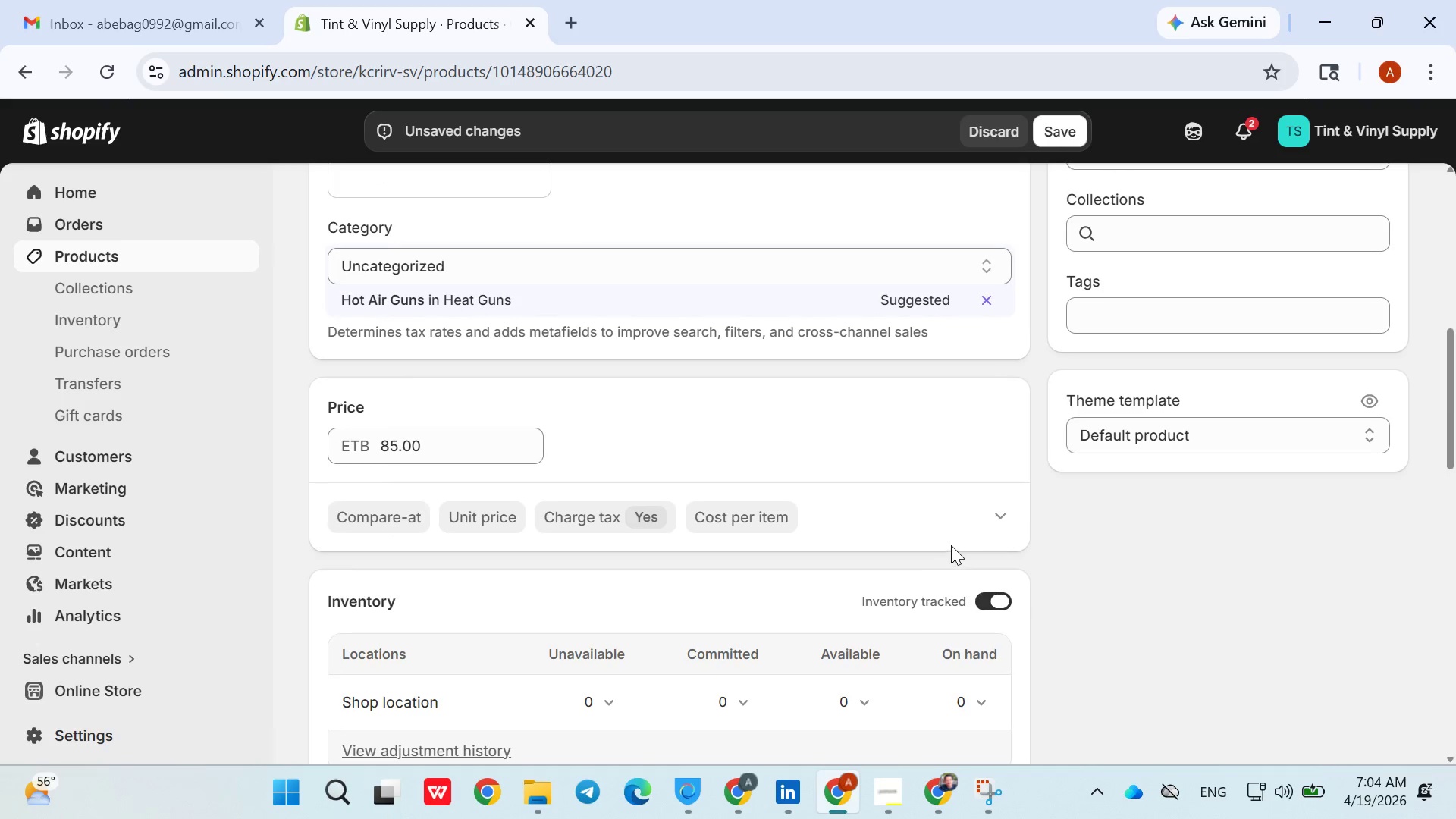 
left_click([865, 422])
 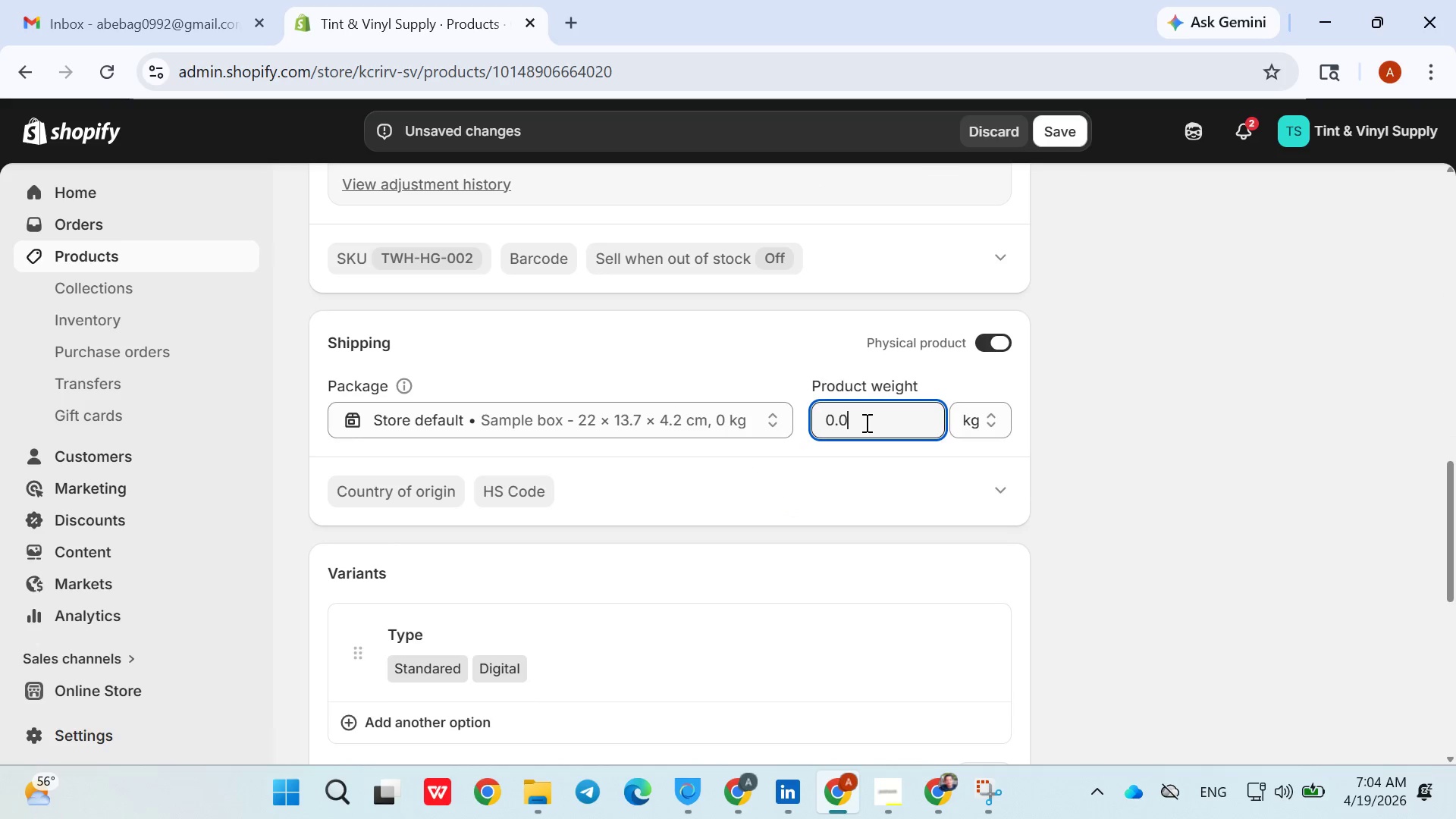 
key(Backspace)
 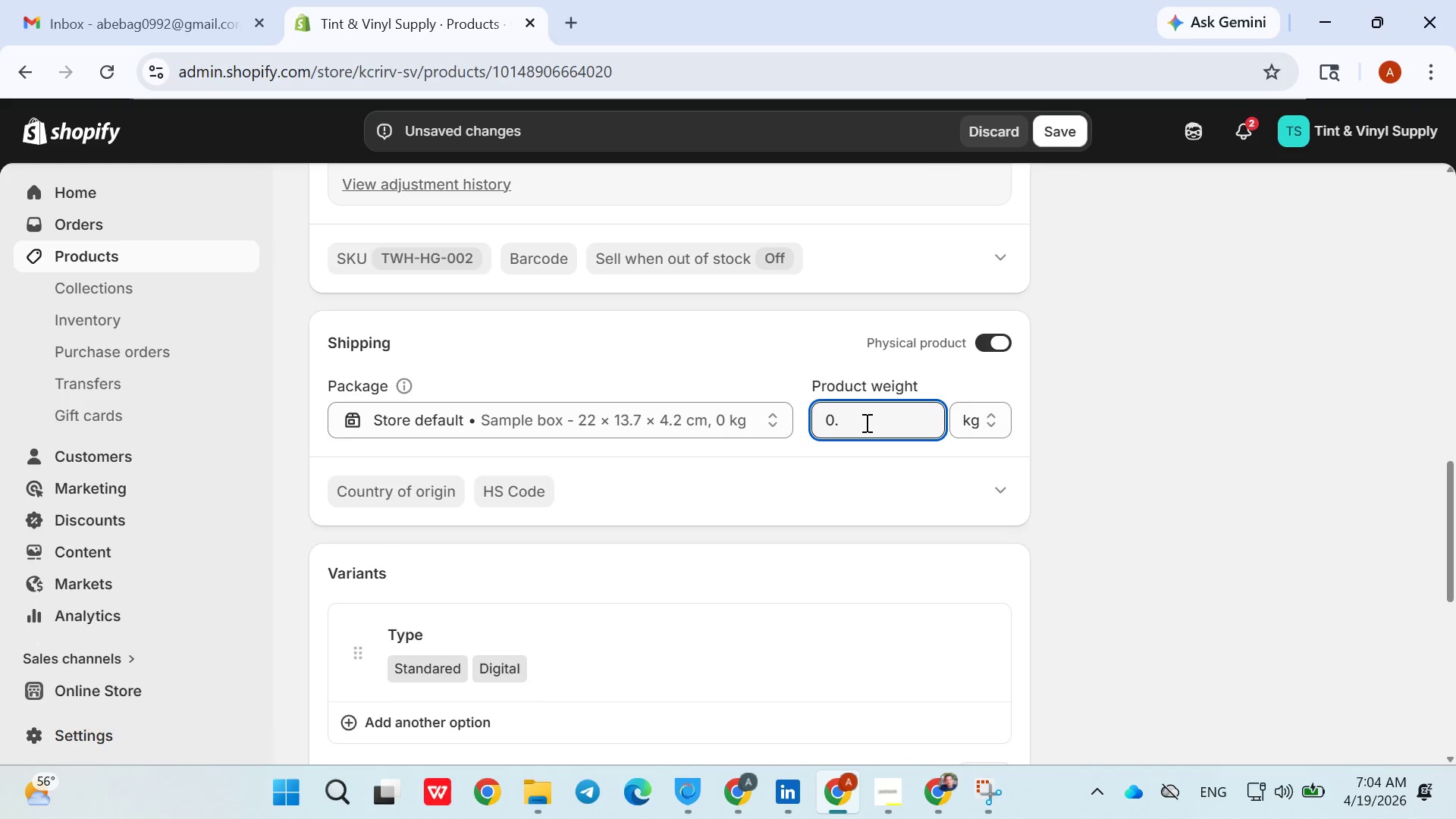 
key(7)
 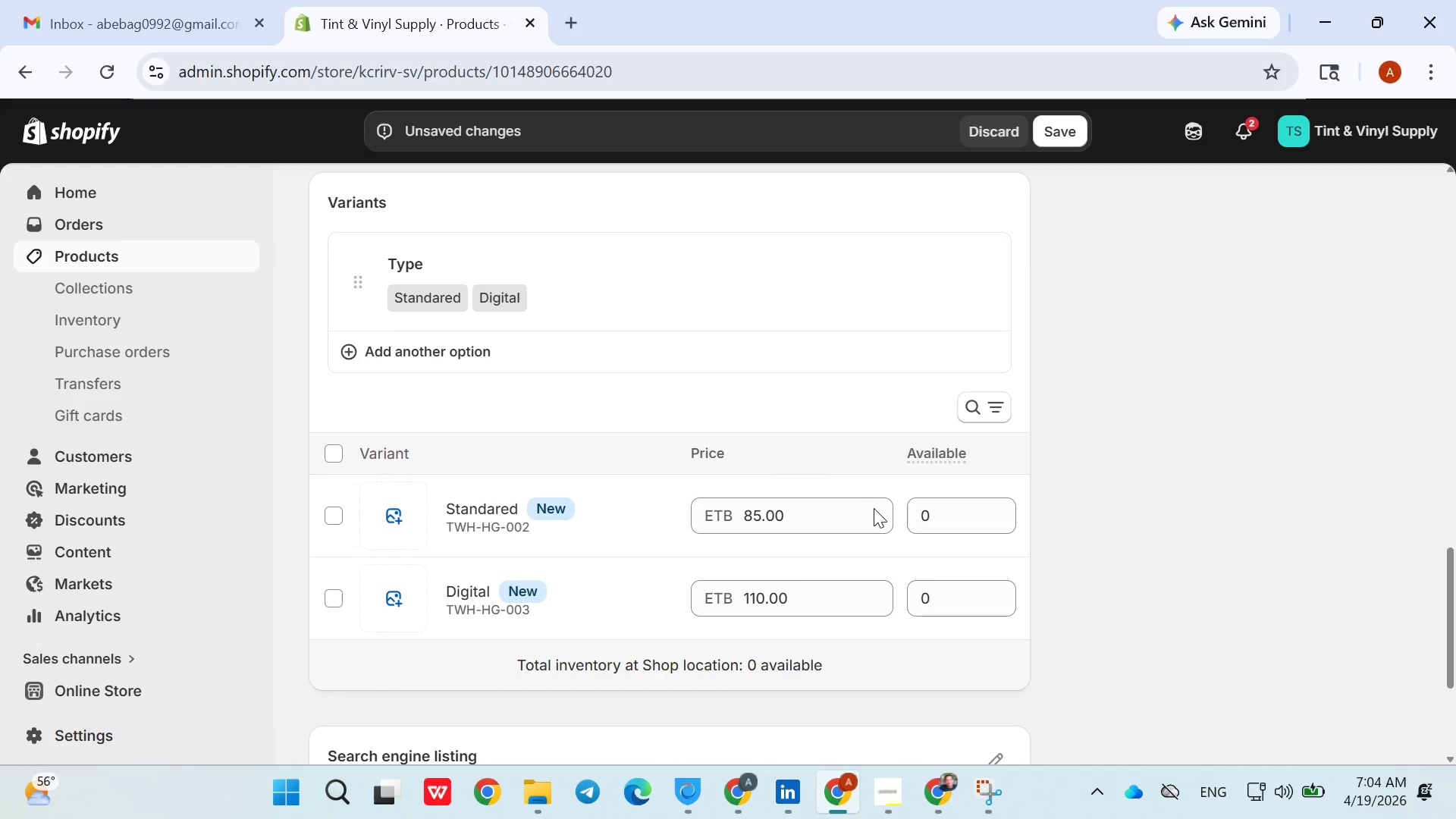 
left_click([922, 521])
 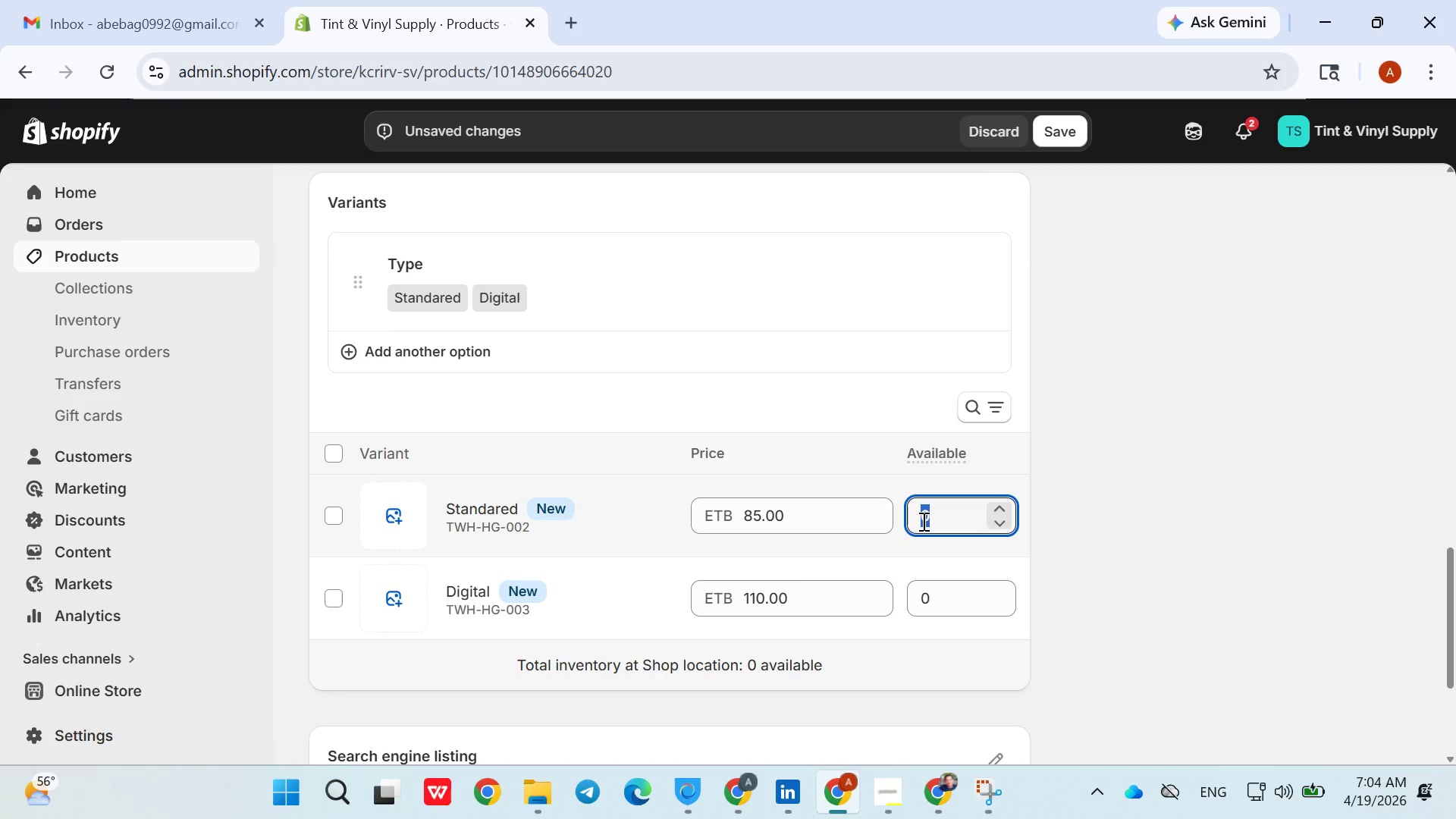 
type(78)
 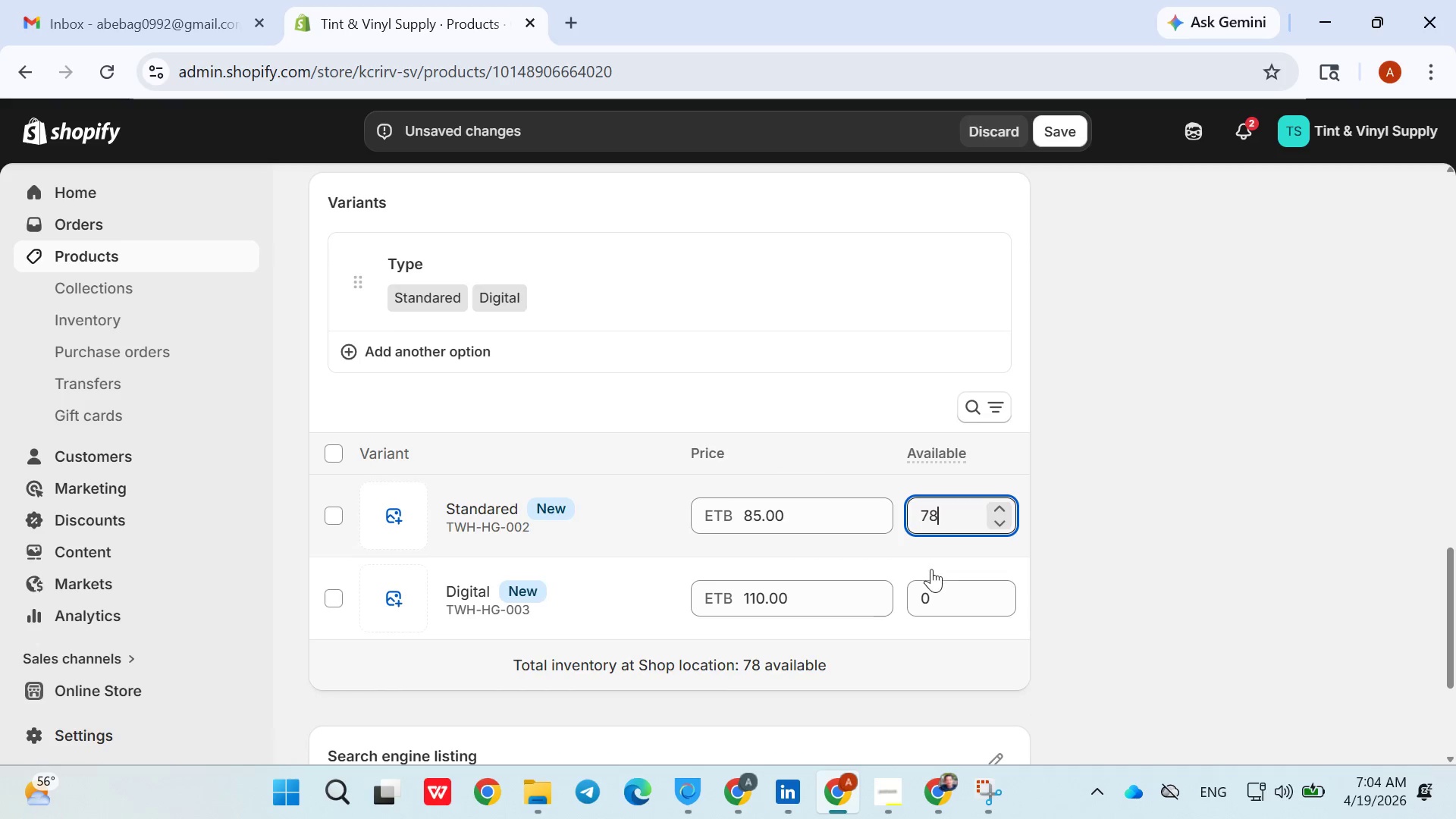 
left_click([927, 583])
 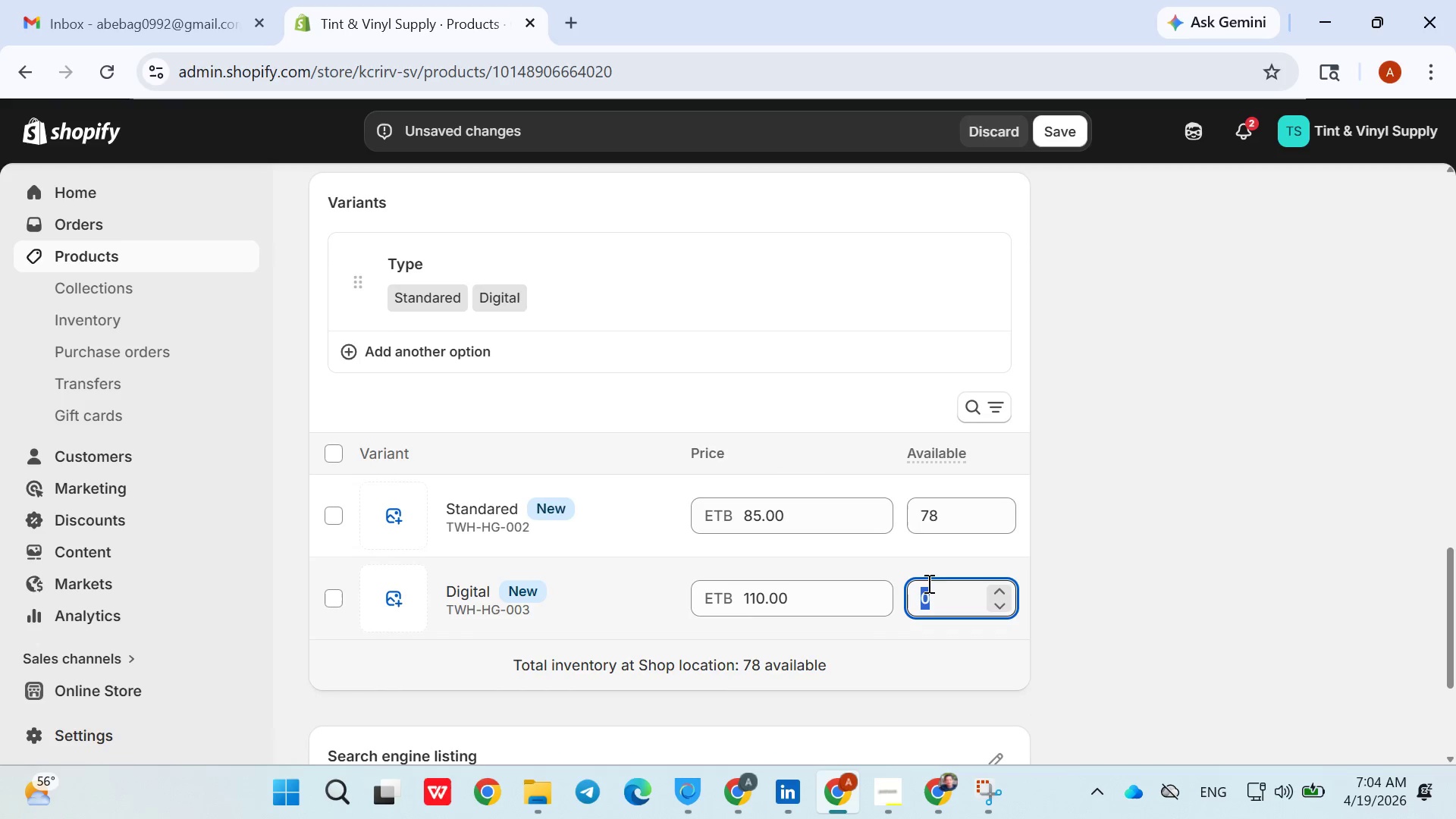 
type(98)
 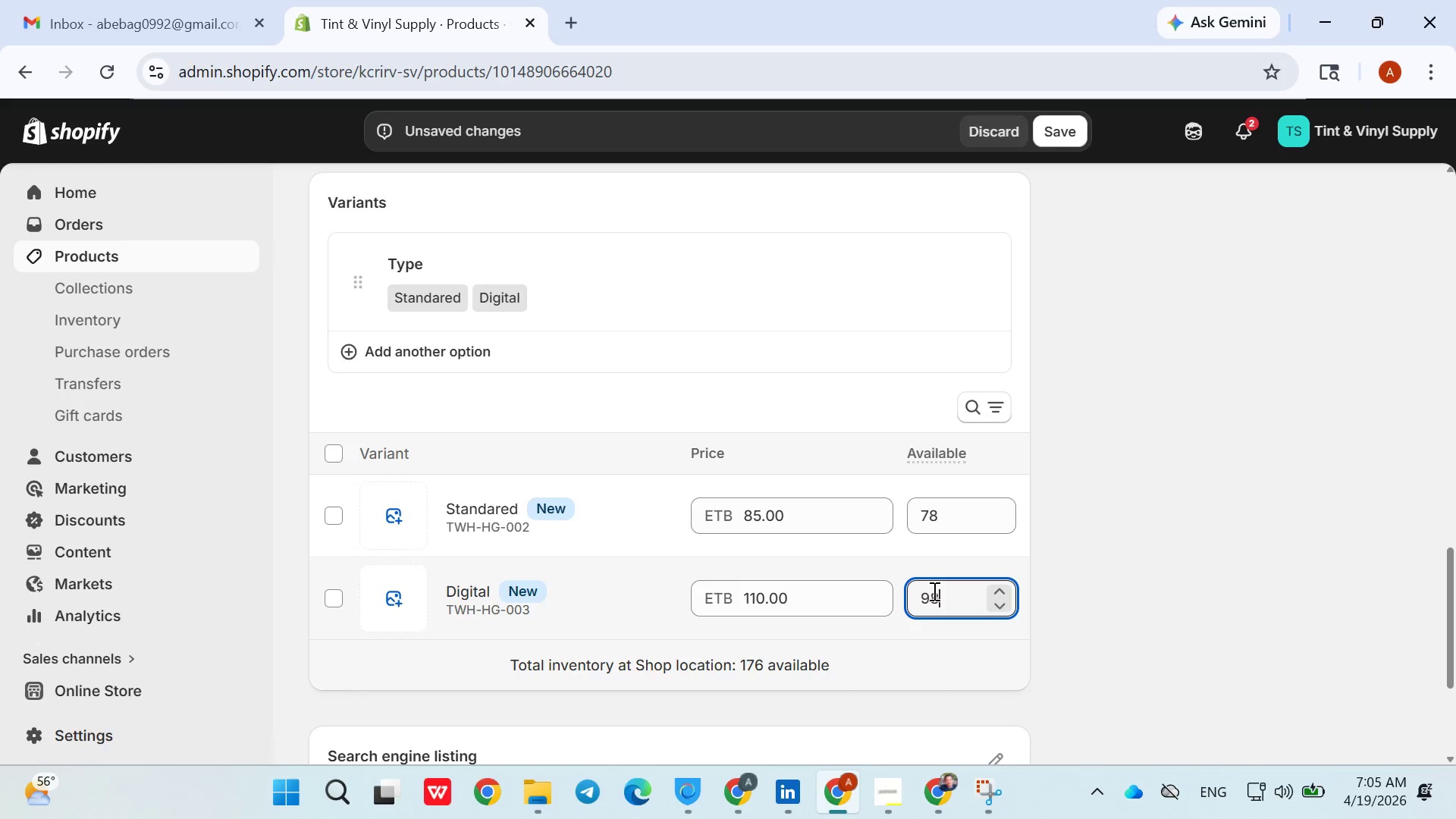 
wait(13.89)
 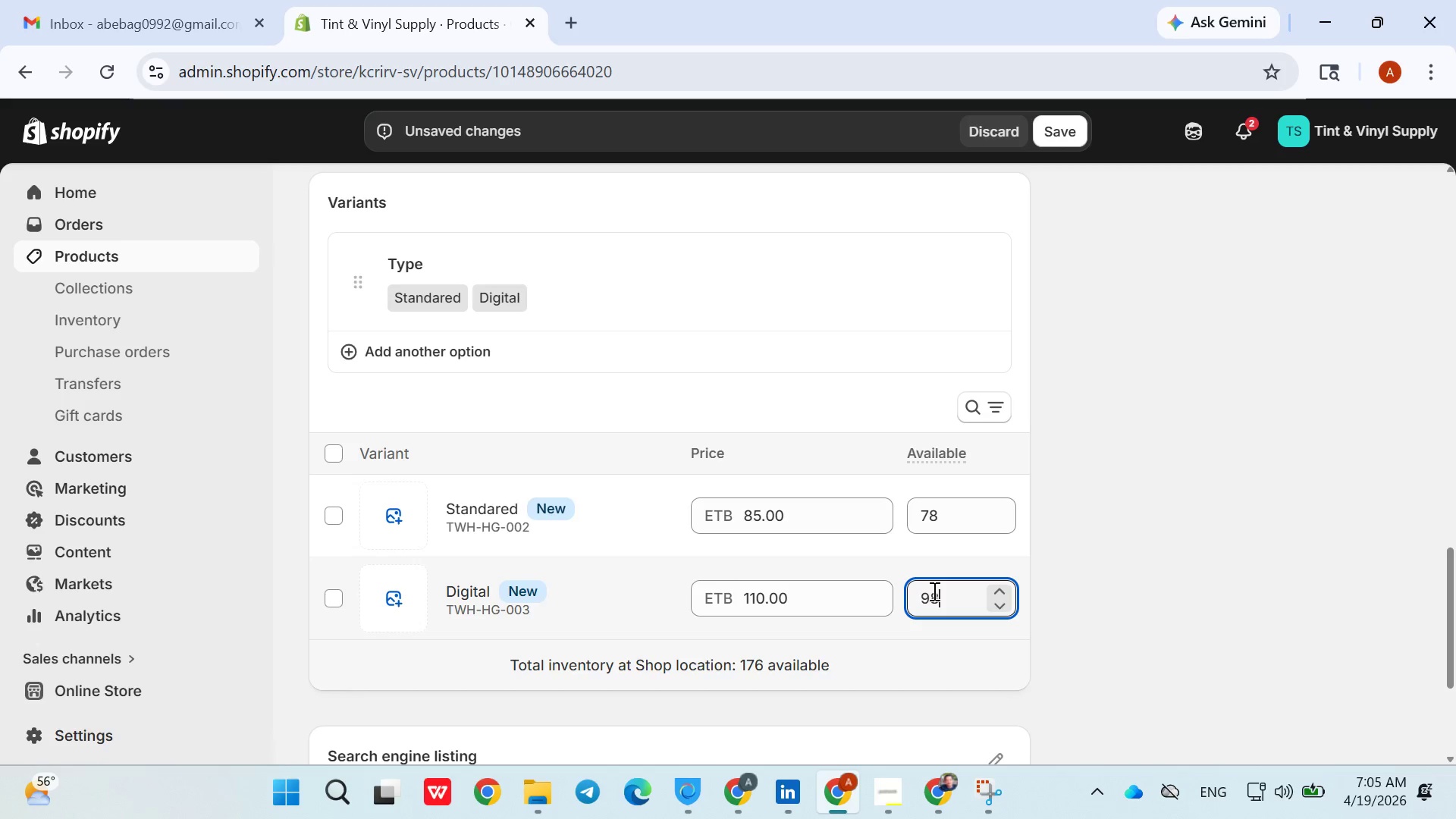 
left_click([469, 339])
 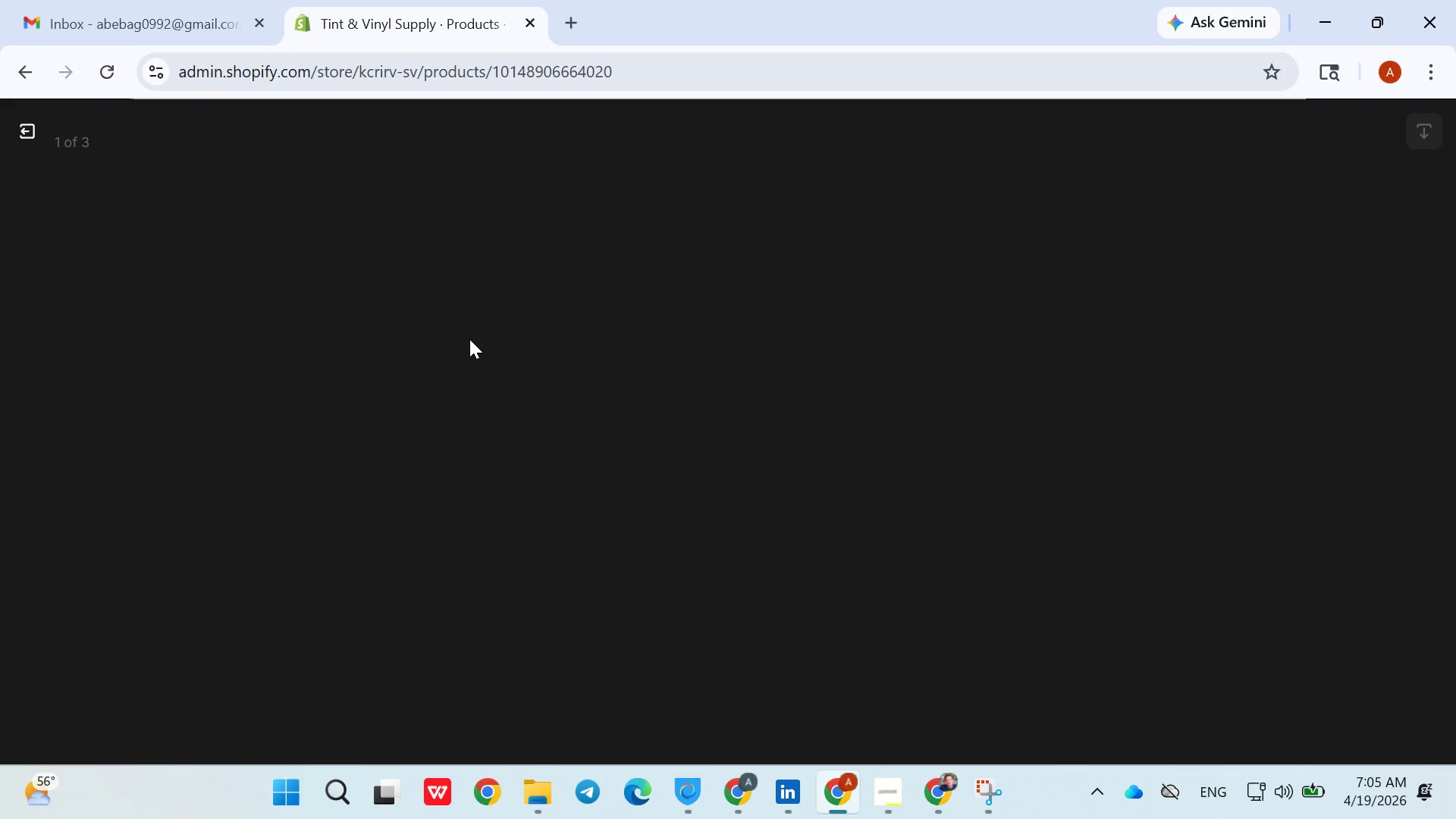 
wait(7.17)
 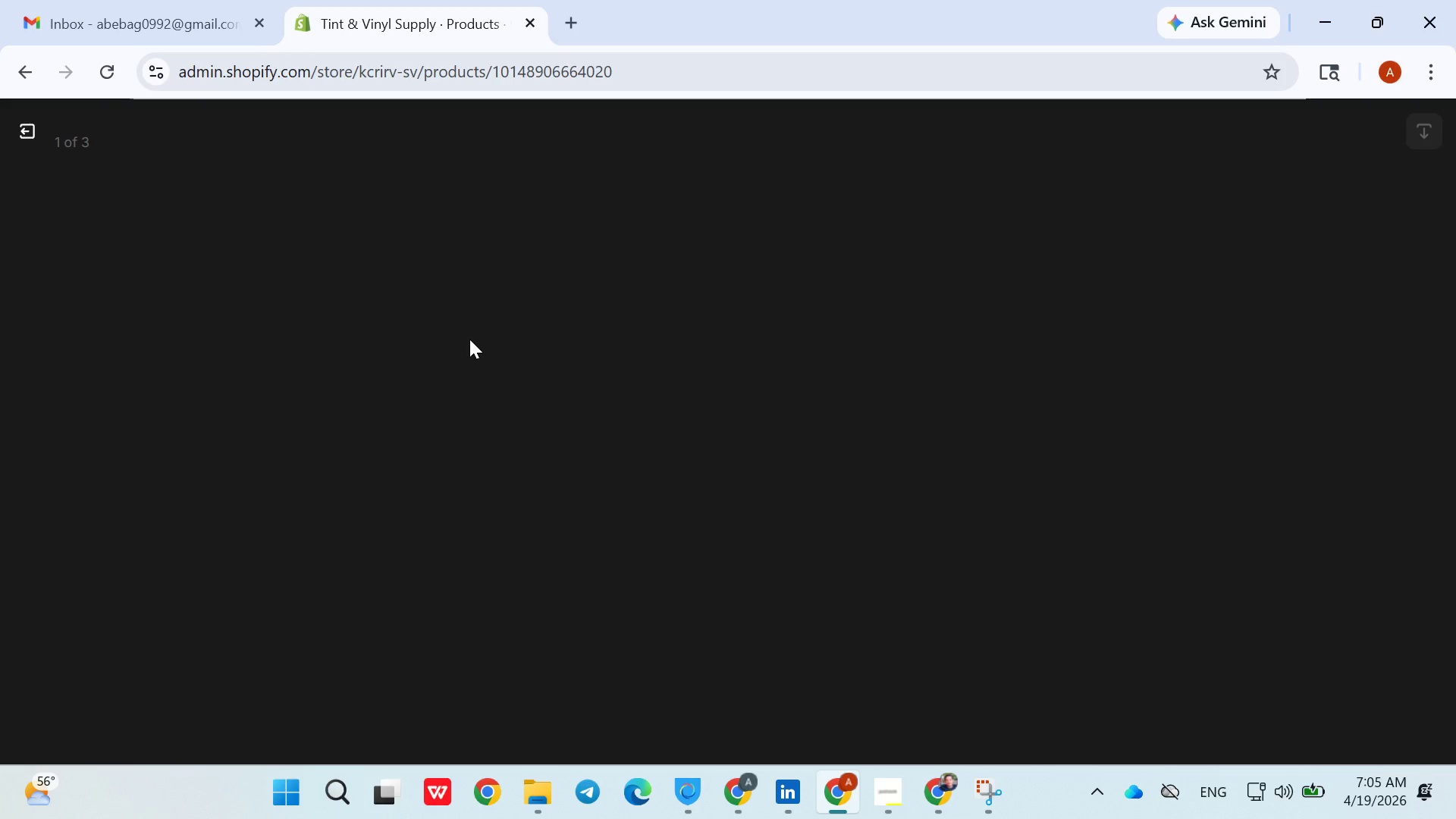 
left_click([1128, 391])
 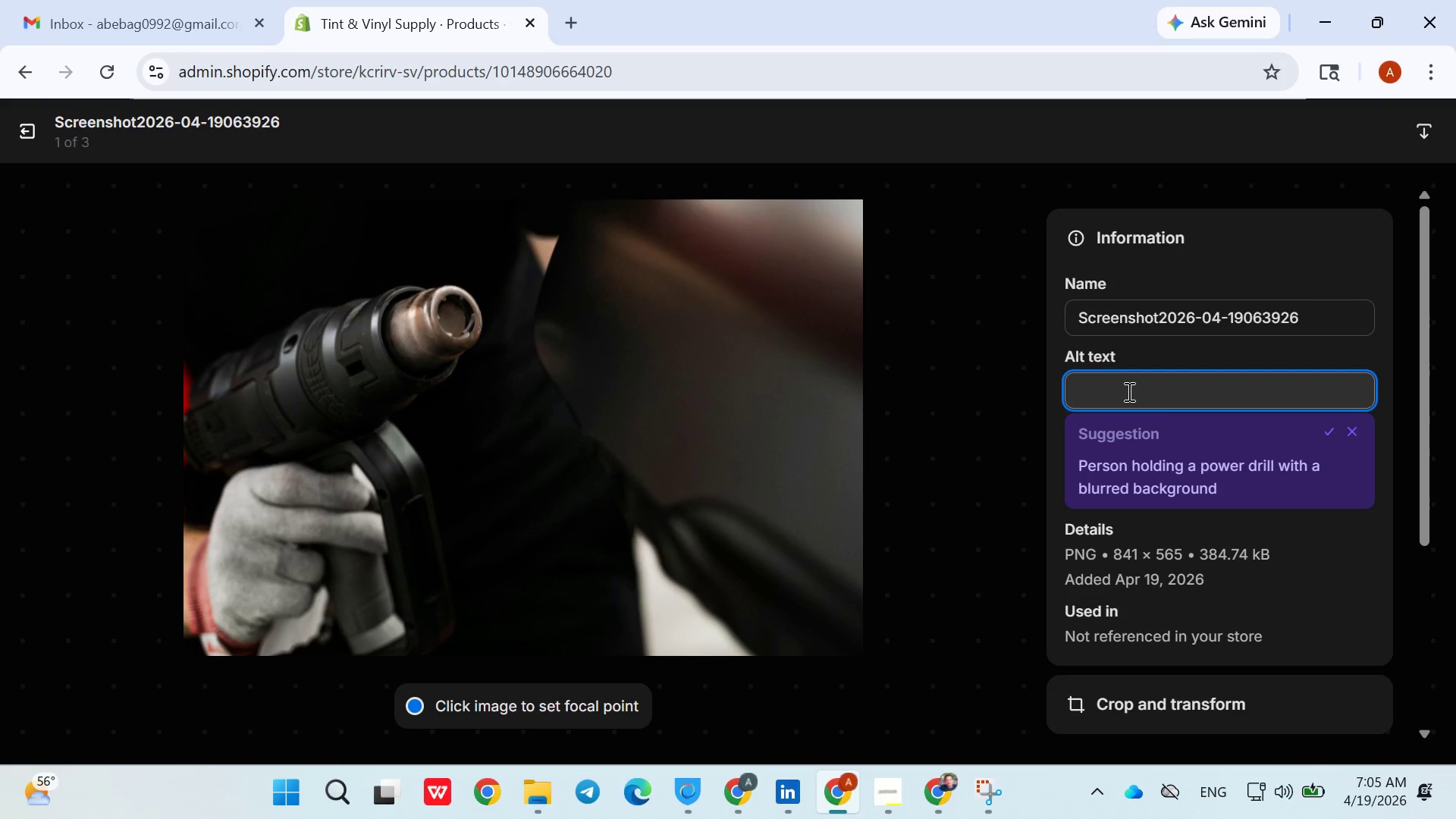 
type(heat gun v)
 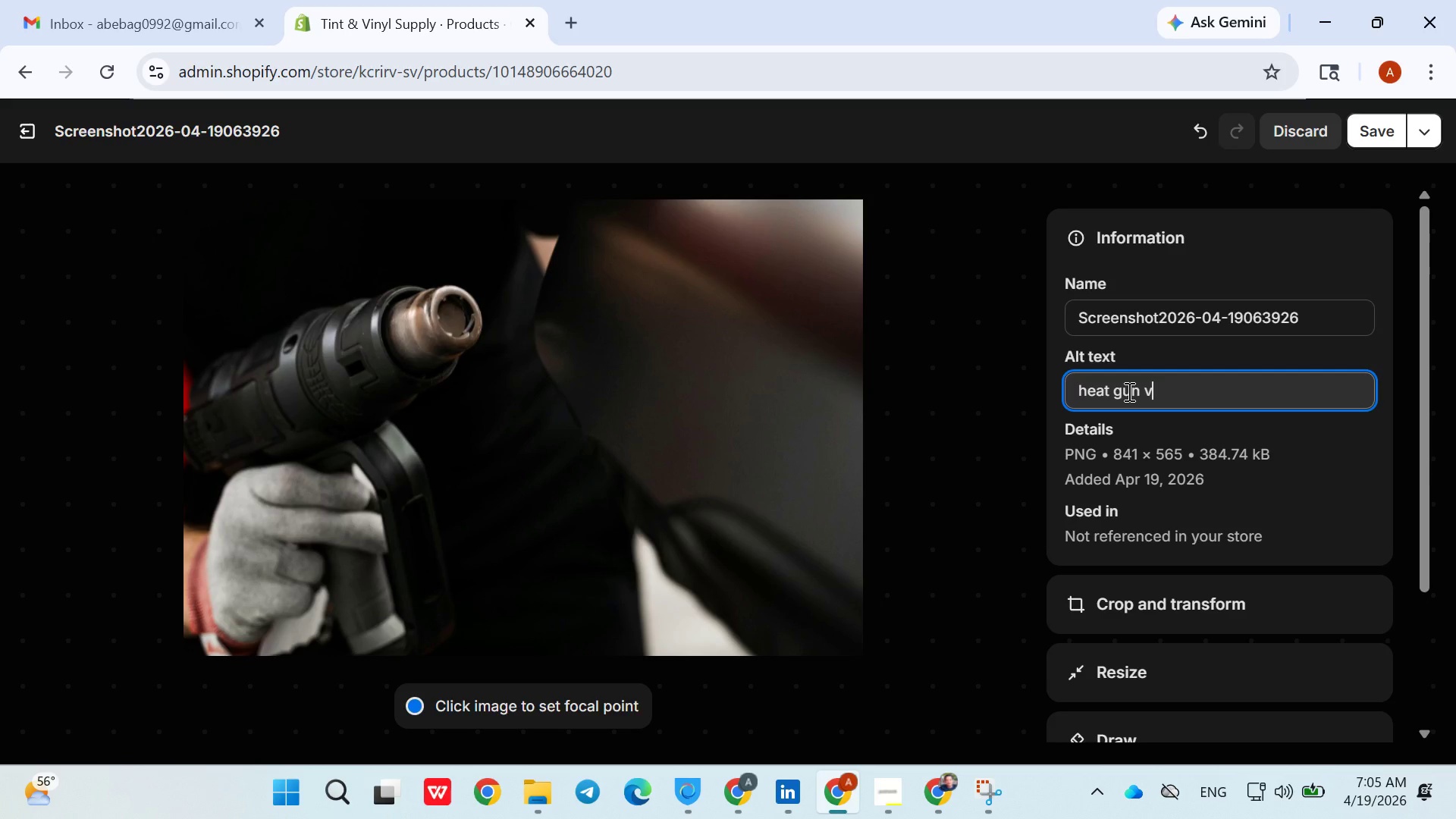 
type(inyl wrap installation tool)
 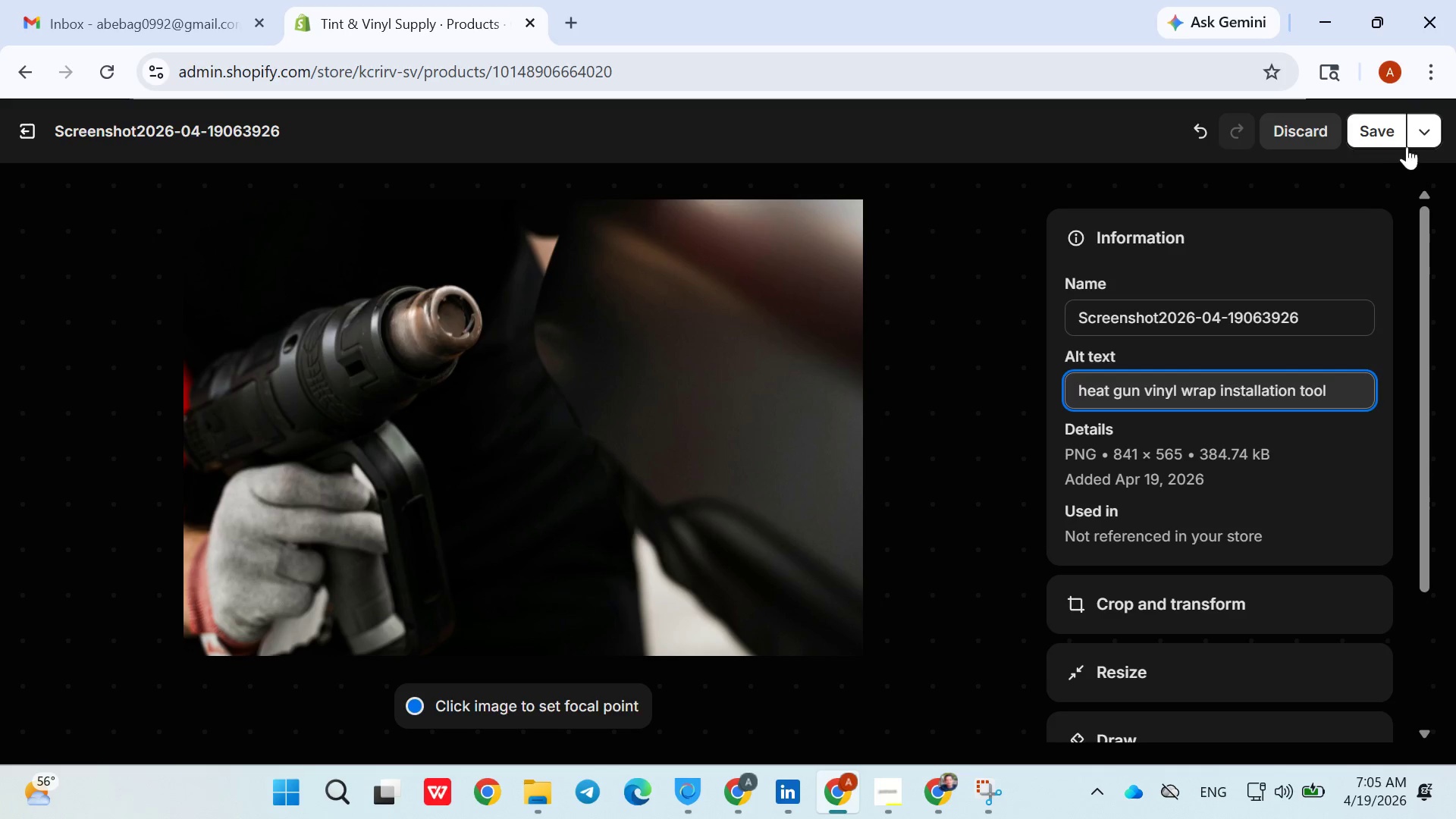 
left_click([1387, 134])
 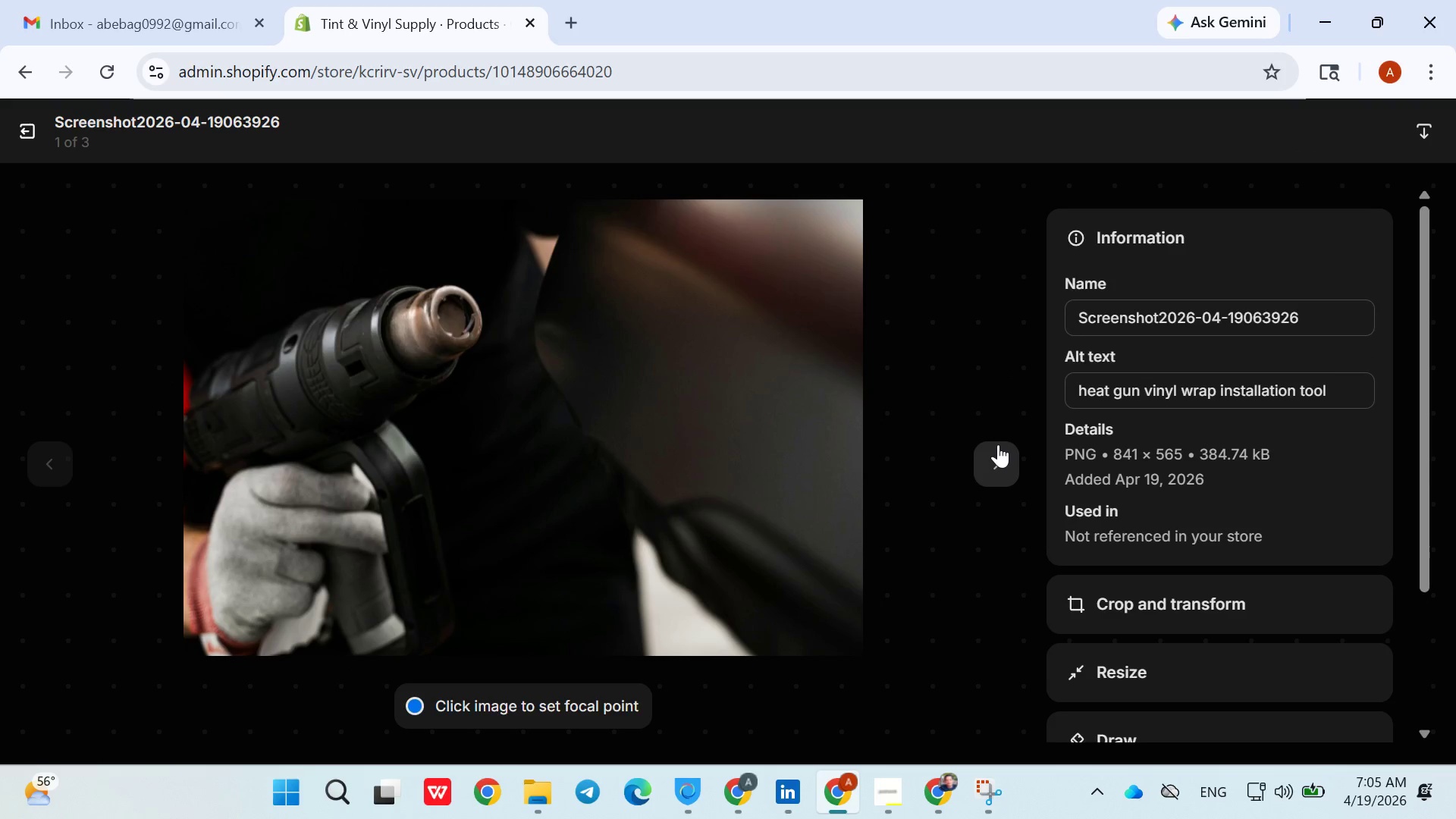 
left_click([998, 444])
 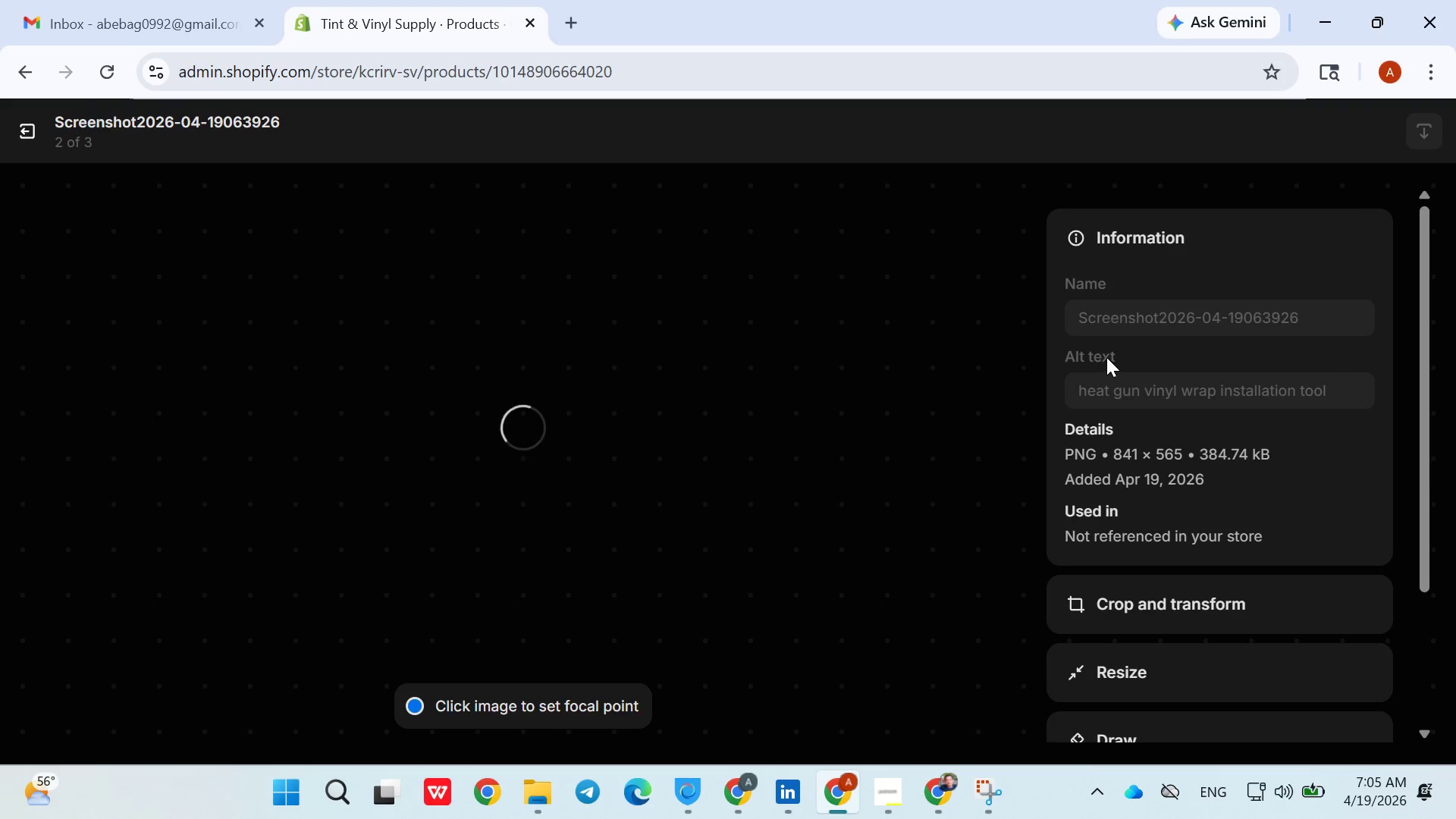 
wait(5.47)
 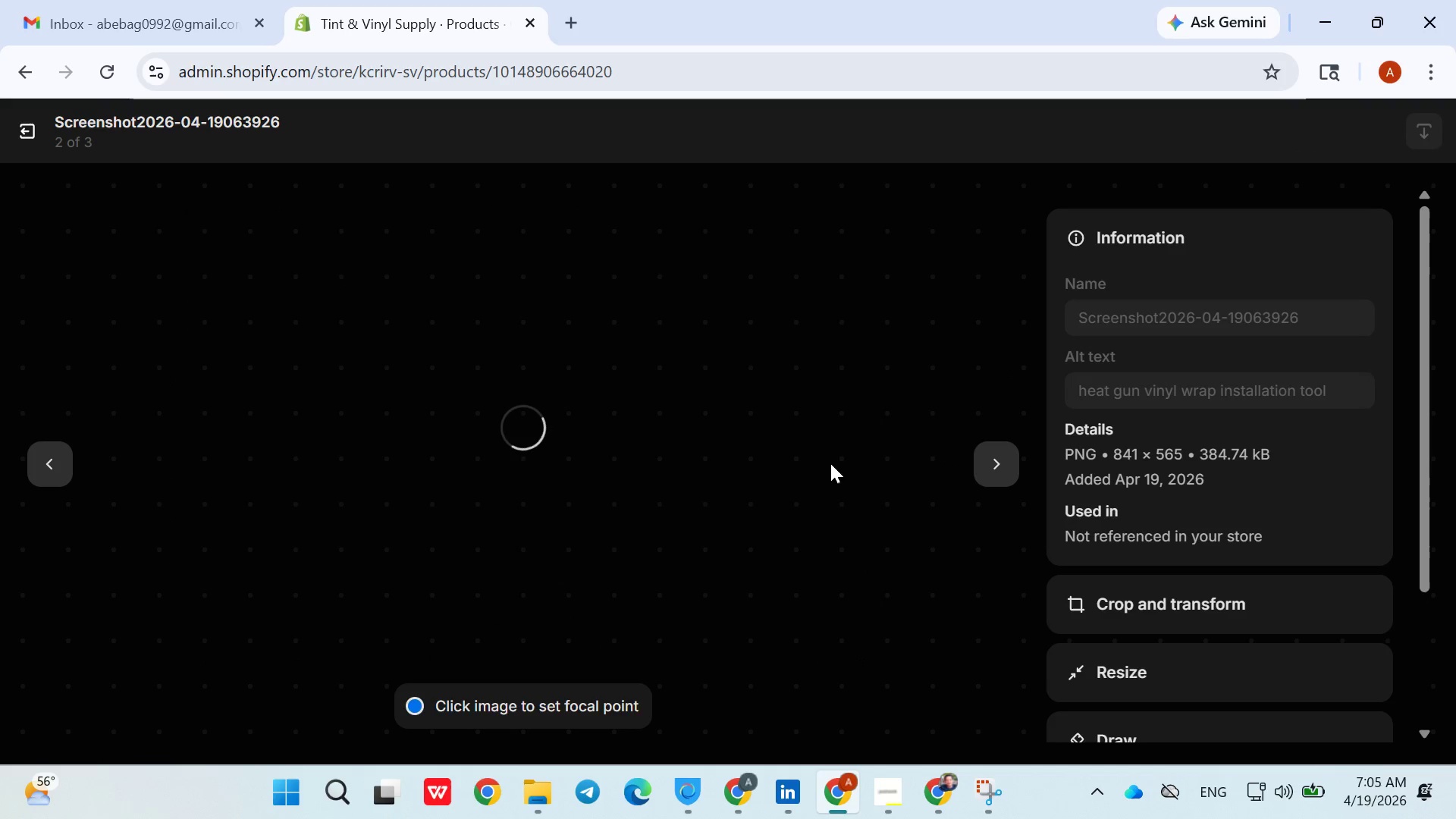 
left_click([1134, 397])
 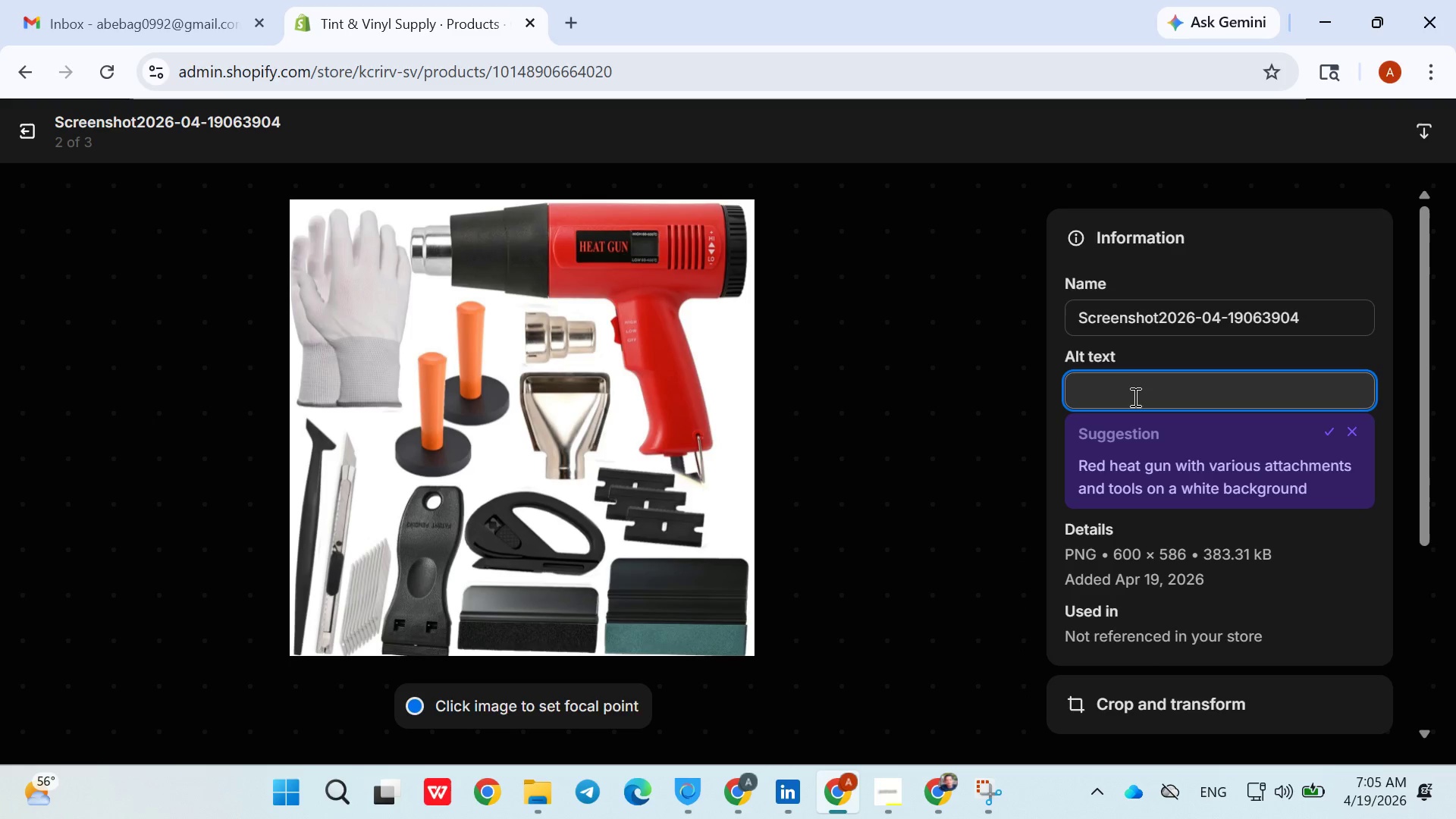 
type(card detailing heat gi)
key(Backspace)
type(un close up)
 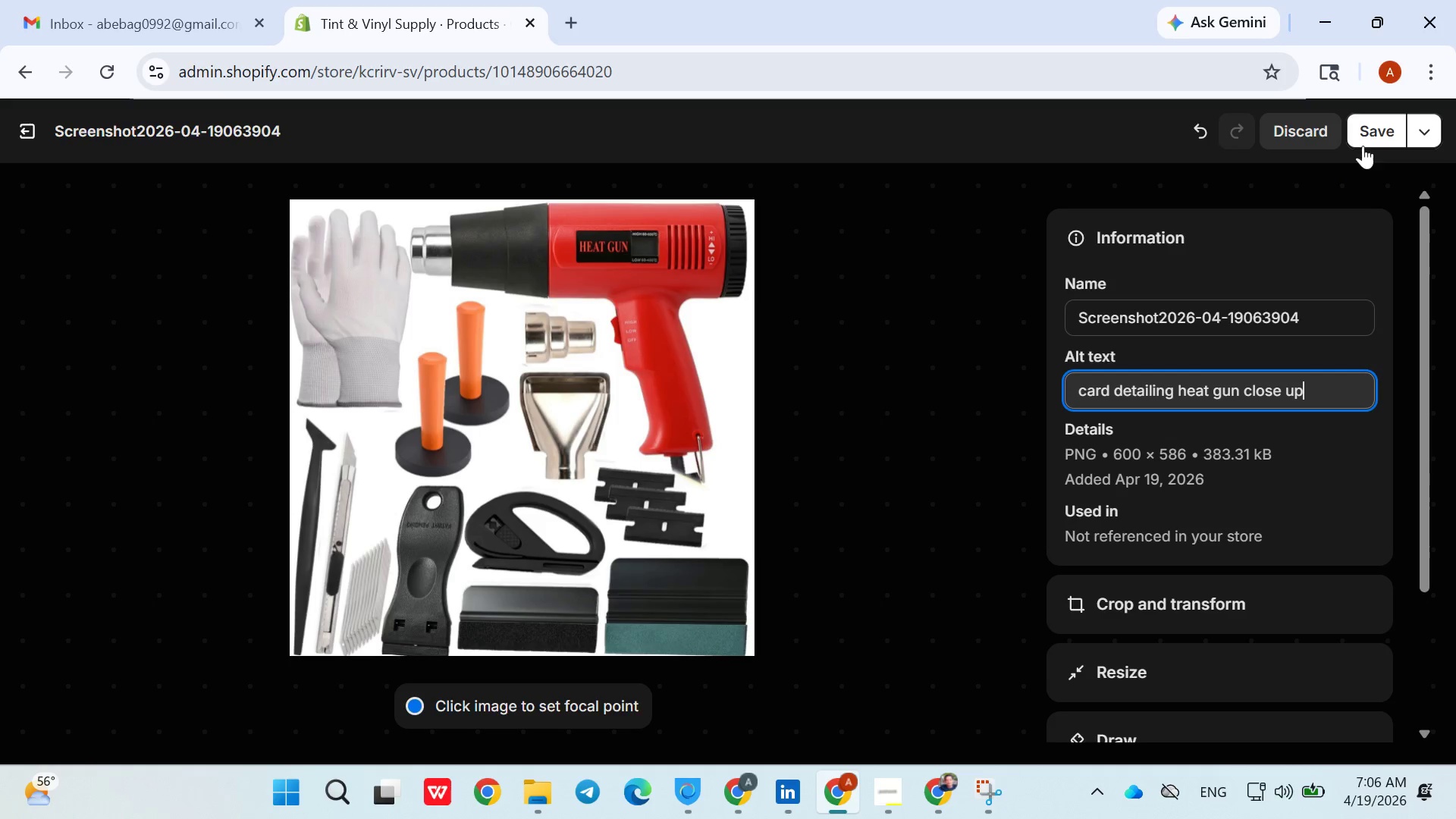 
left_click([1368, 137])
 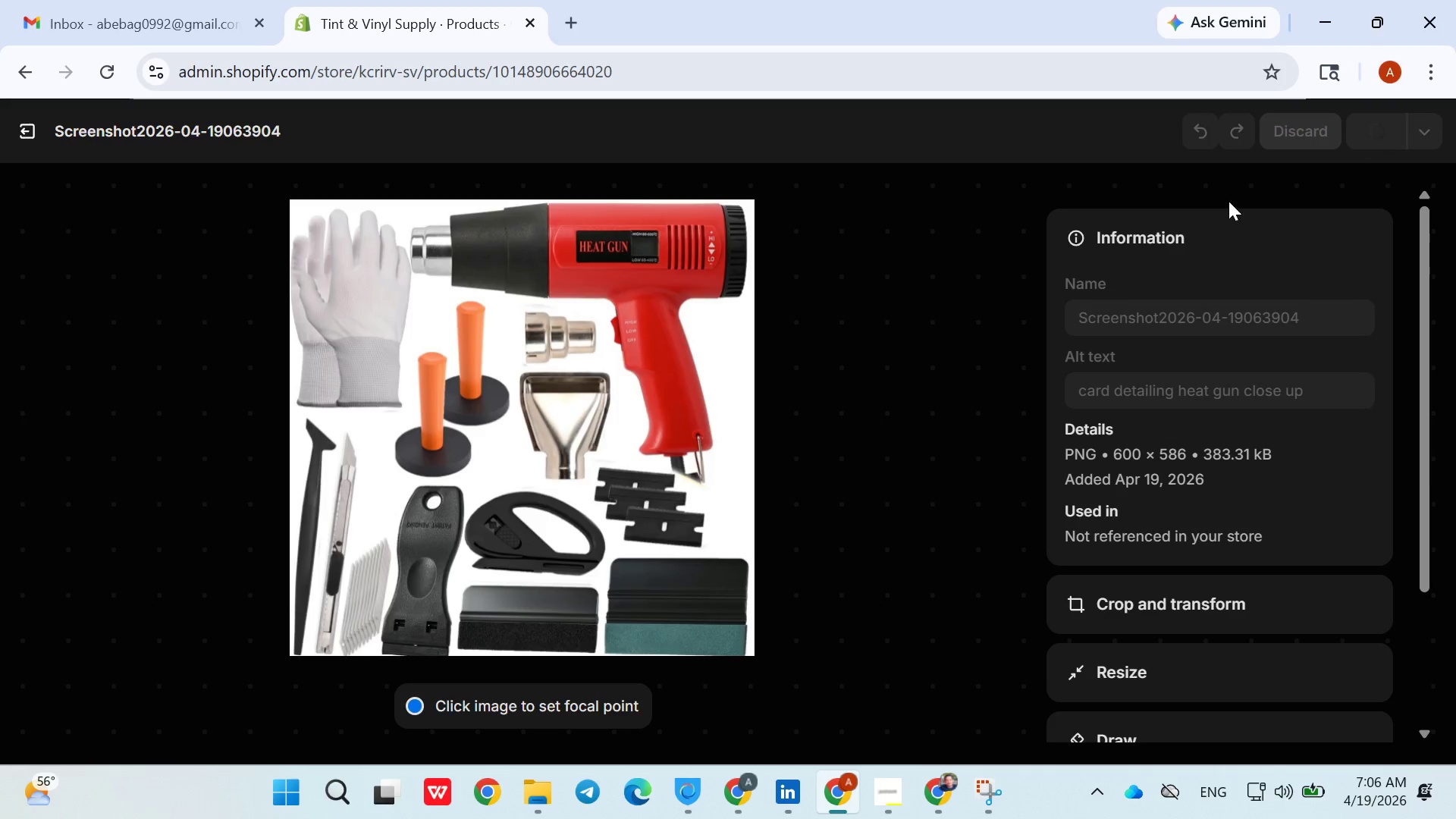 
mouse_move([968, 438])
 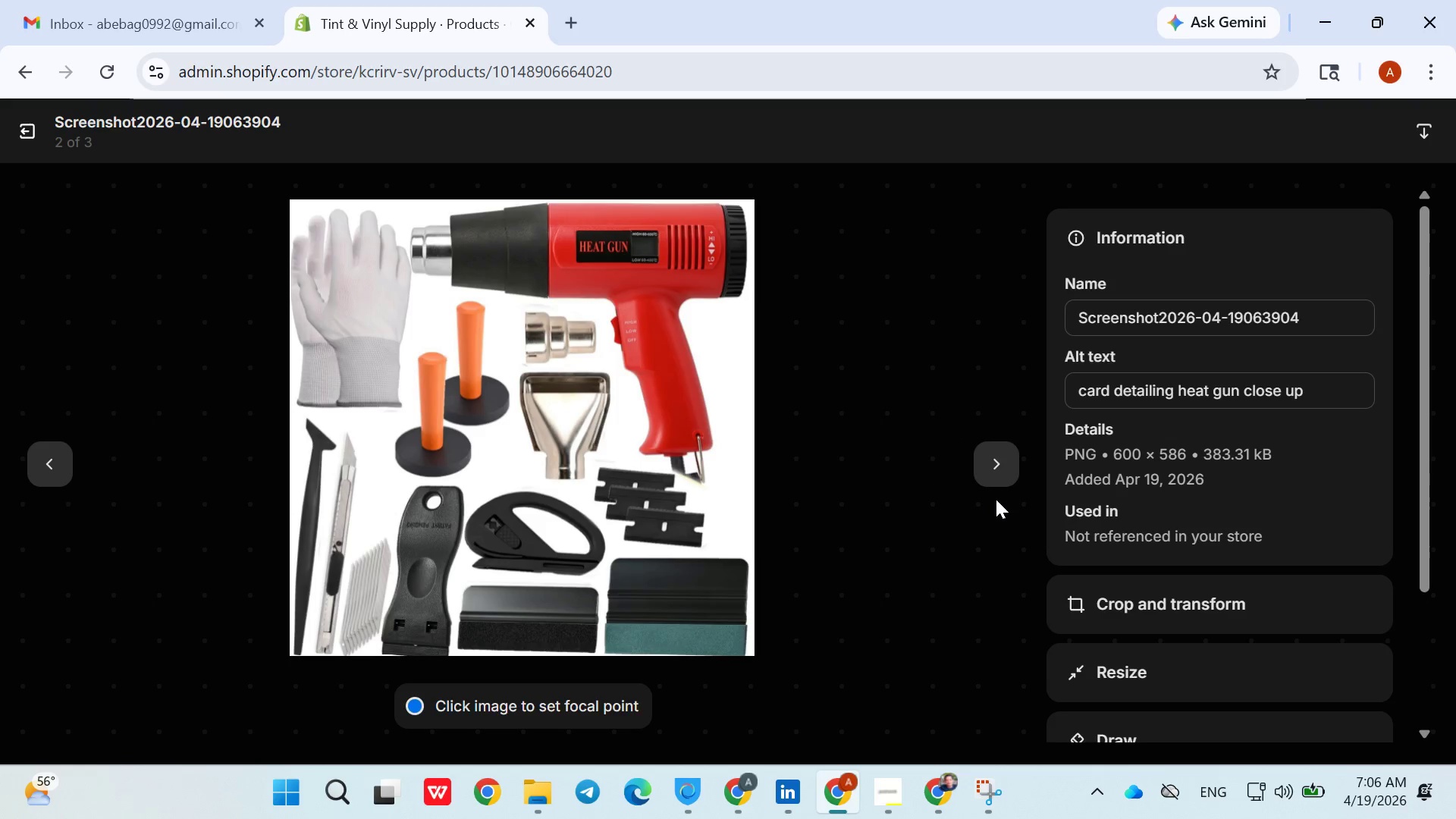 
left_click([999, 475])
 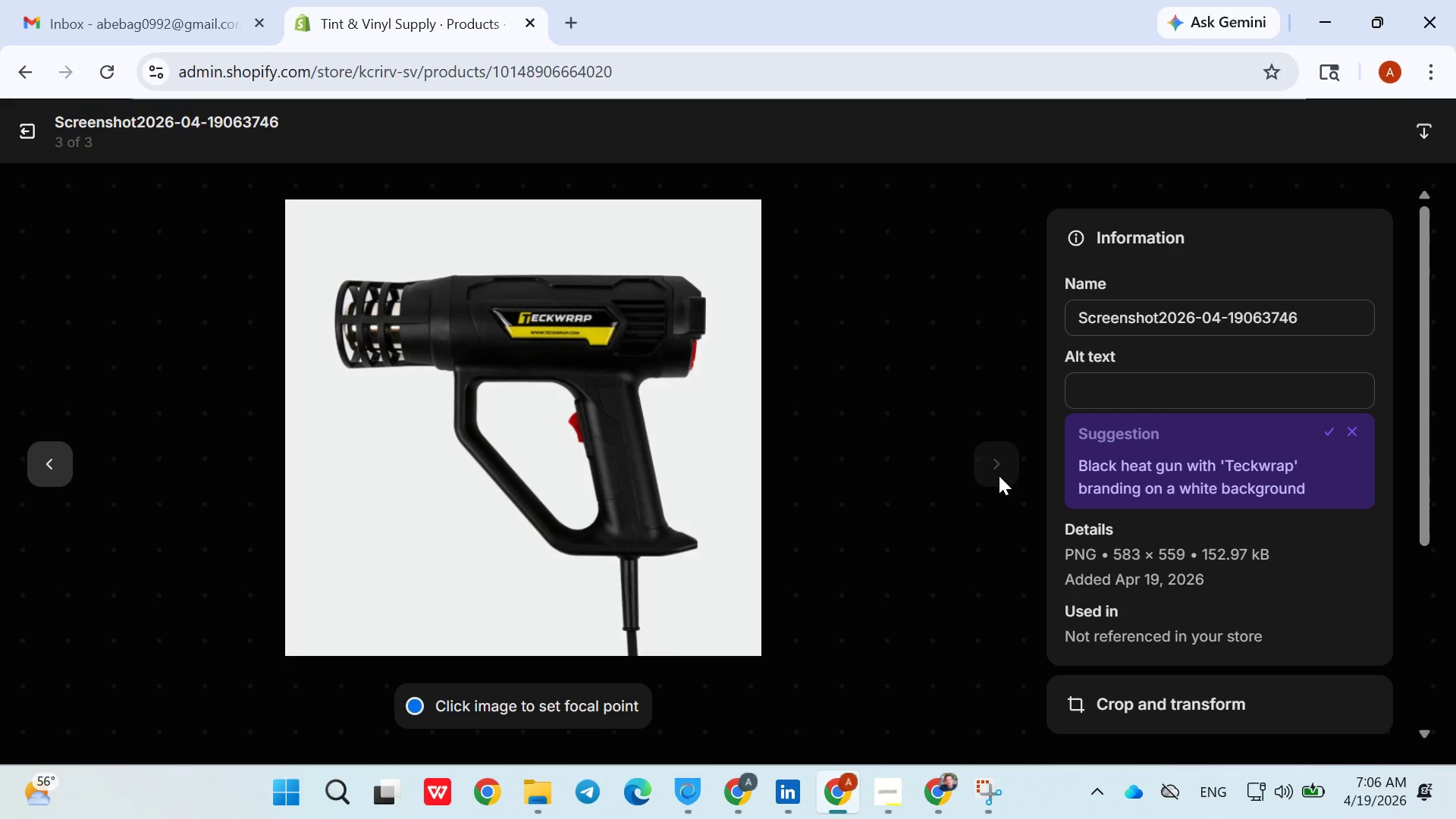 
left_click([1090, 394])
 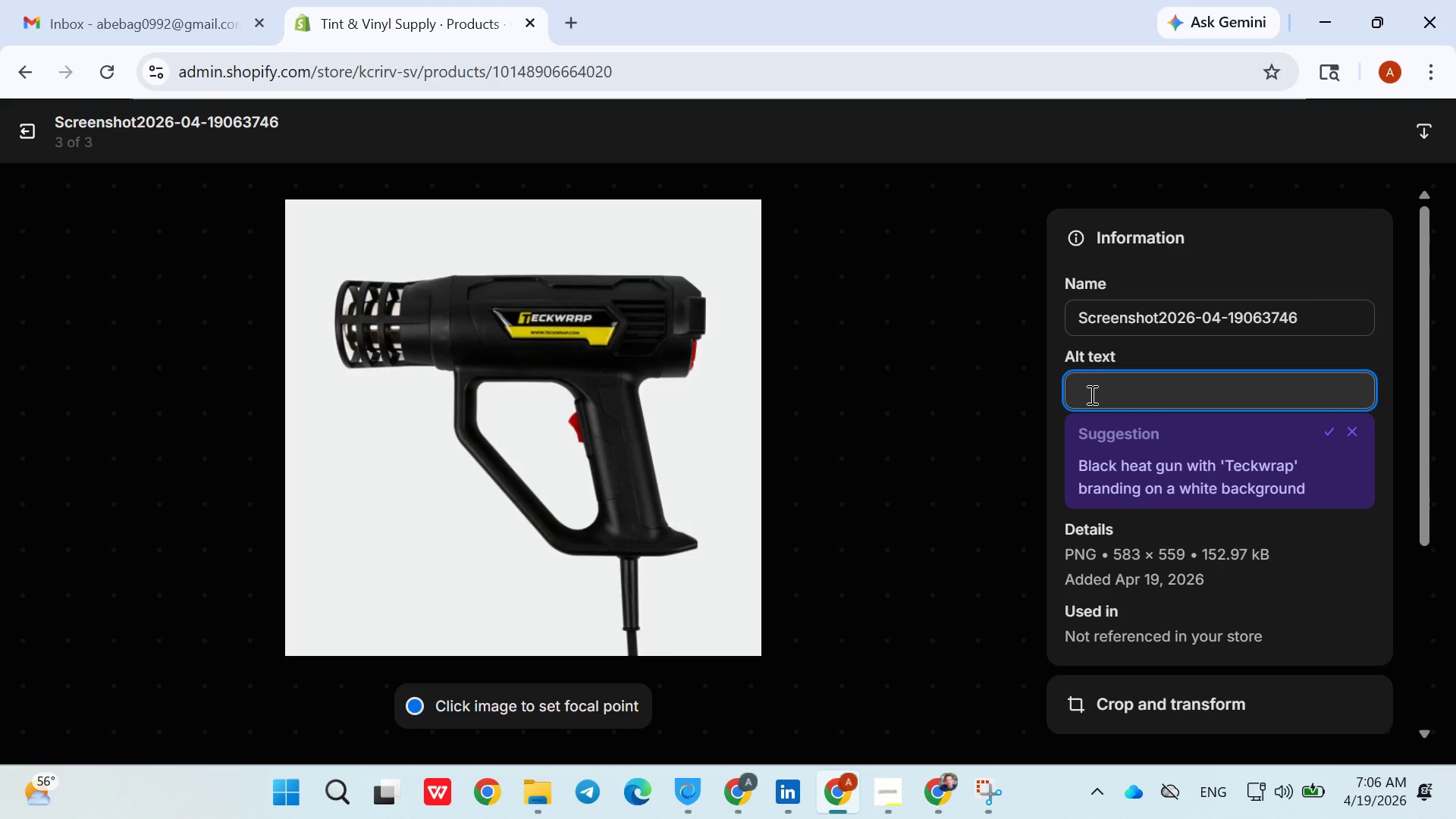 
wait(5.5)
 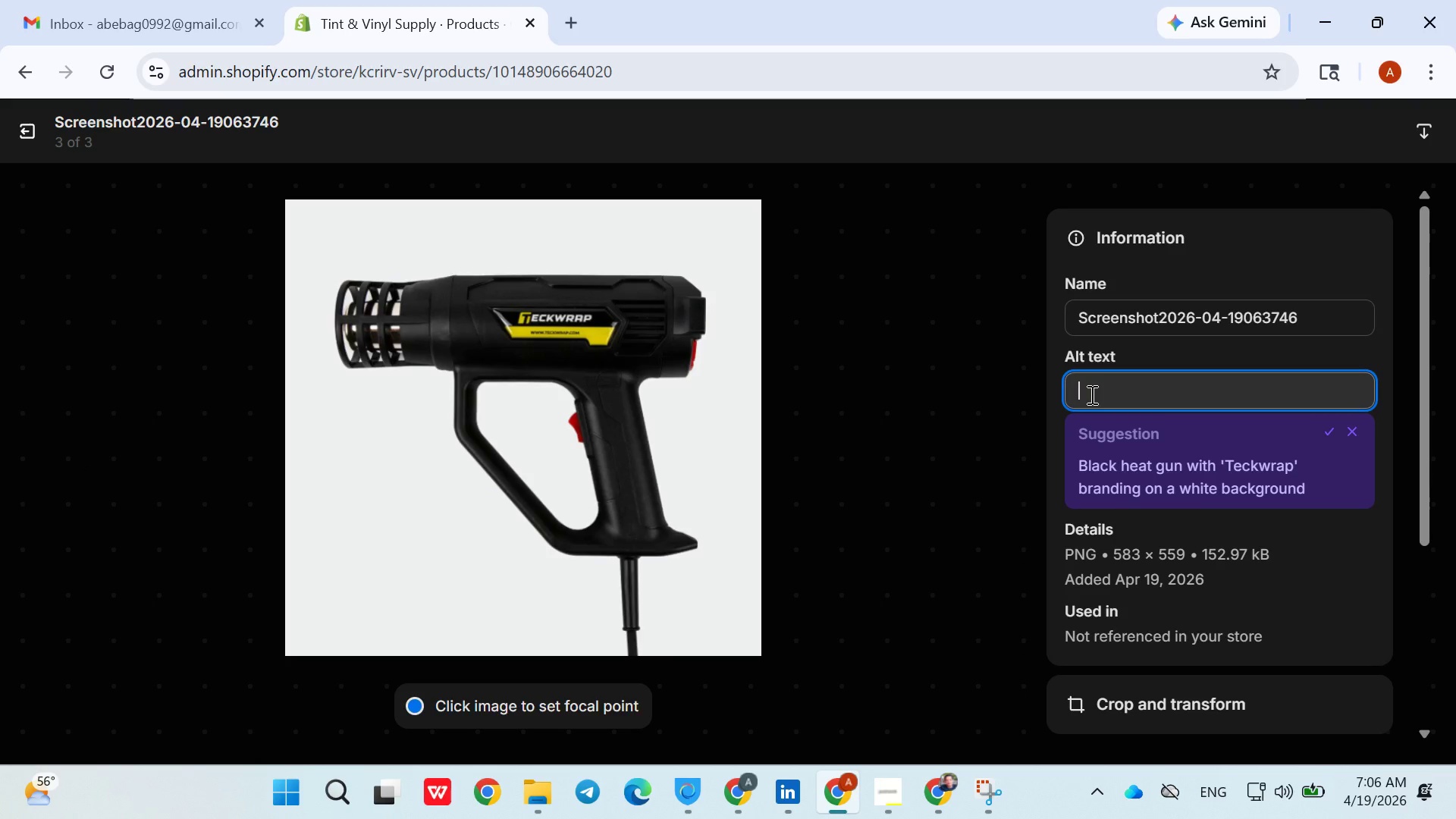 
type(vinyl film )
 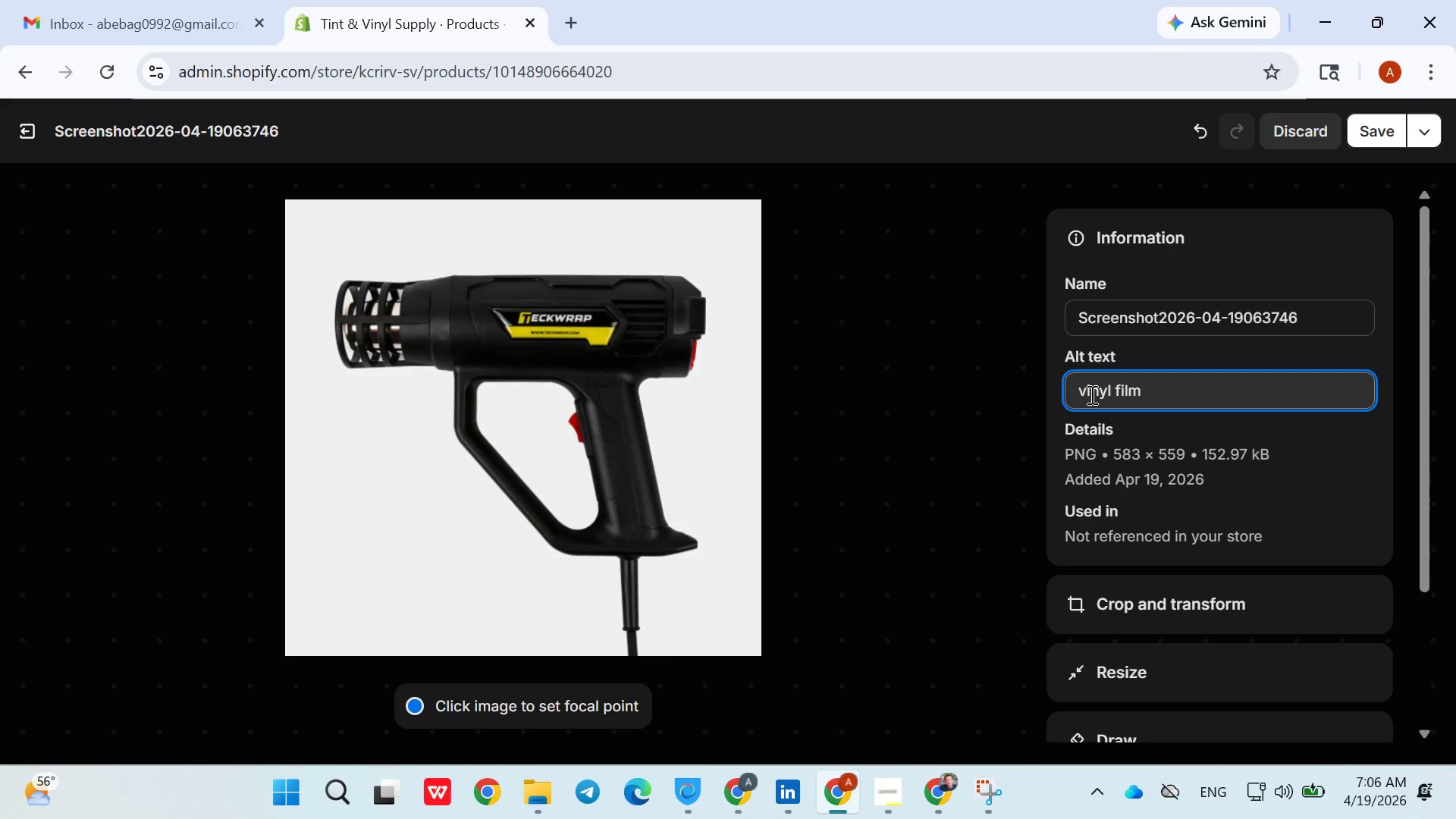 
type(heating tool professional use)
 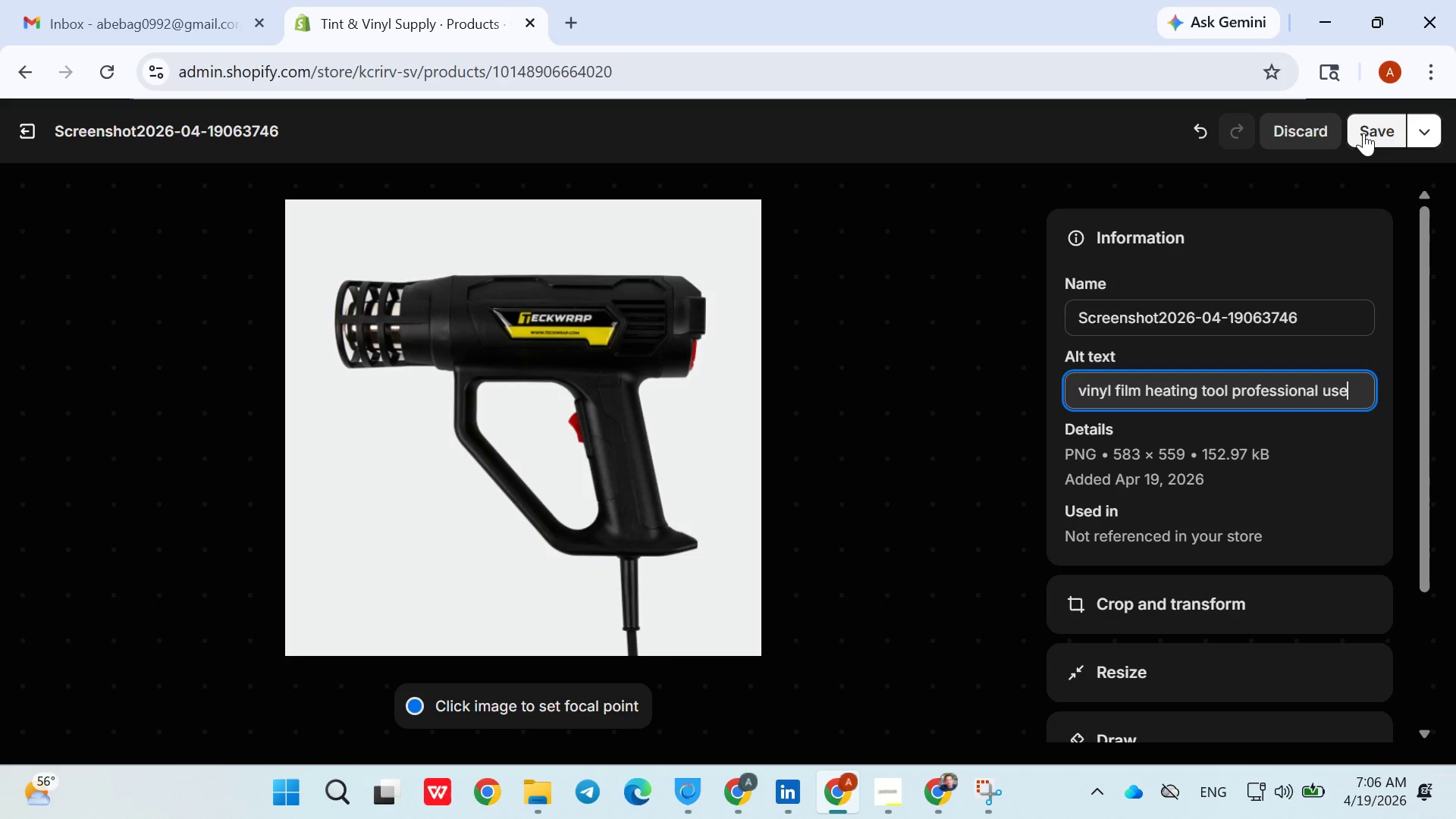 
left_click([1374, 127])
 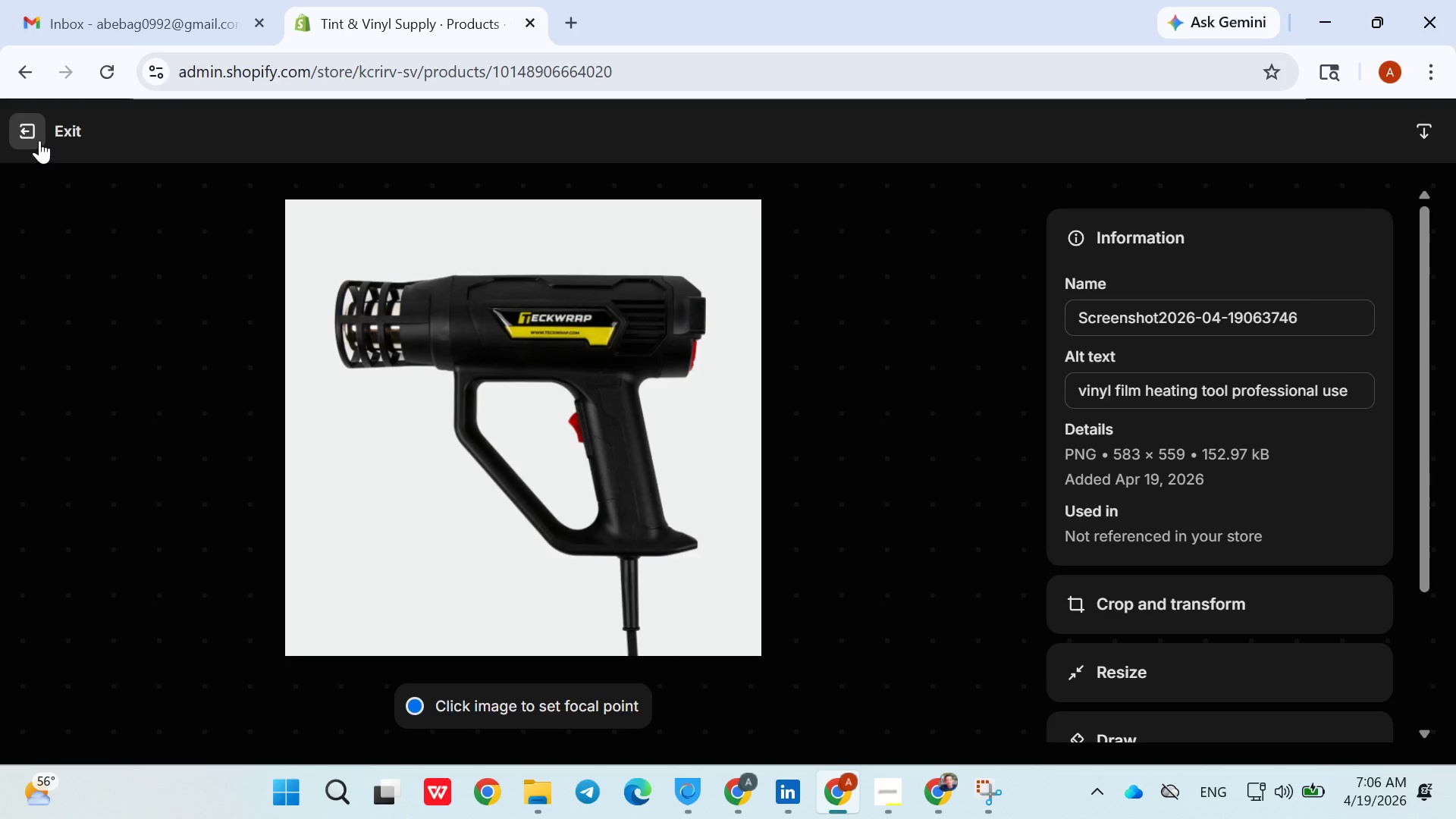 
wait(6.66)
 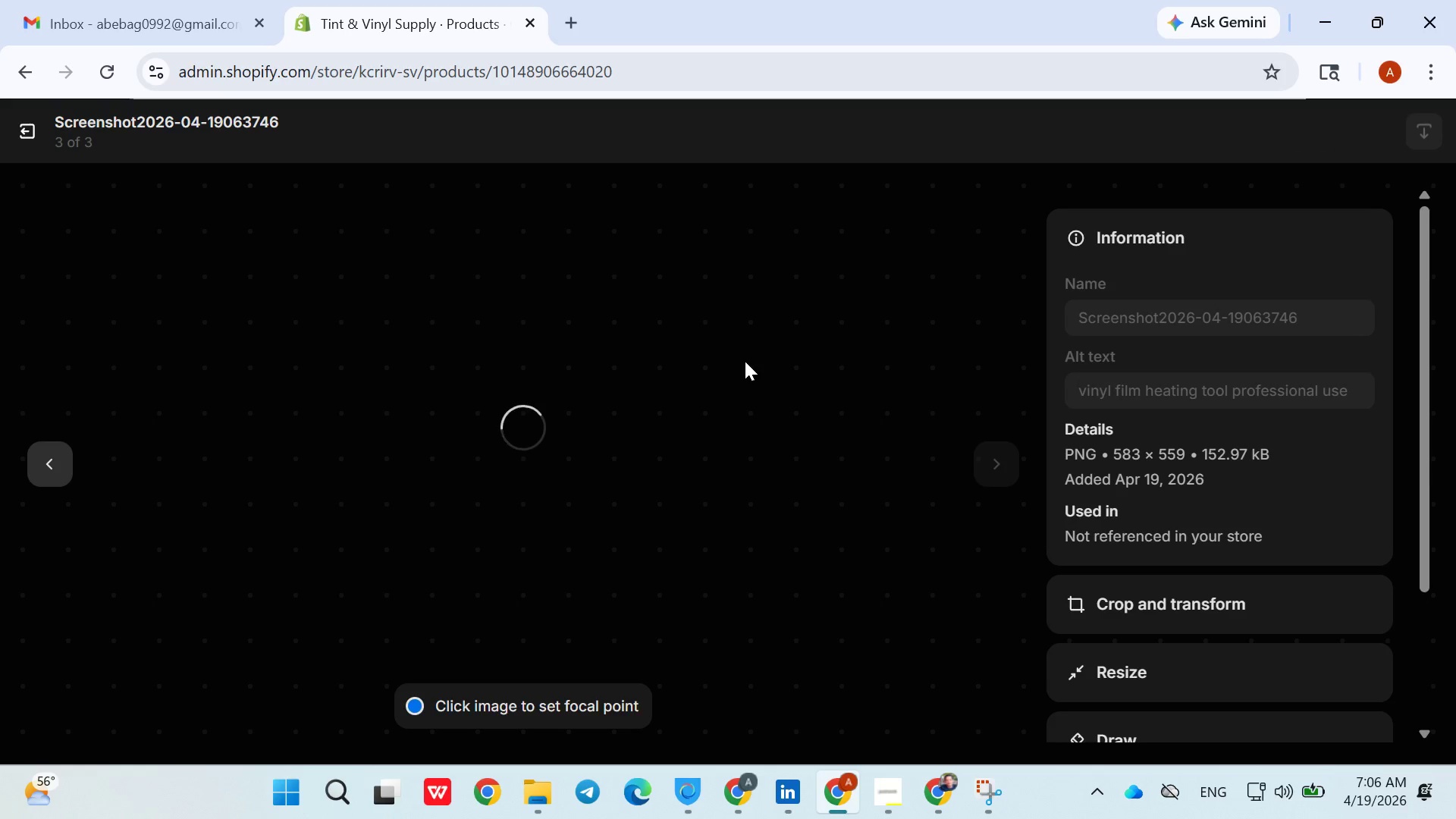 
left_click([35, 134])
 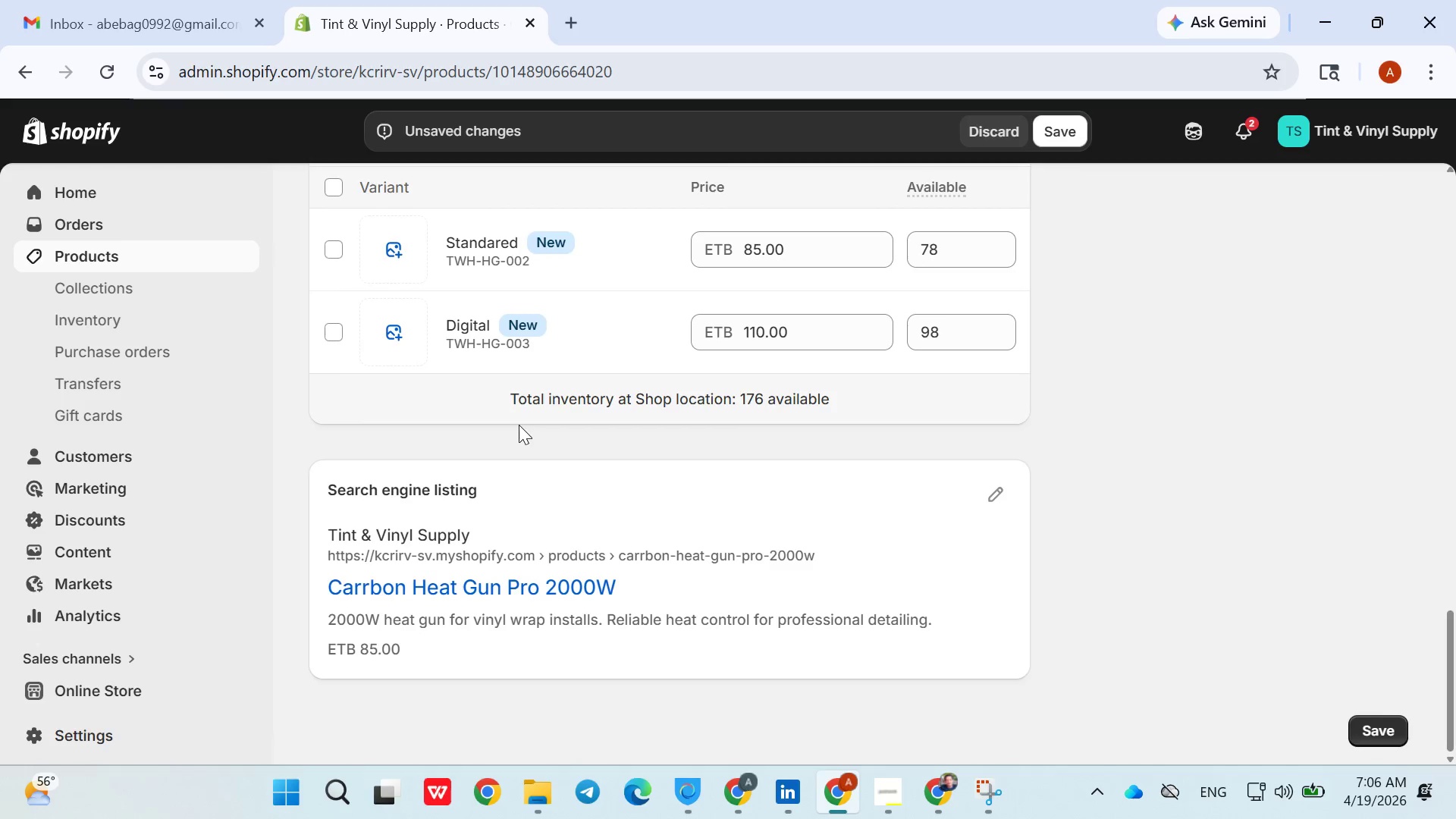 
wait(9.77)
 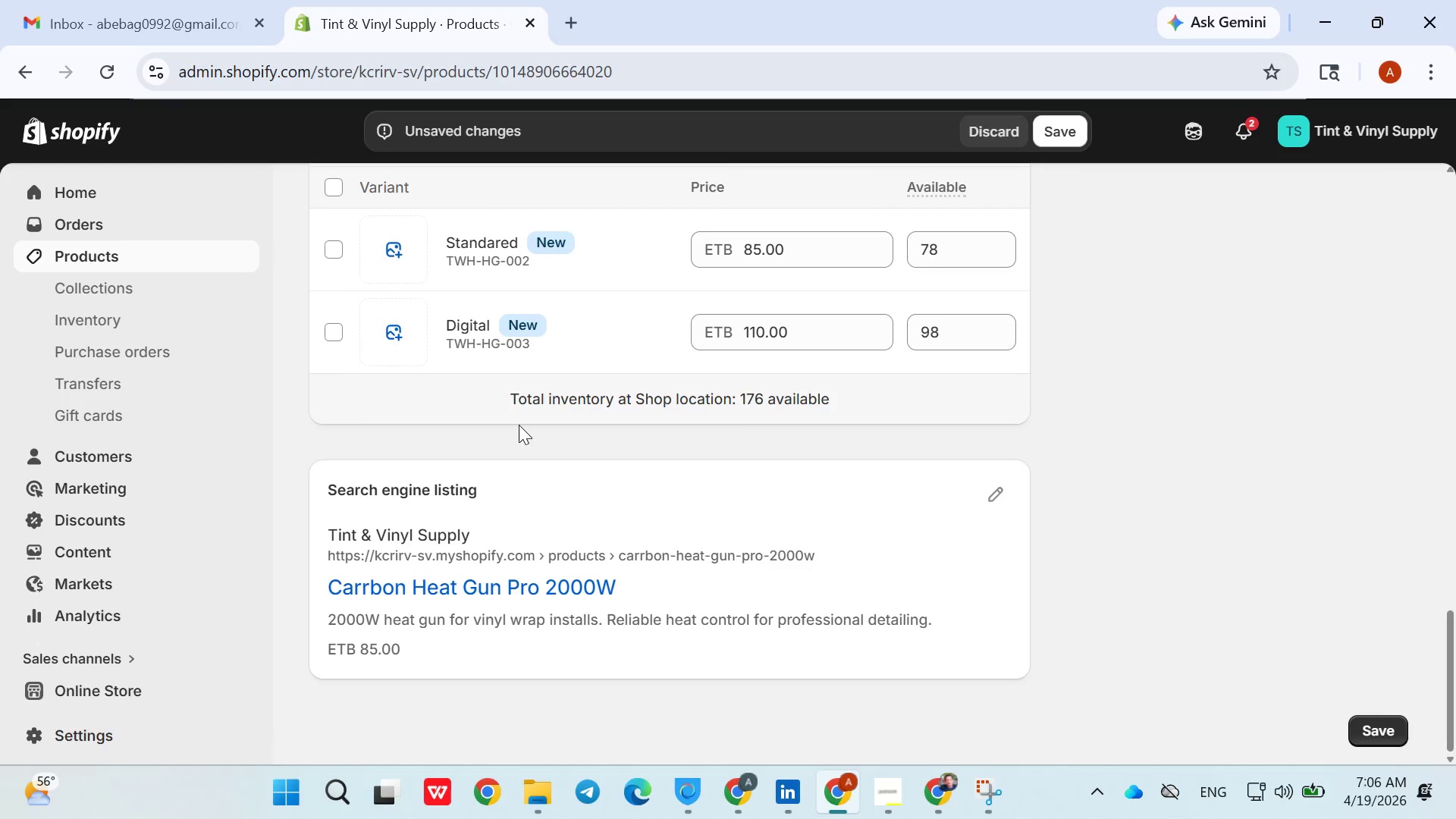 
left_click([1062, 130])
 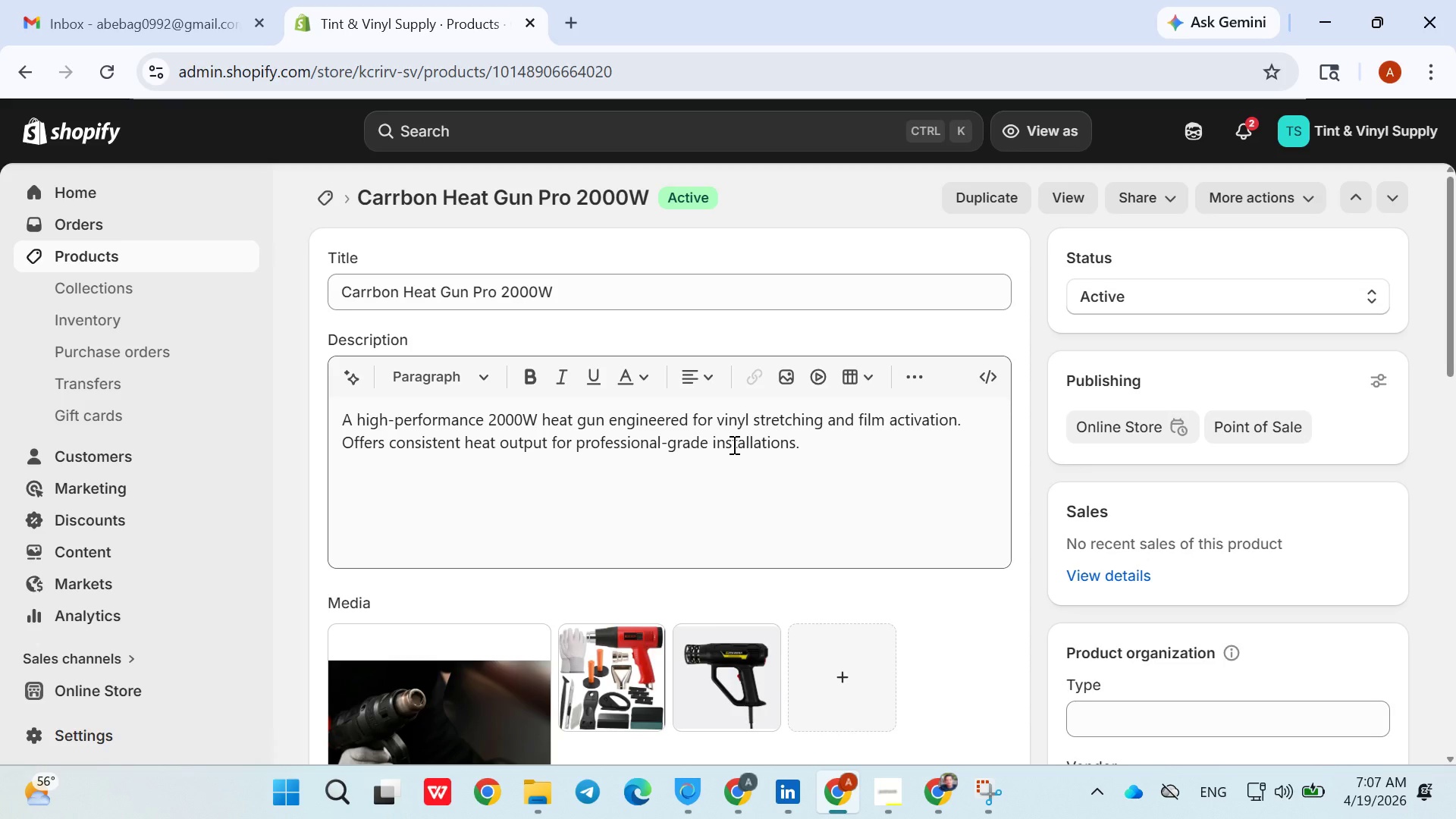 
wait(37.06)
 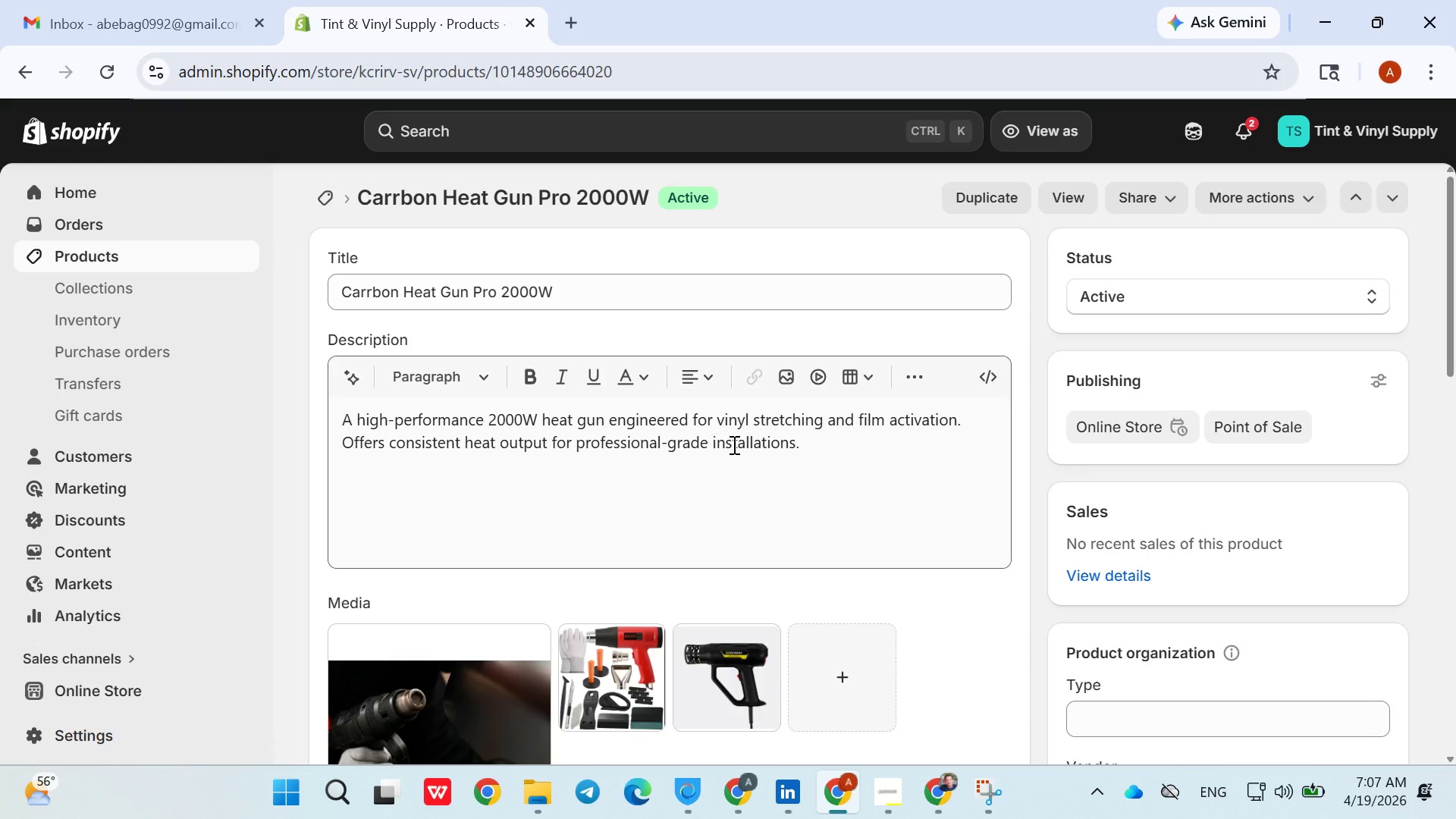 
left_click([597, 776])
 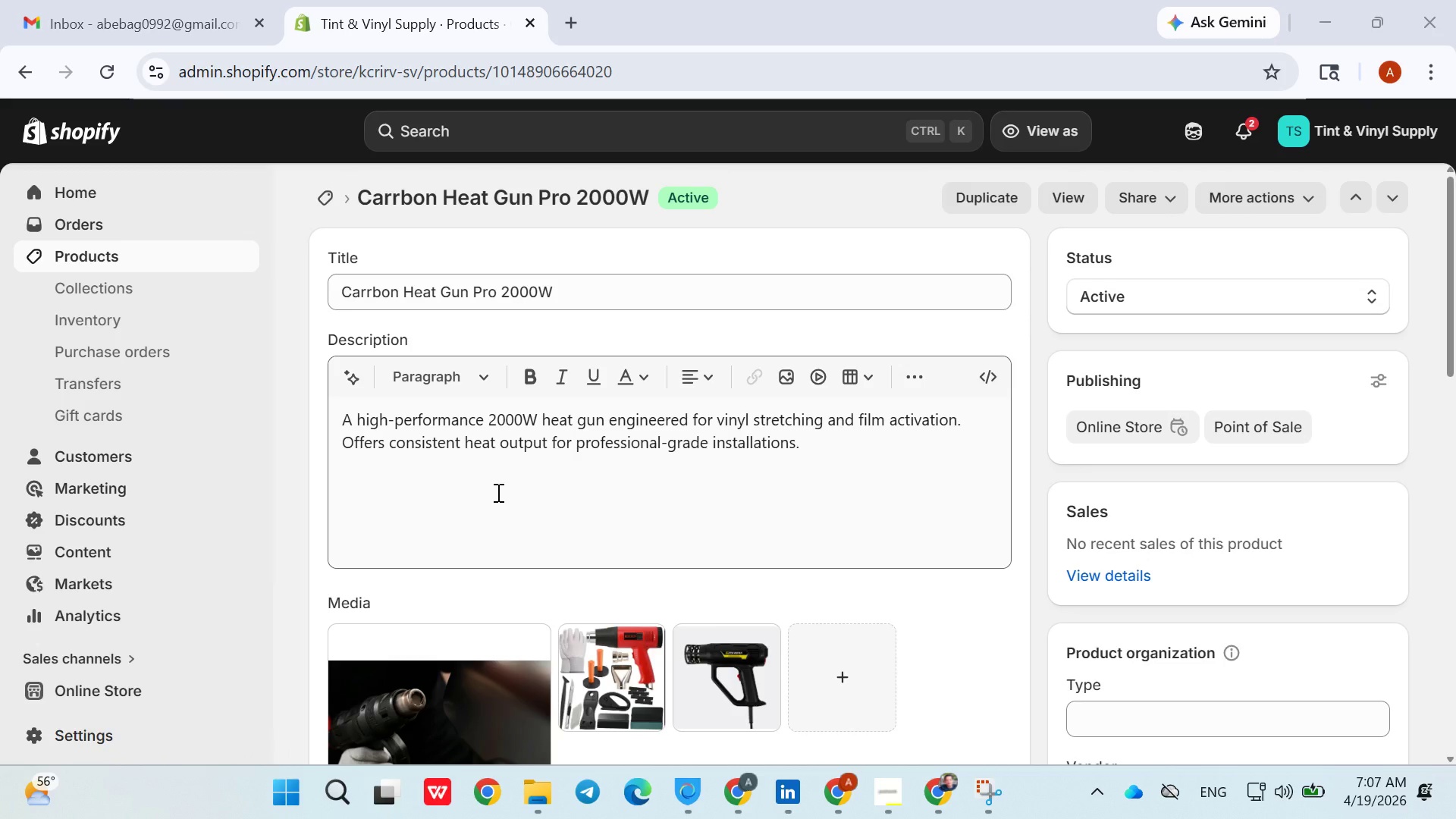 
wait(6.81)
 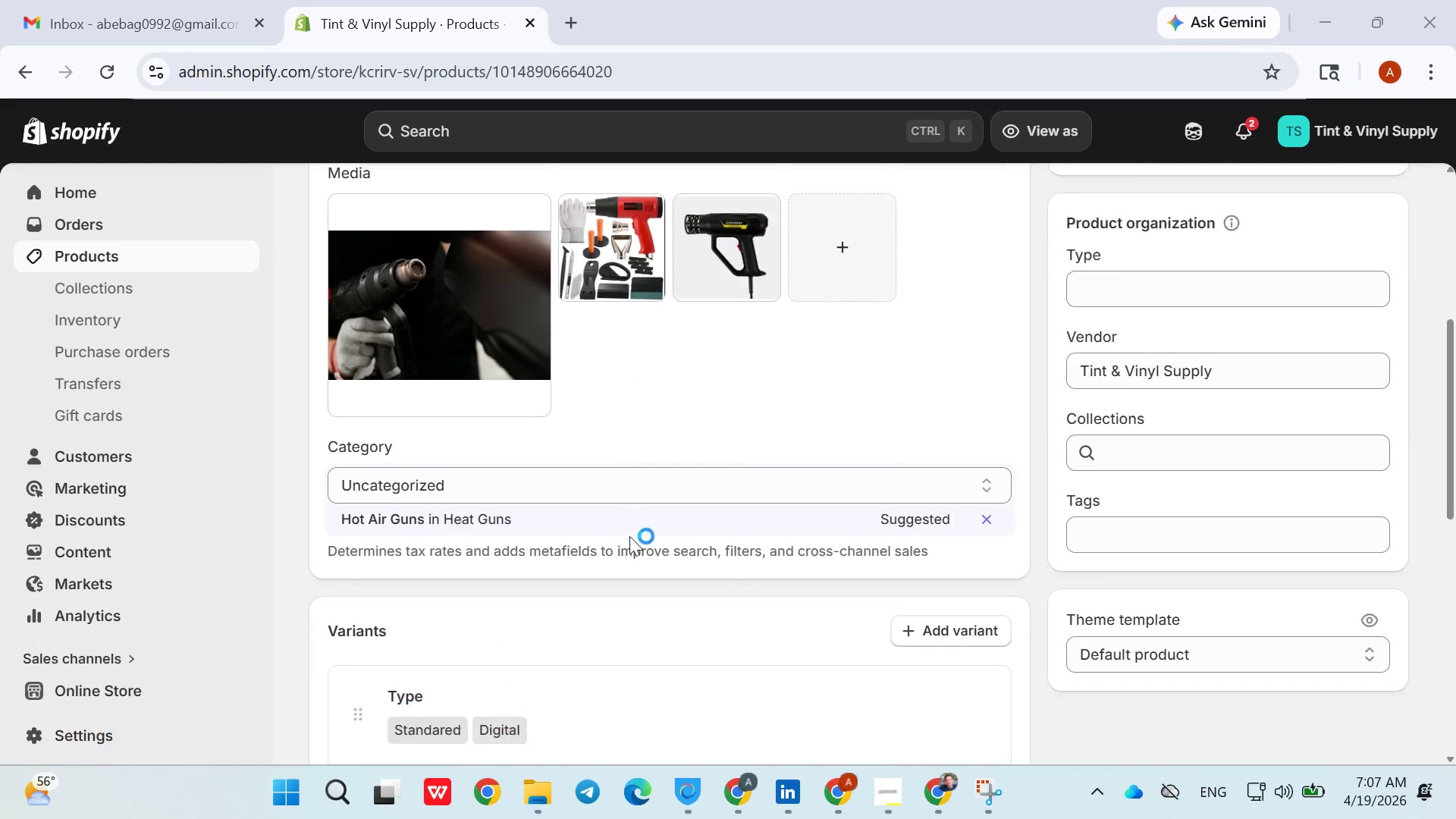 
left_click([592, 799])
 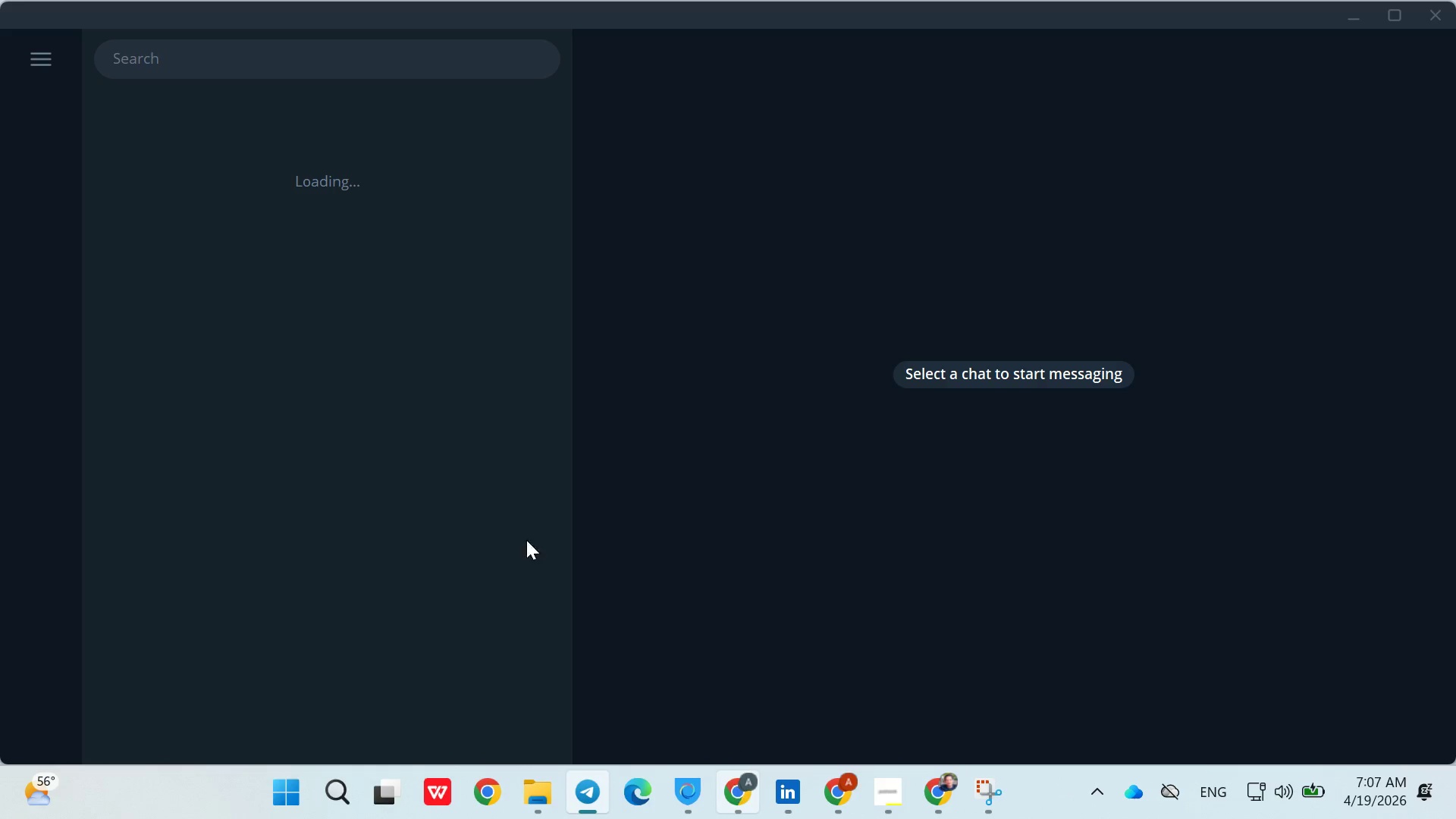 
wait(6.91)
 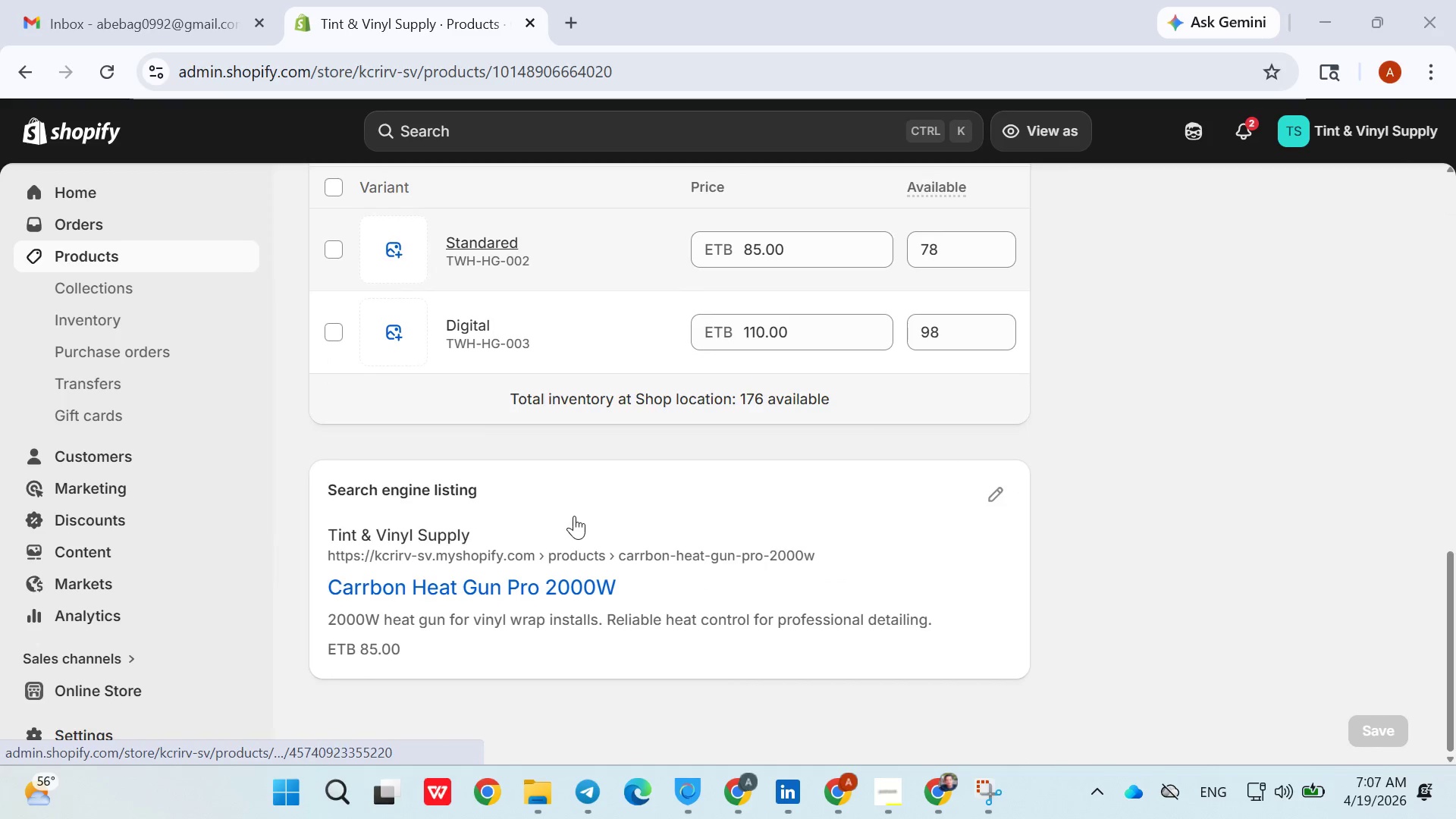 
left_click([852, 792])
 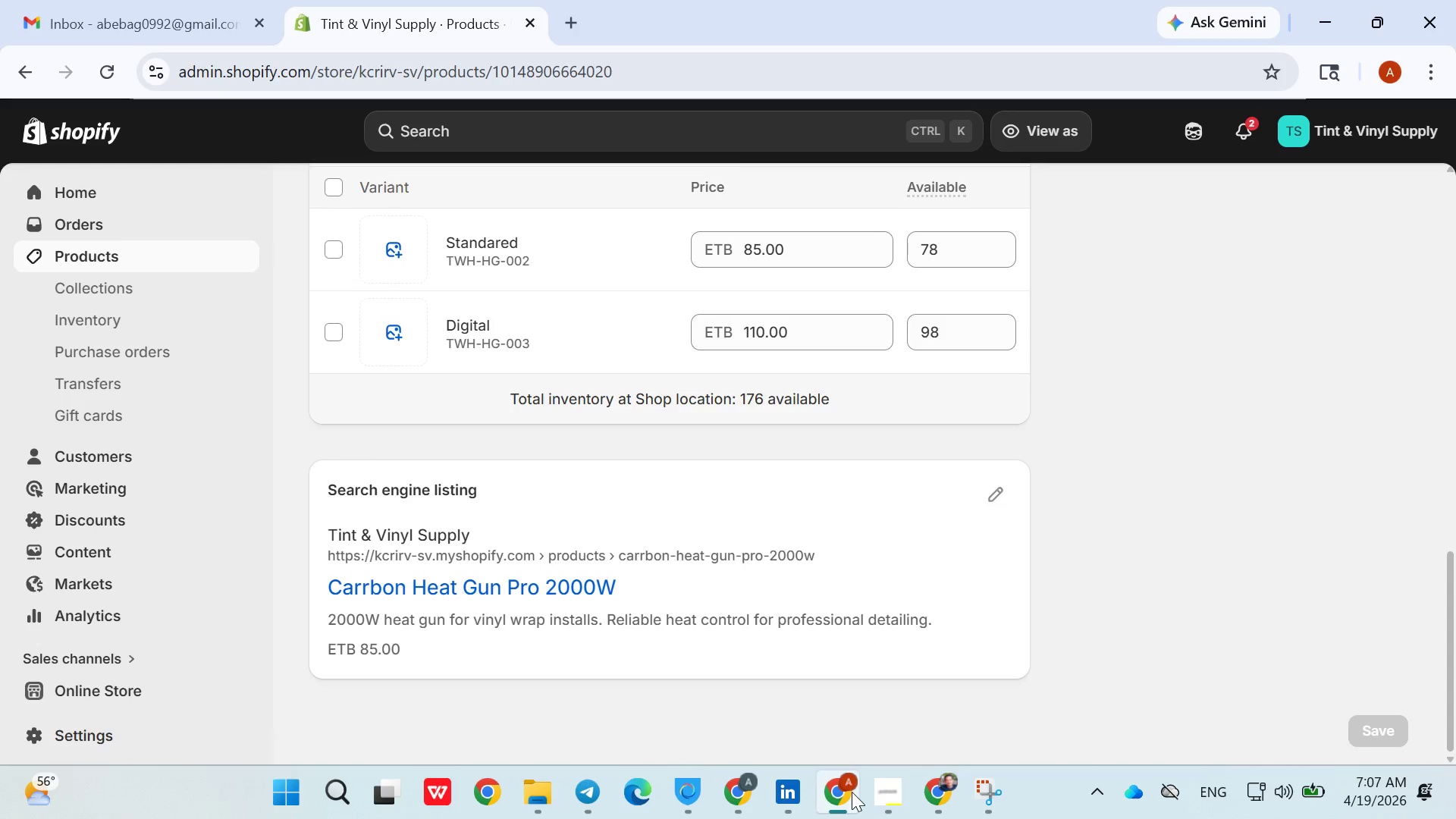 
left_click([852, 792])
 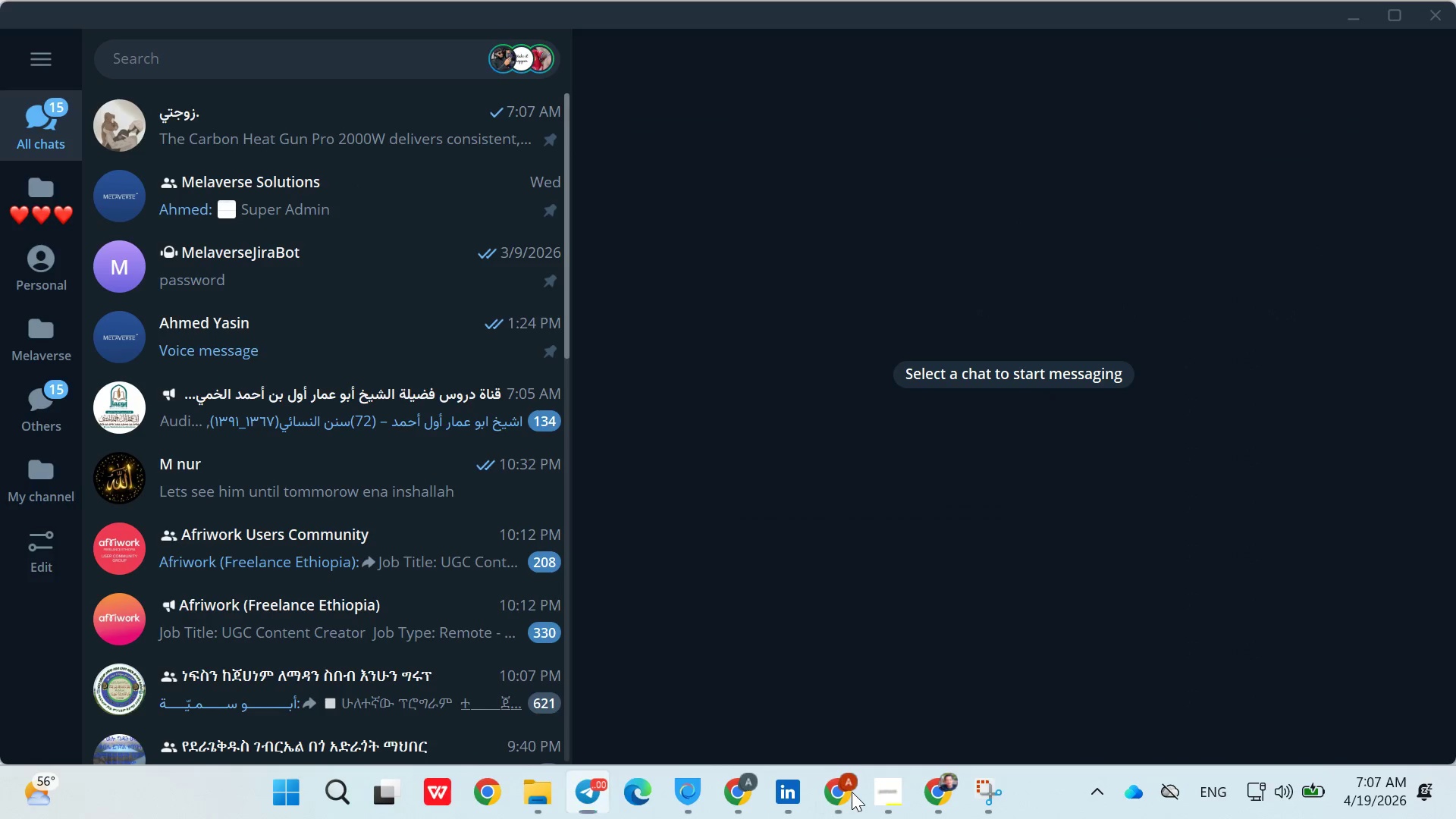 
double_click([852, 792])
 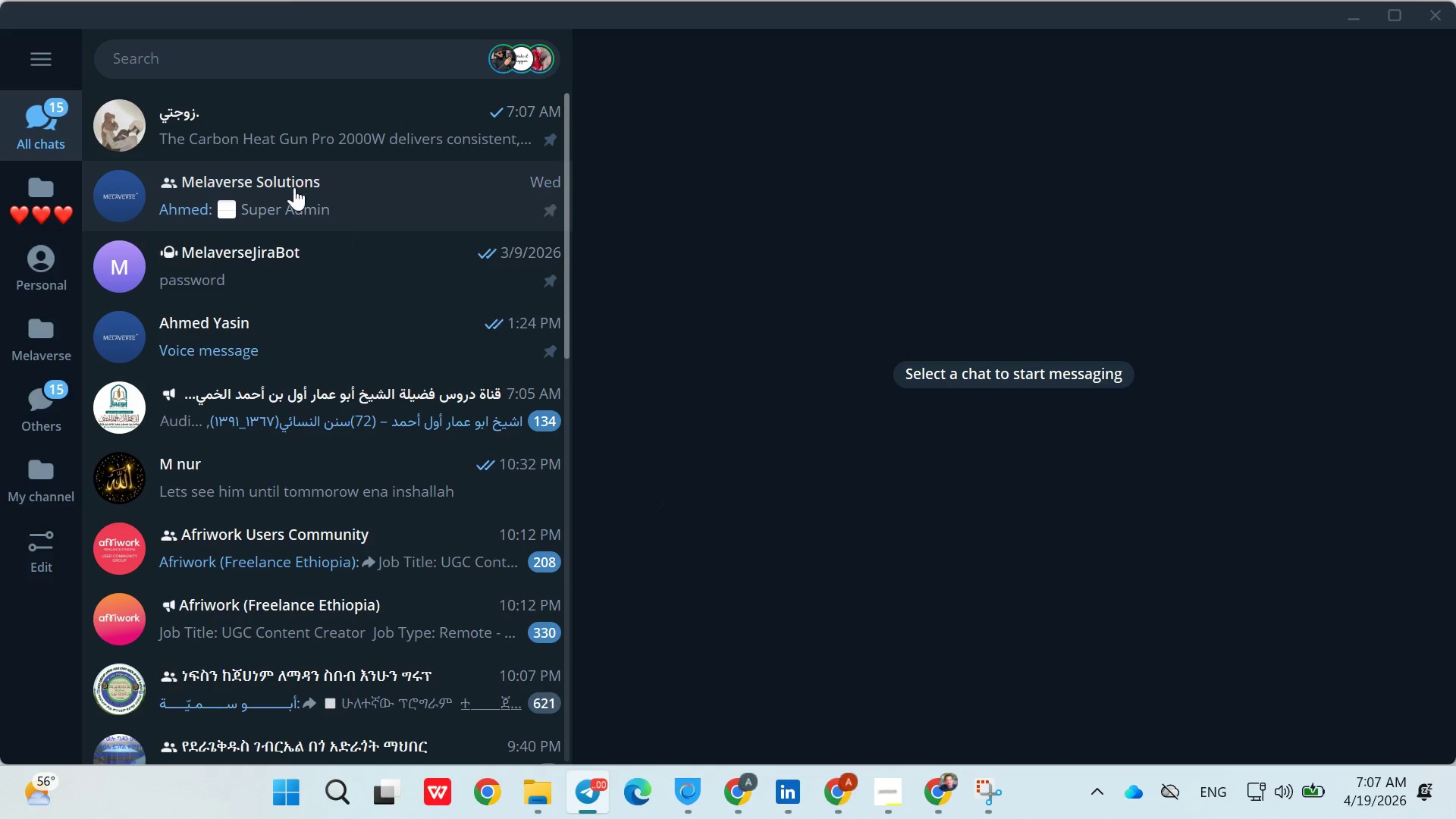 
left_click([286, 152])
 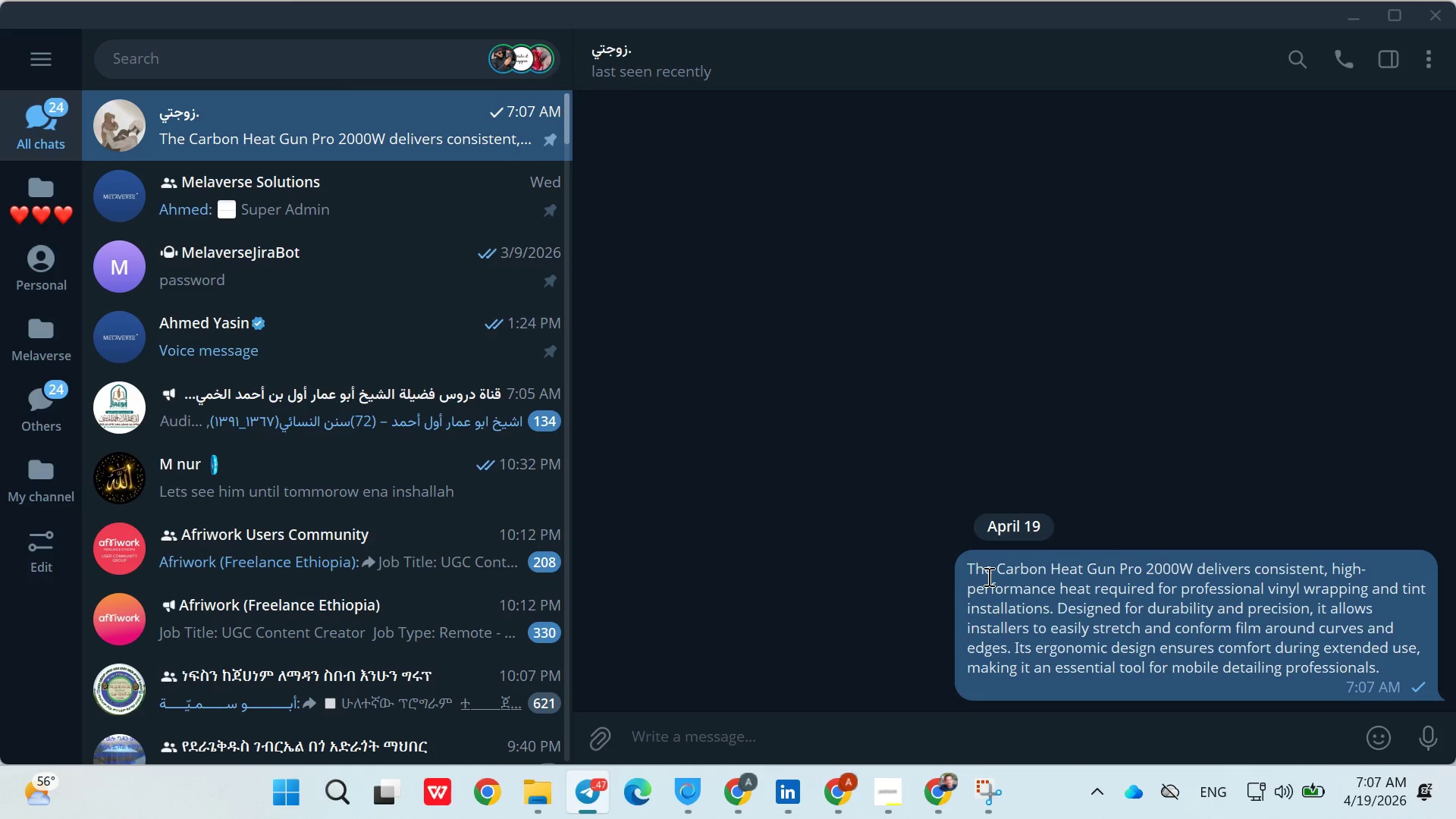 
right_click([987, 576])
 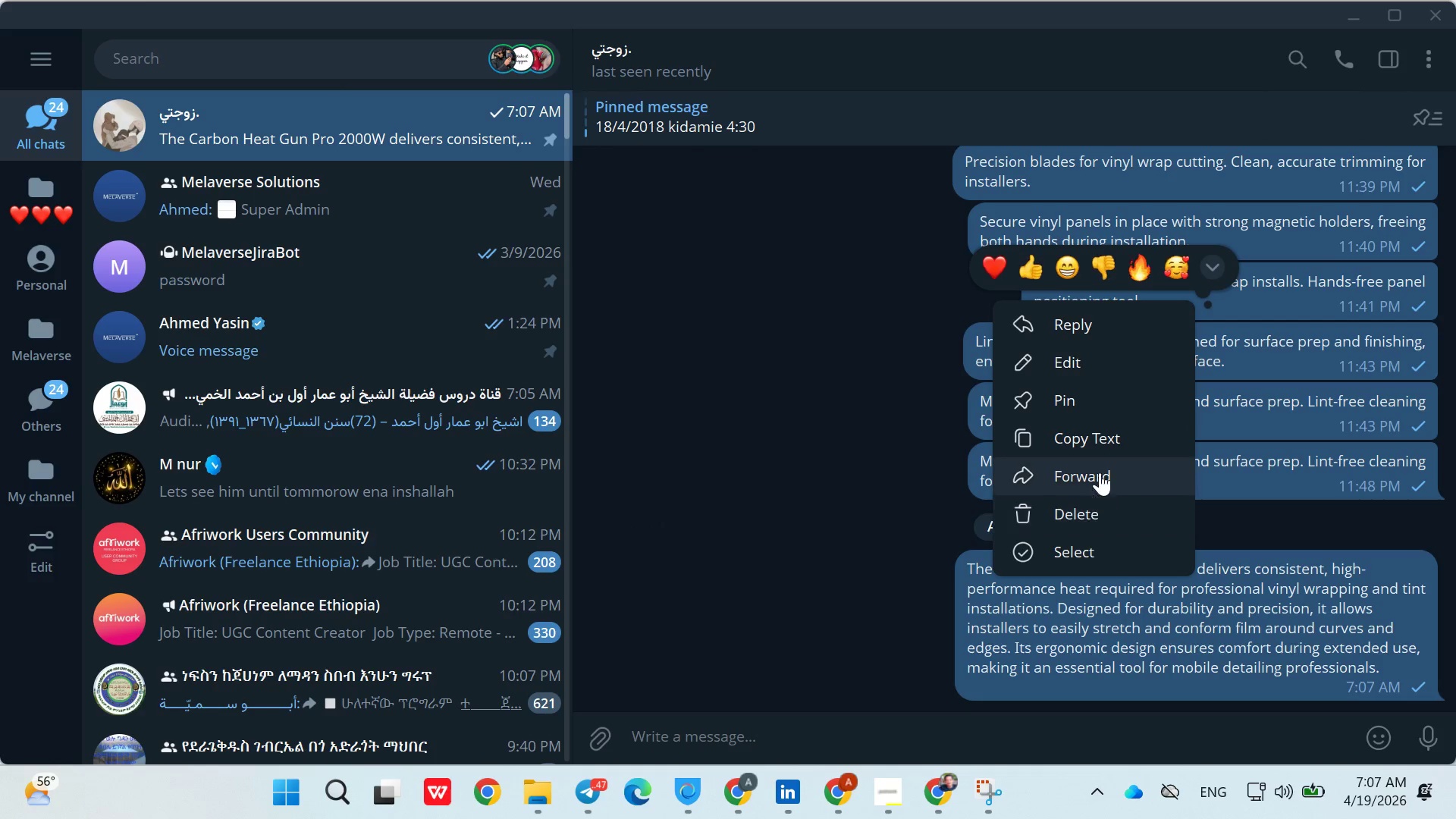 
left_click([1100, 447])
 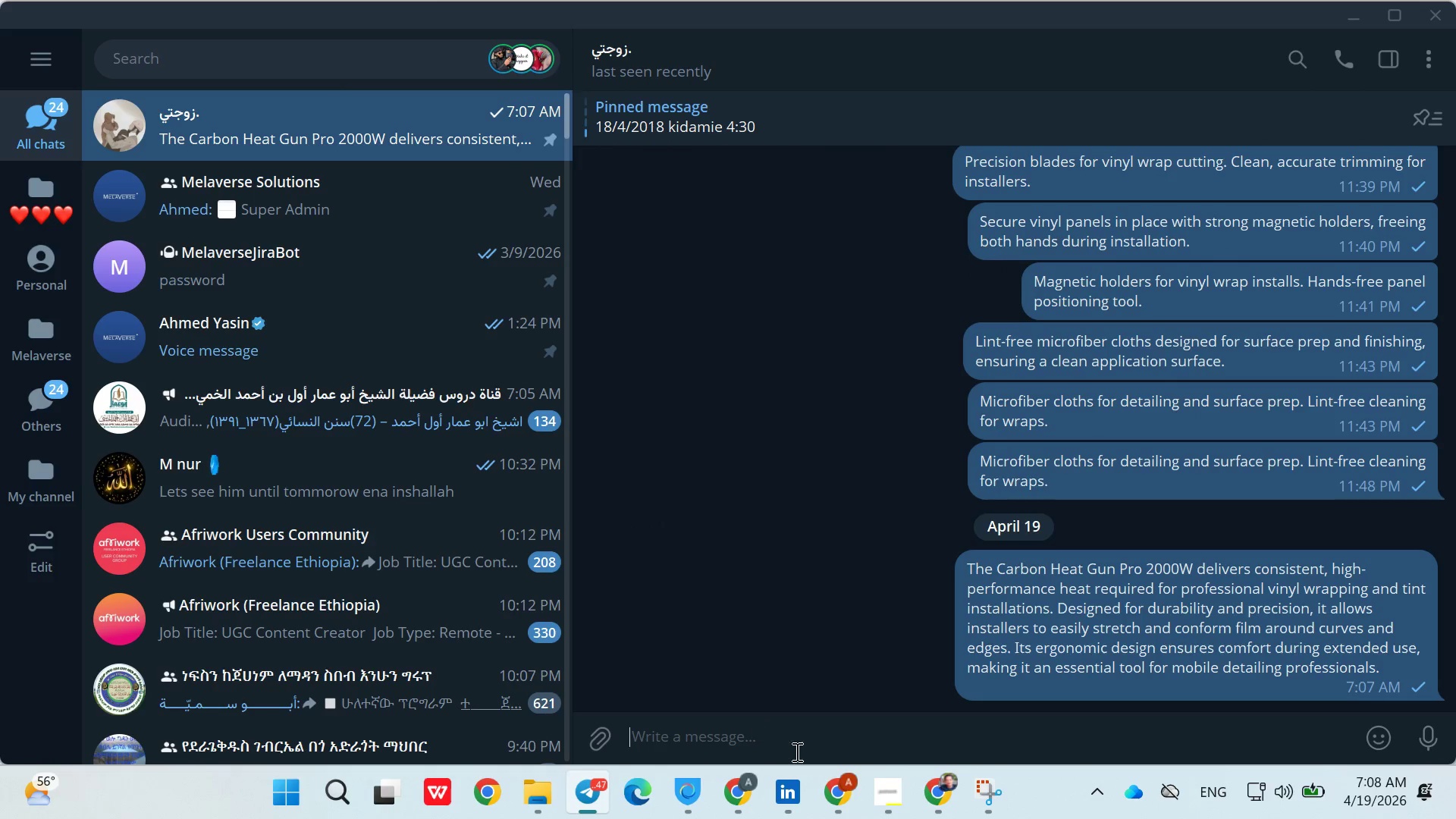 
left_click([831, 784])
 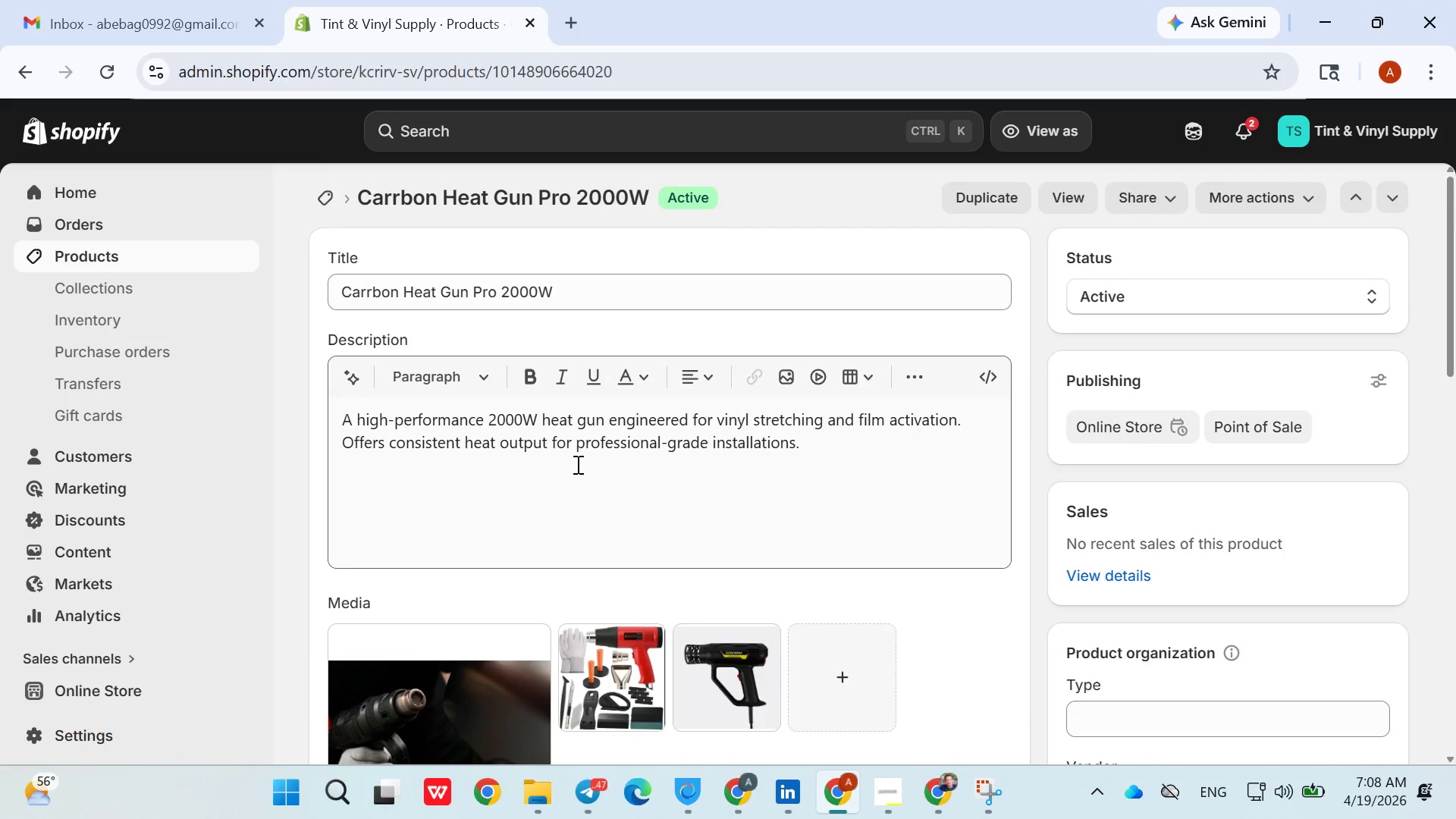 
left_click([530, 463])
 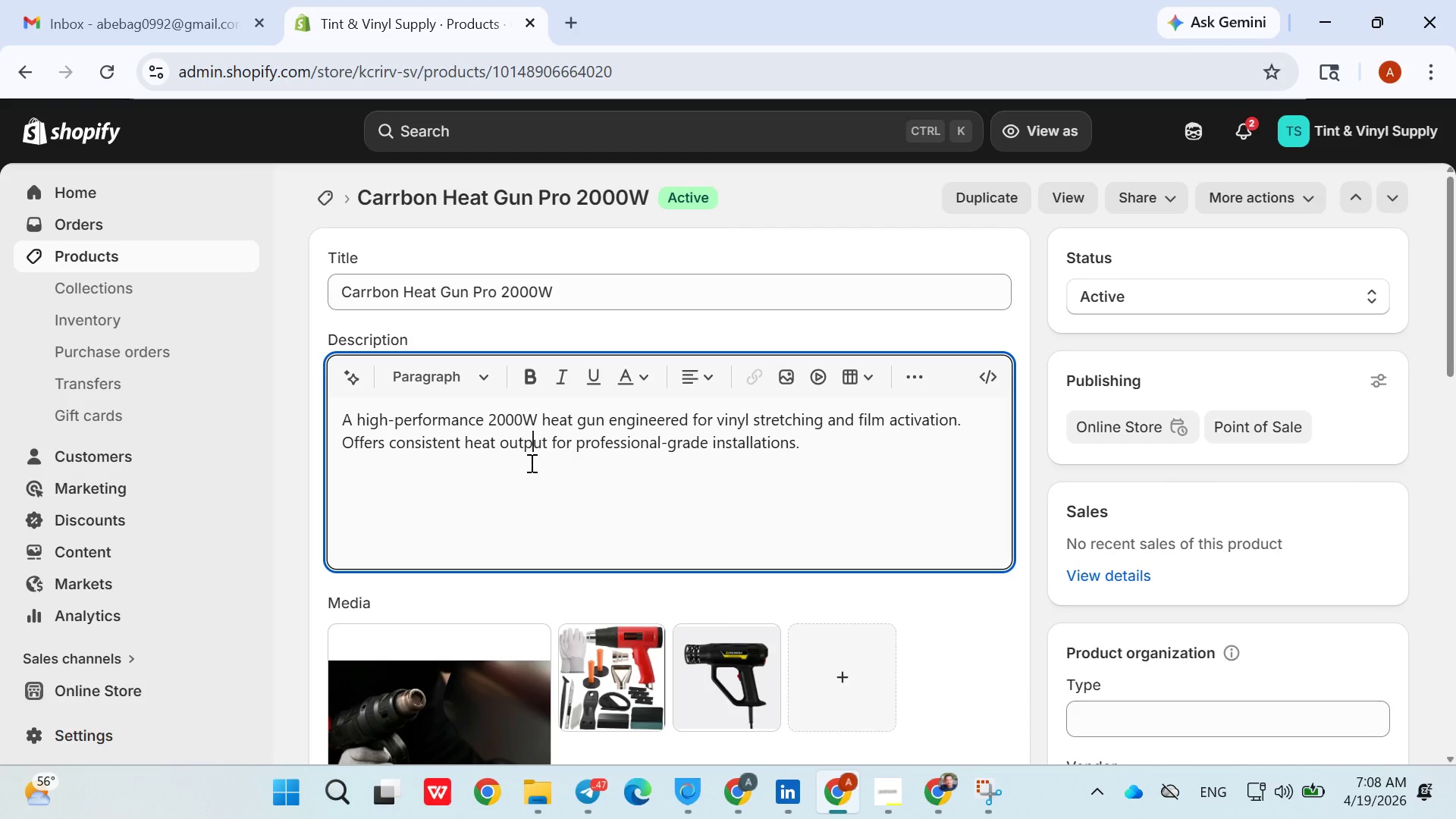 
key(Control+A)
 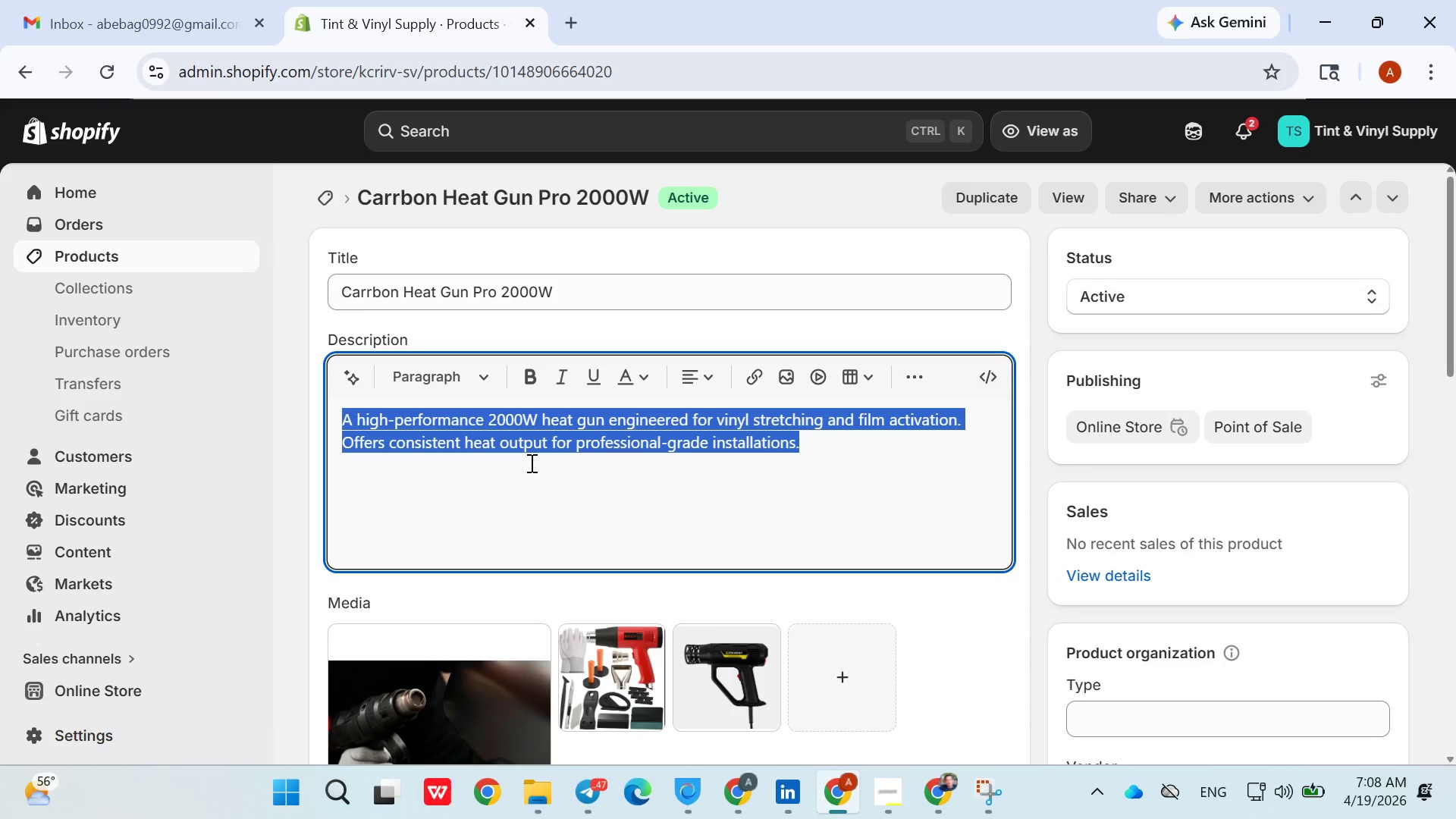 
key(Control+V)
 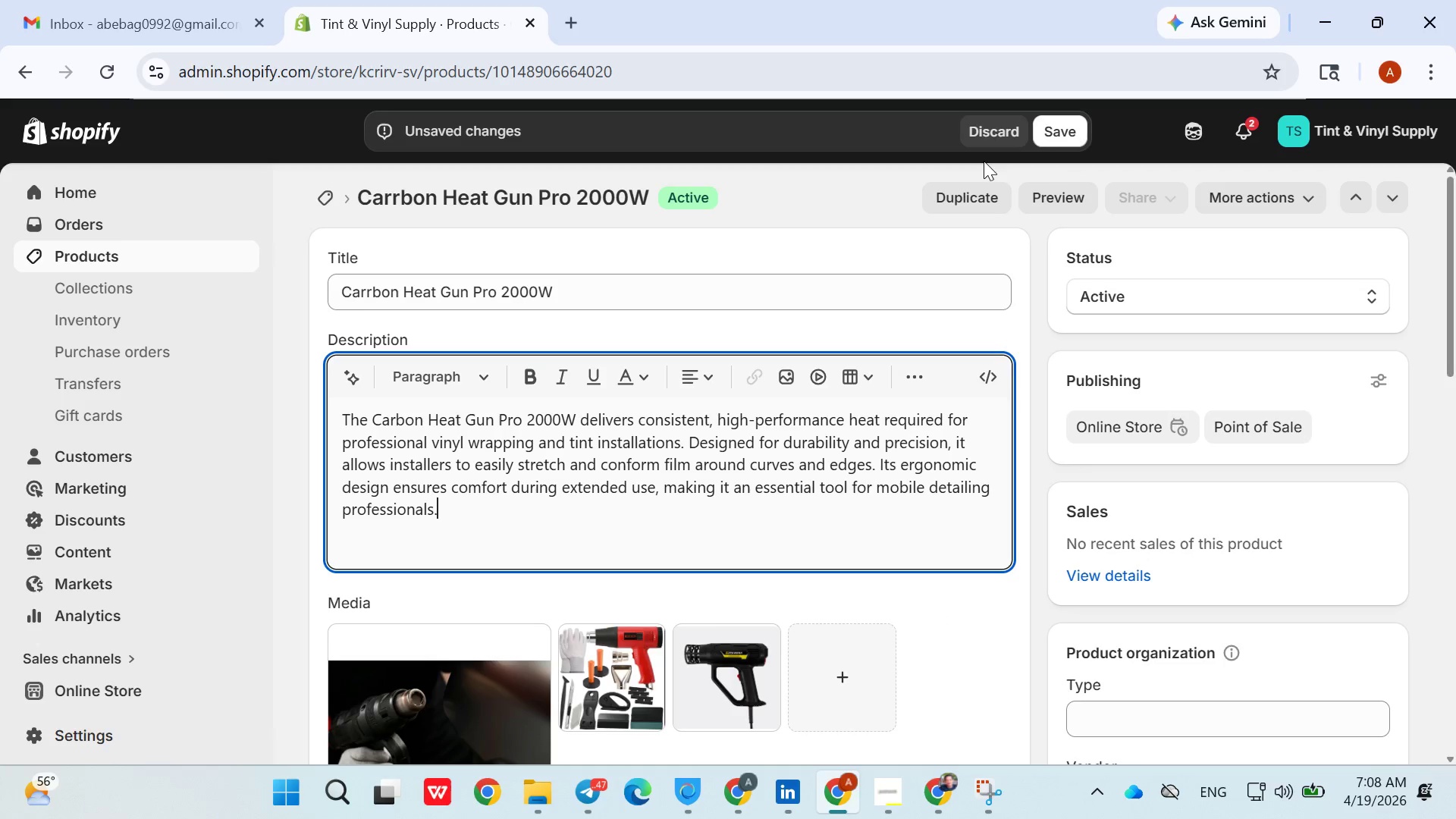 
left_click([1058, 133])
 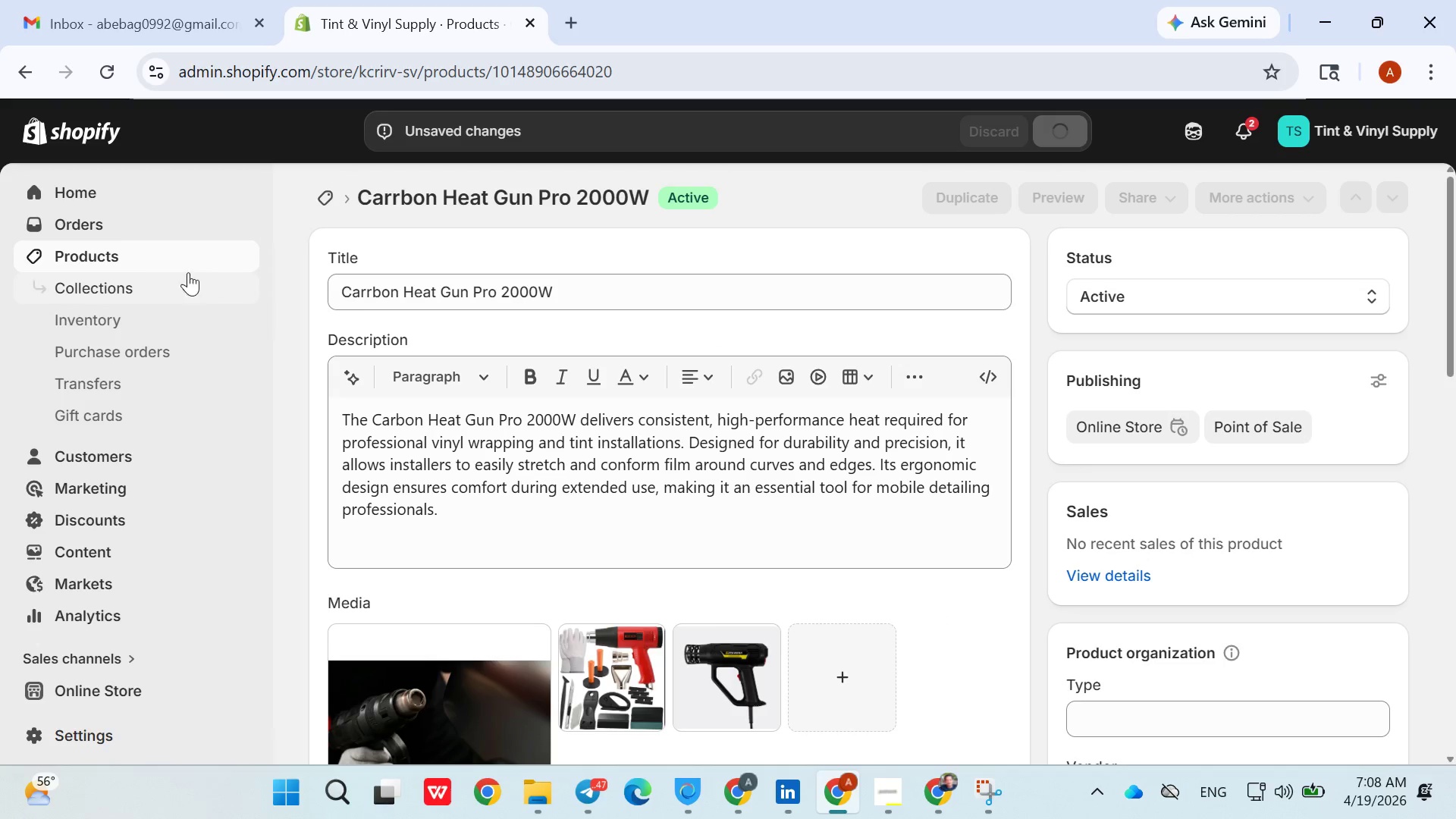 
left_click([158, 249])
 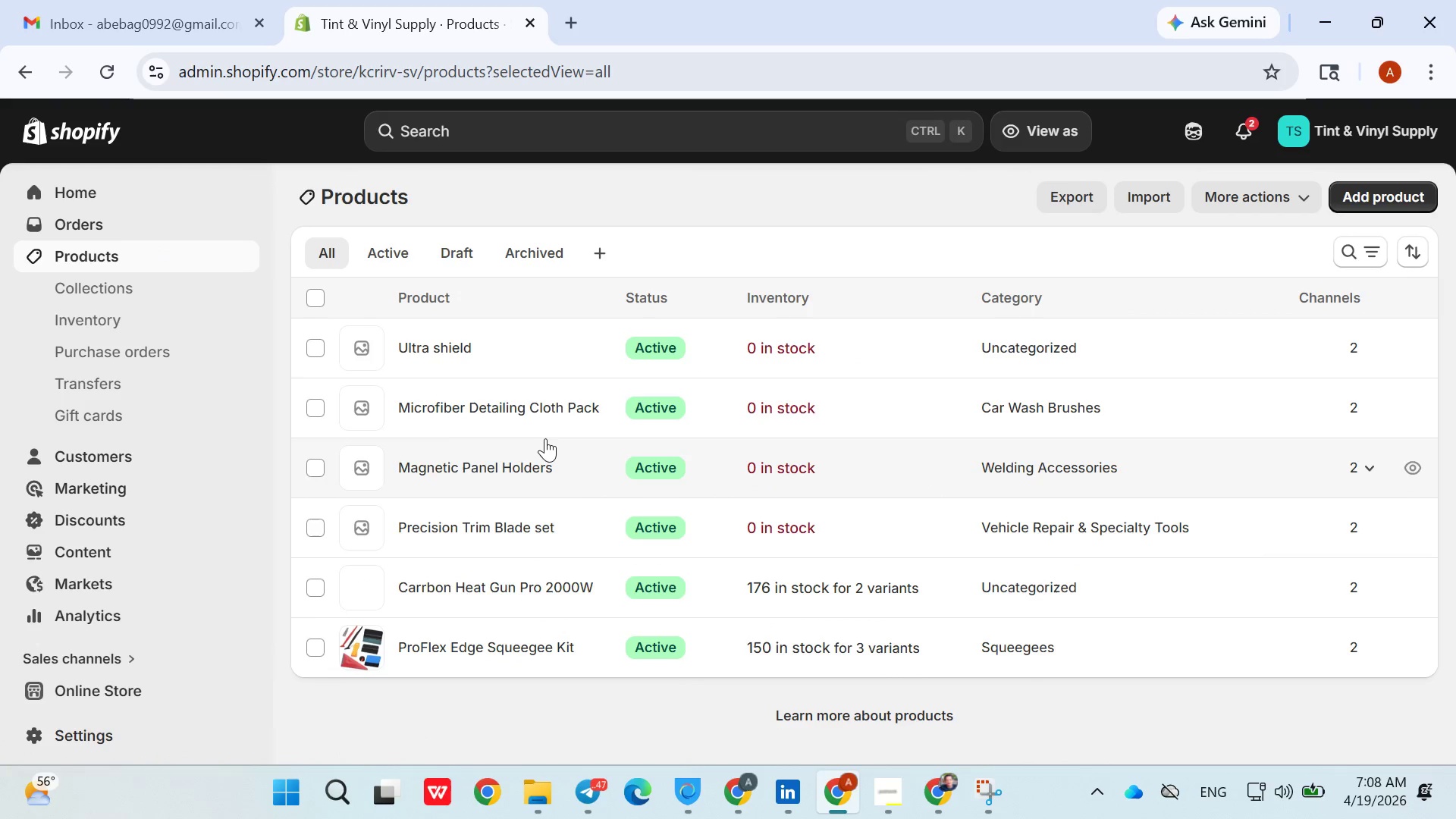 
wait(5.05)
 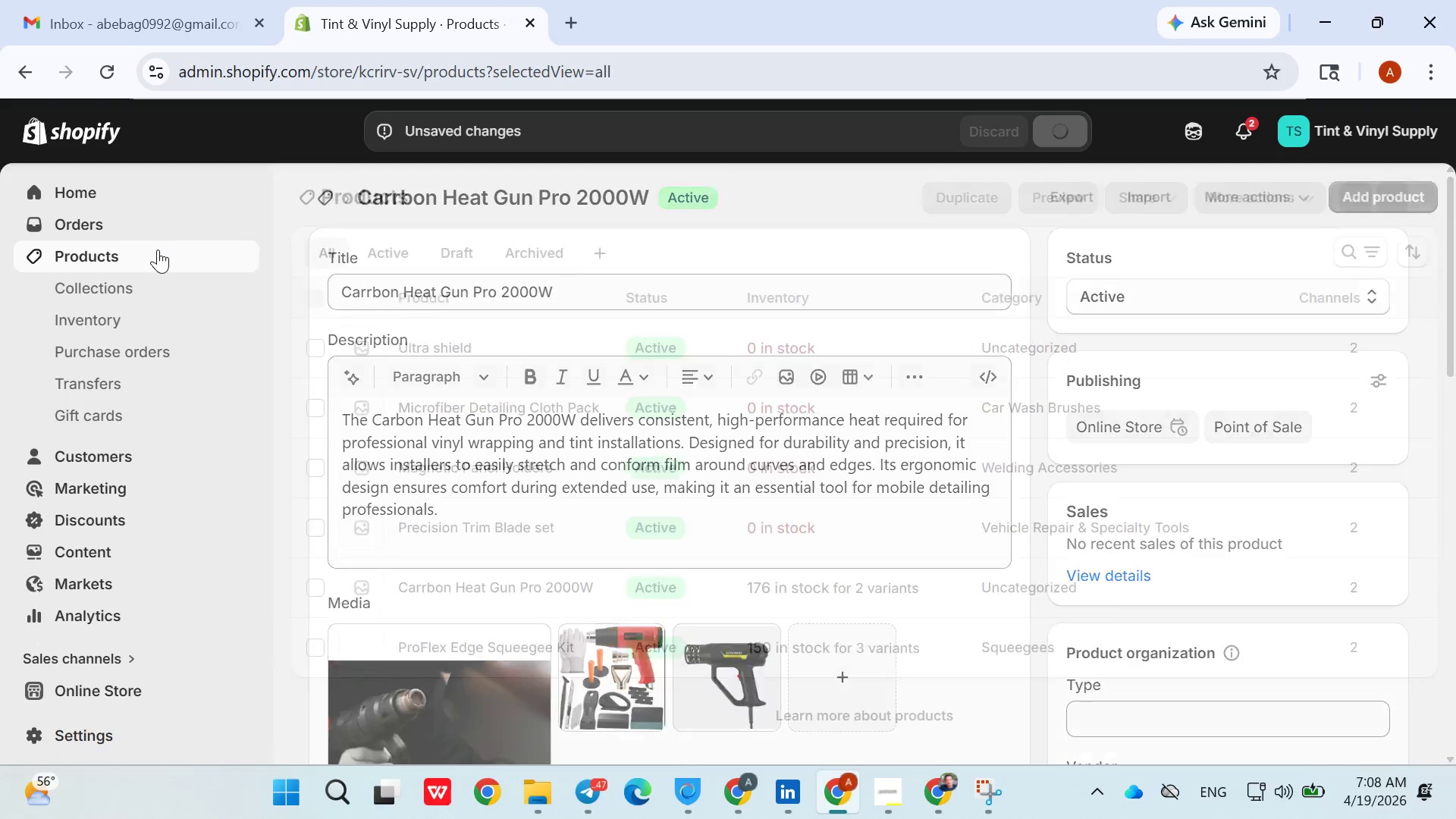 
left_click([504, 535])
 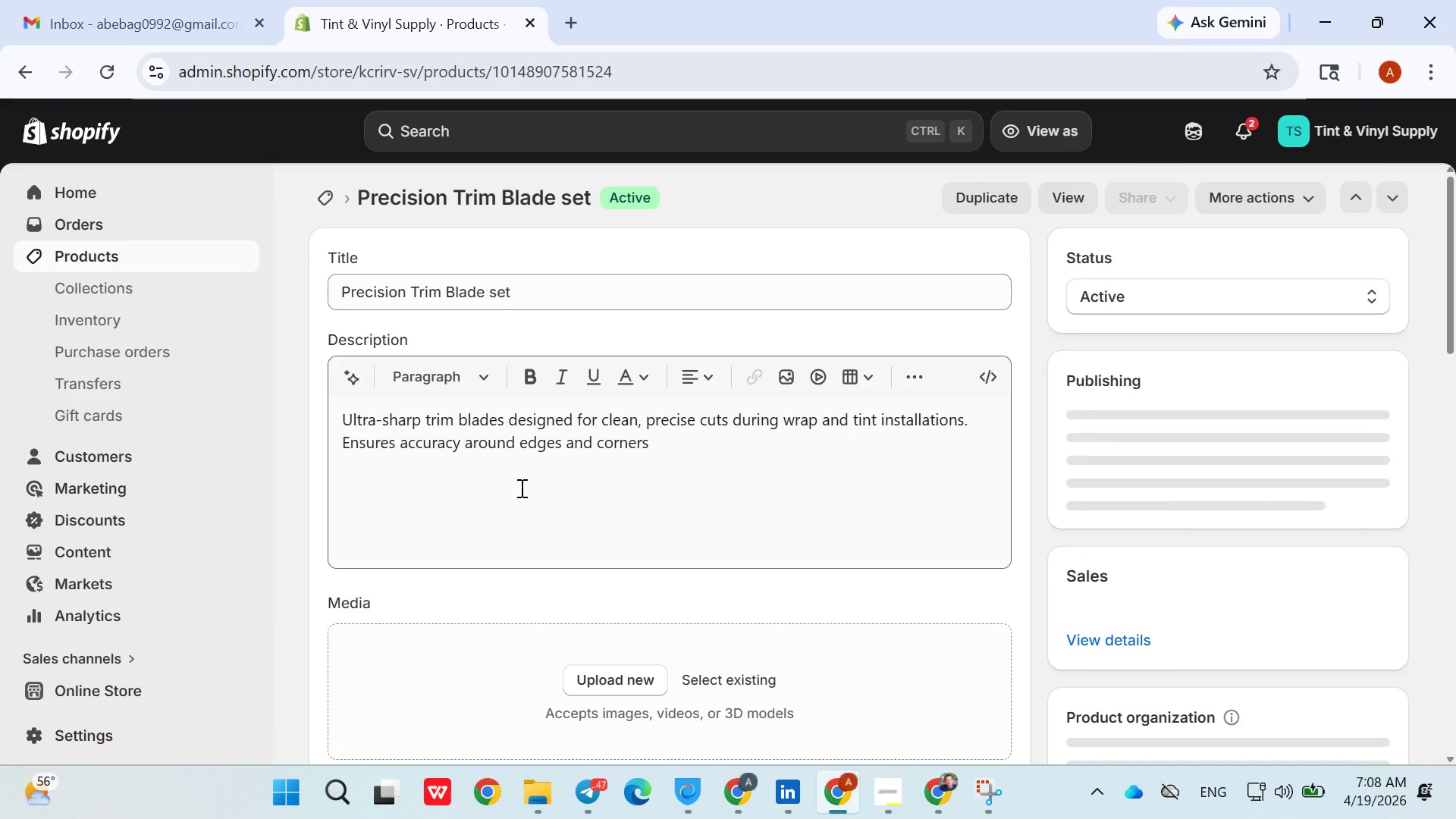 
left_click([542, 500])
 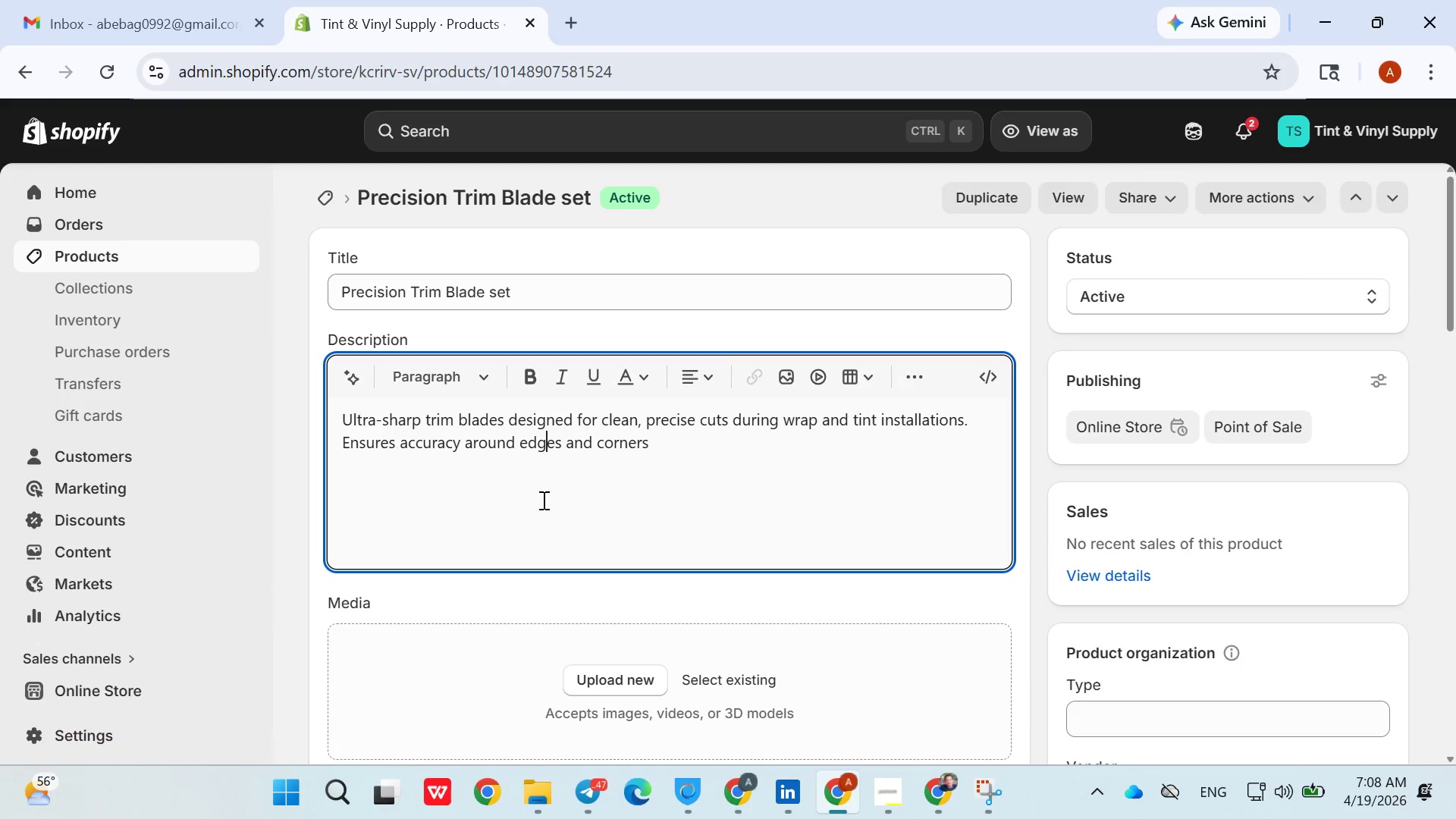 
wait(5.95)
 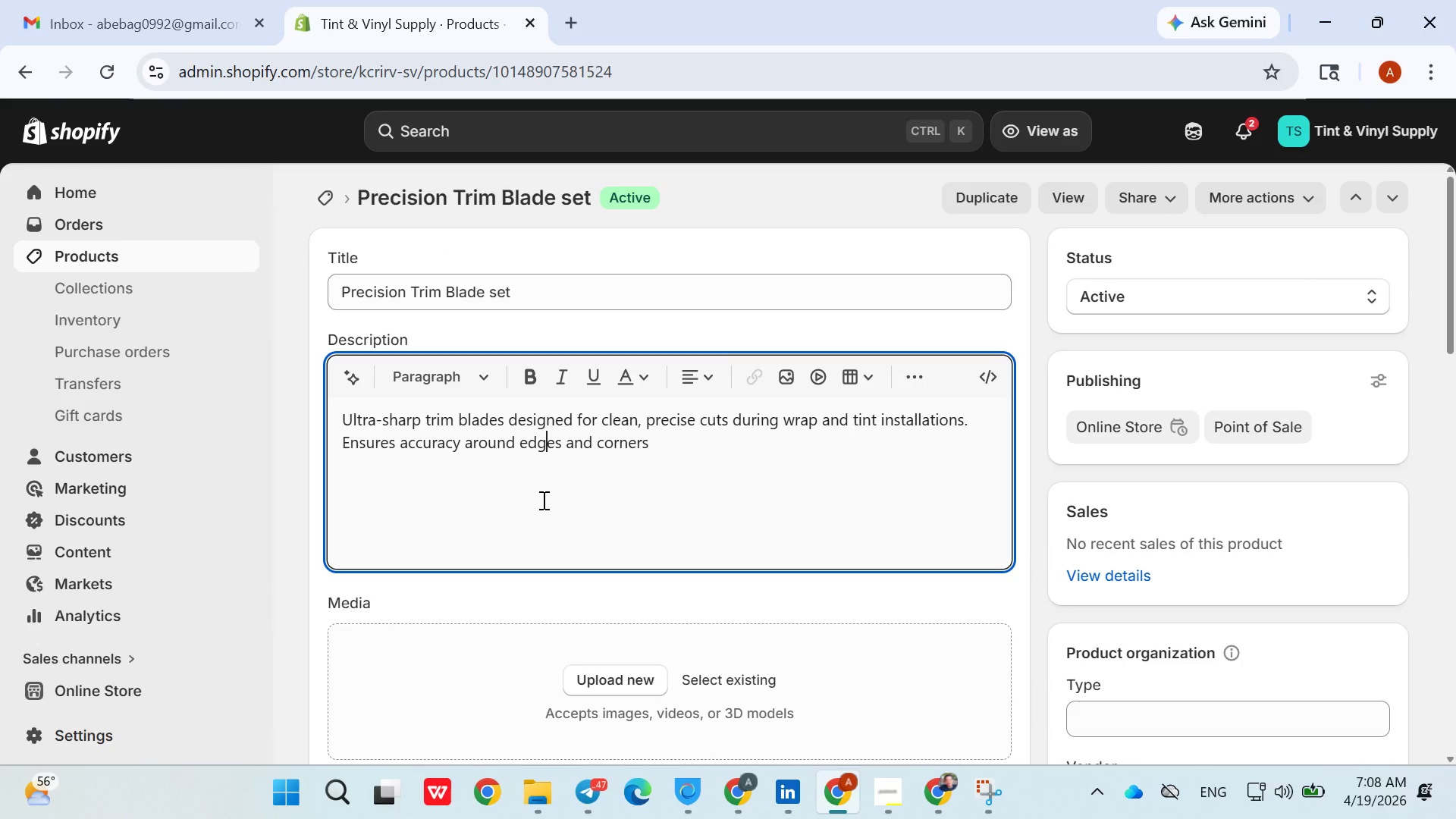 
mouse_move([650, 519])
 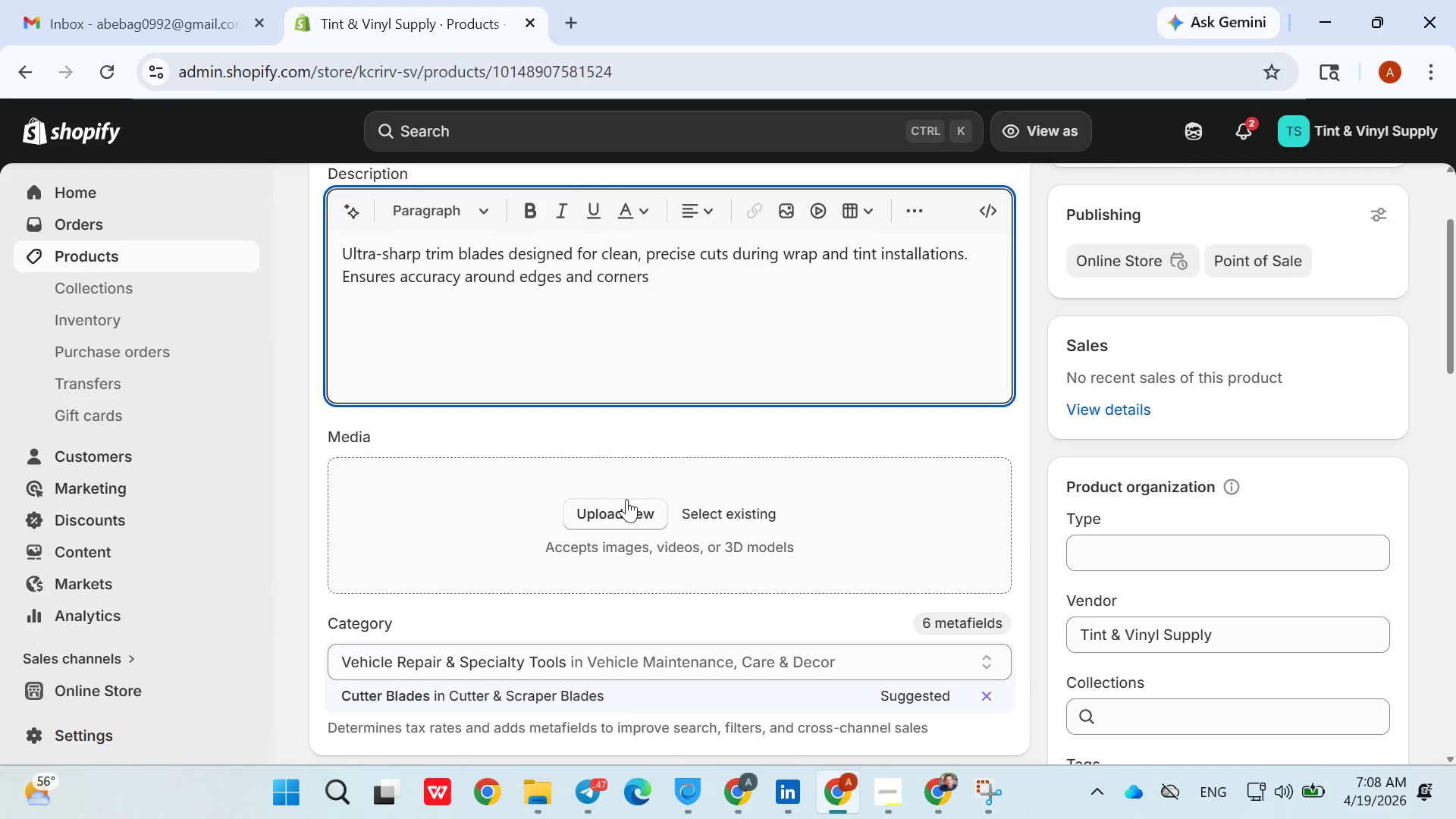 
left_click([626, 499])
 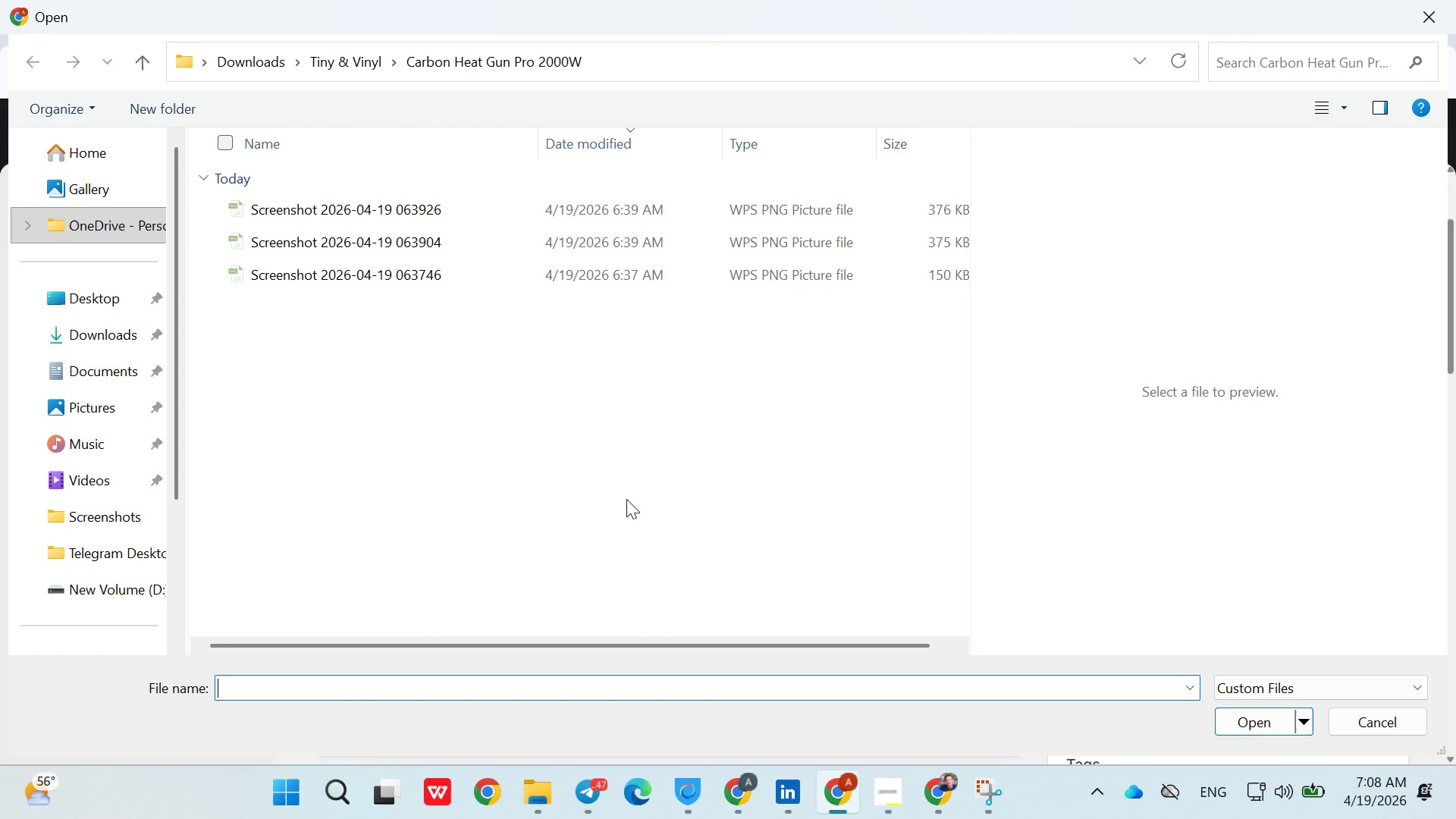 
wait(6.05)
 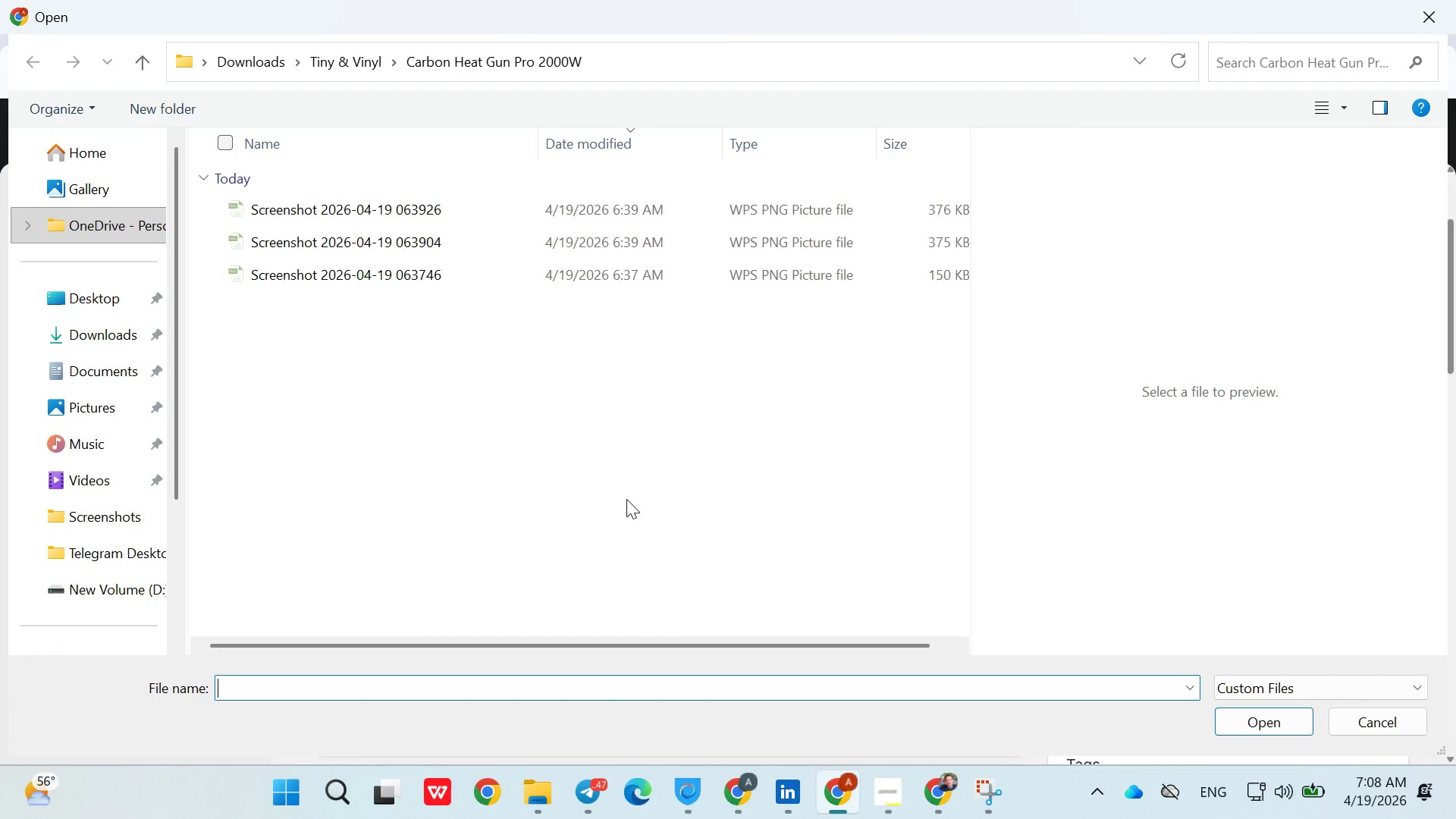 
left_click([356, 54])
 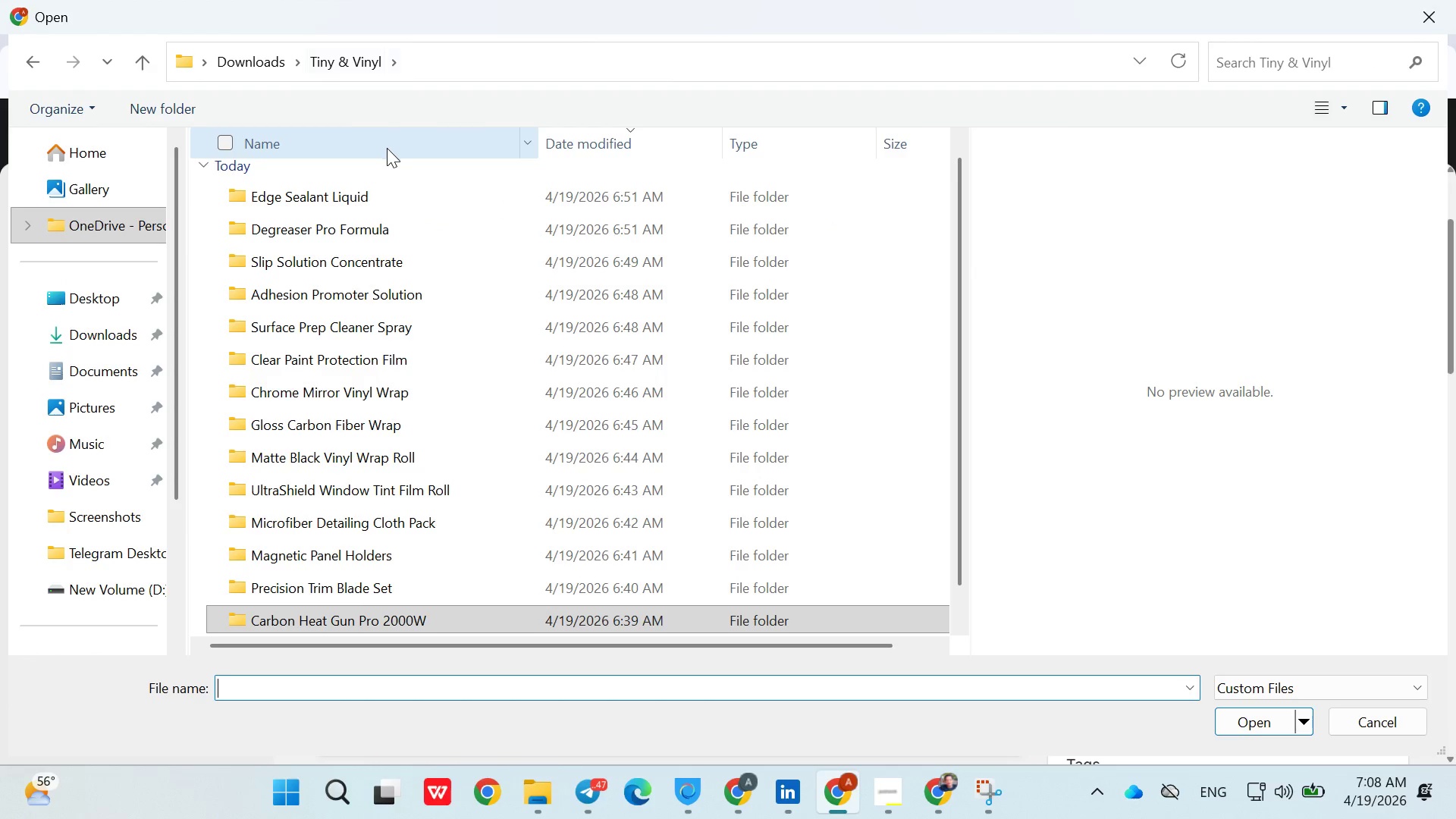 
scroll: coordinate [412, 328], scroll_direction: down, amount: 8.0
 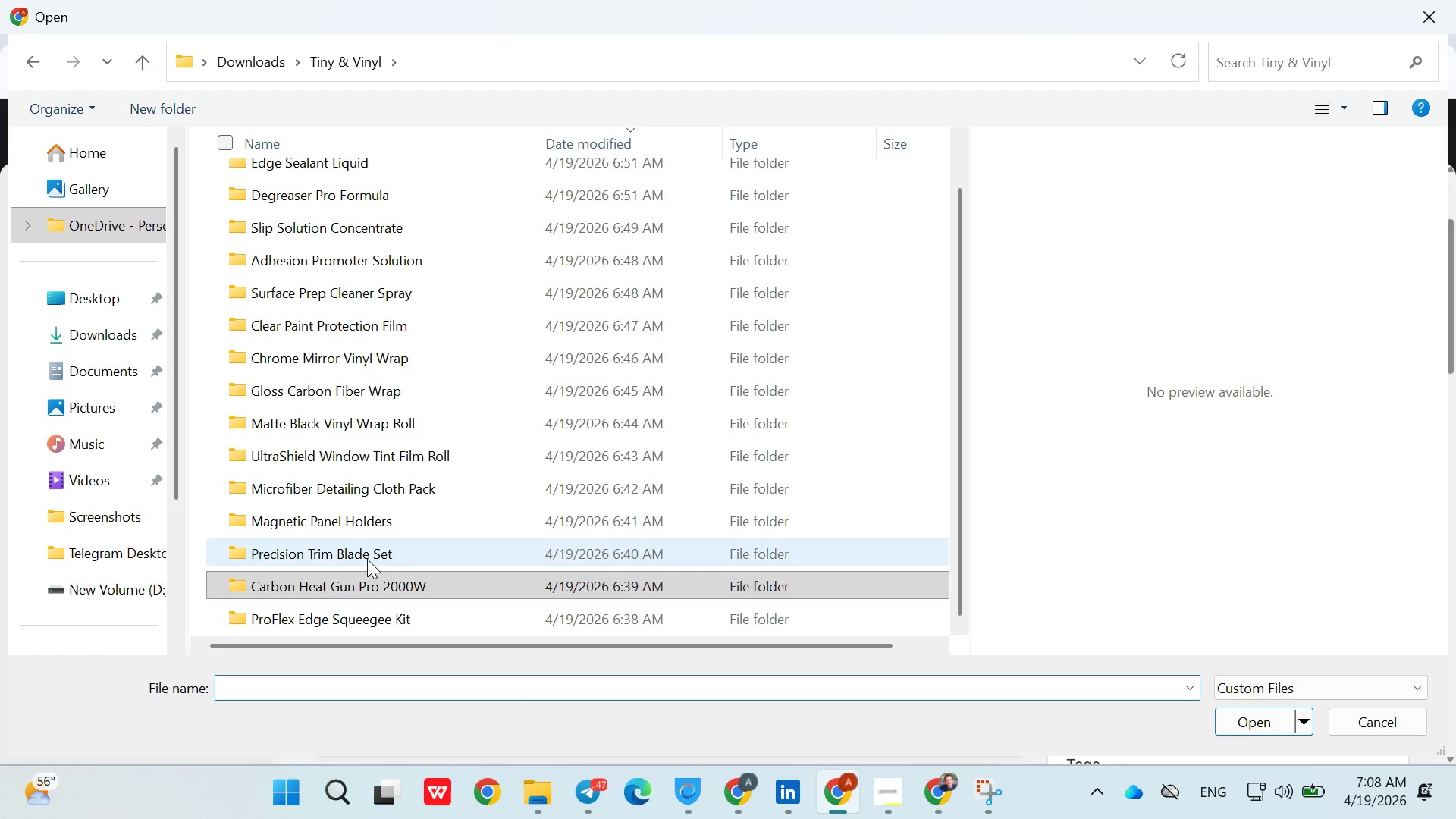 
double_click([367, 559])
 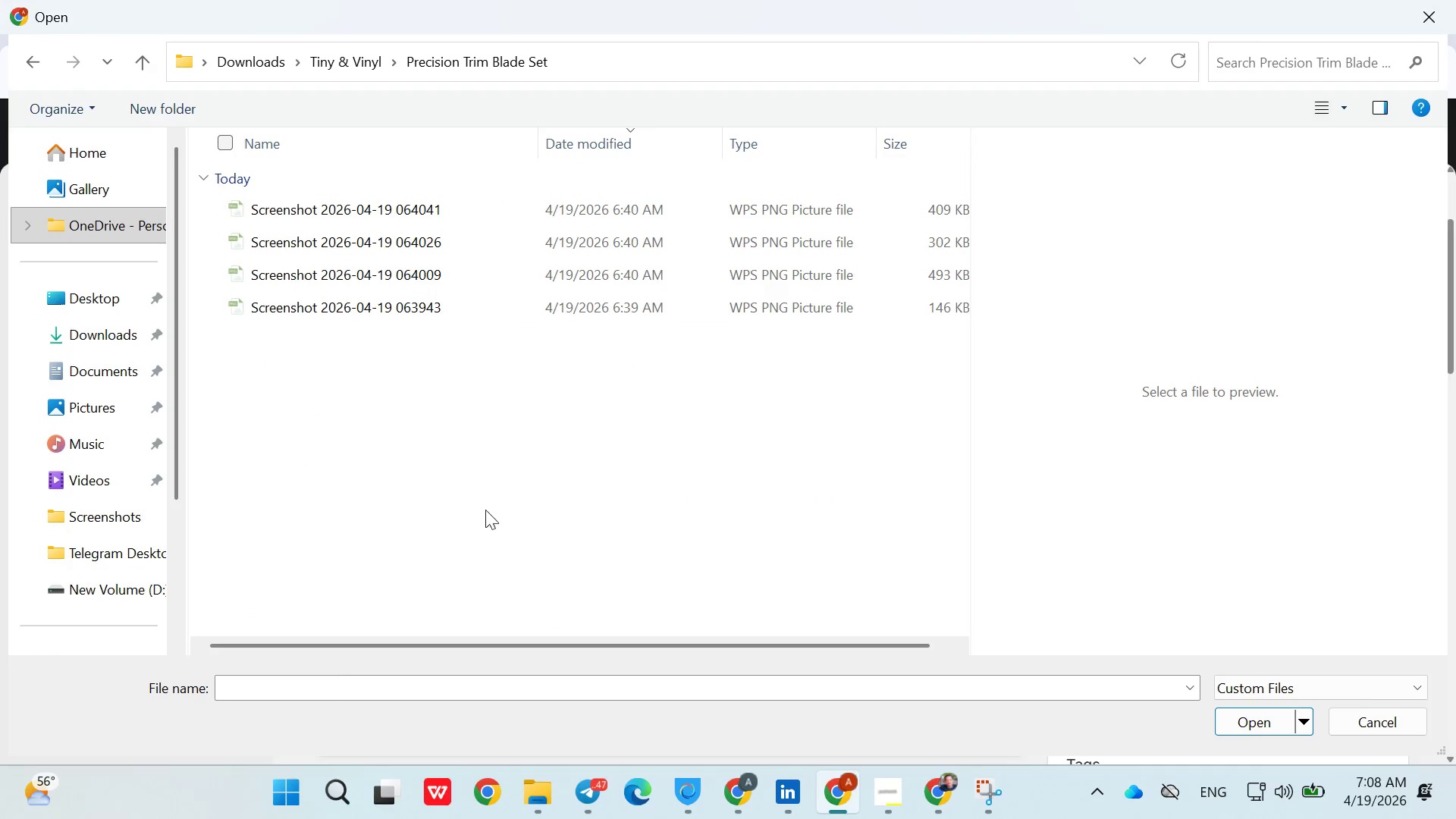 
left_click([488, 508])
 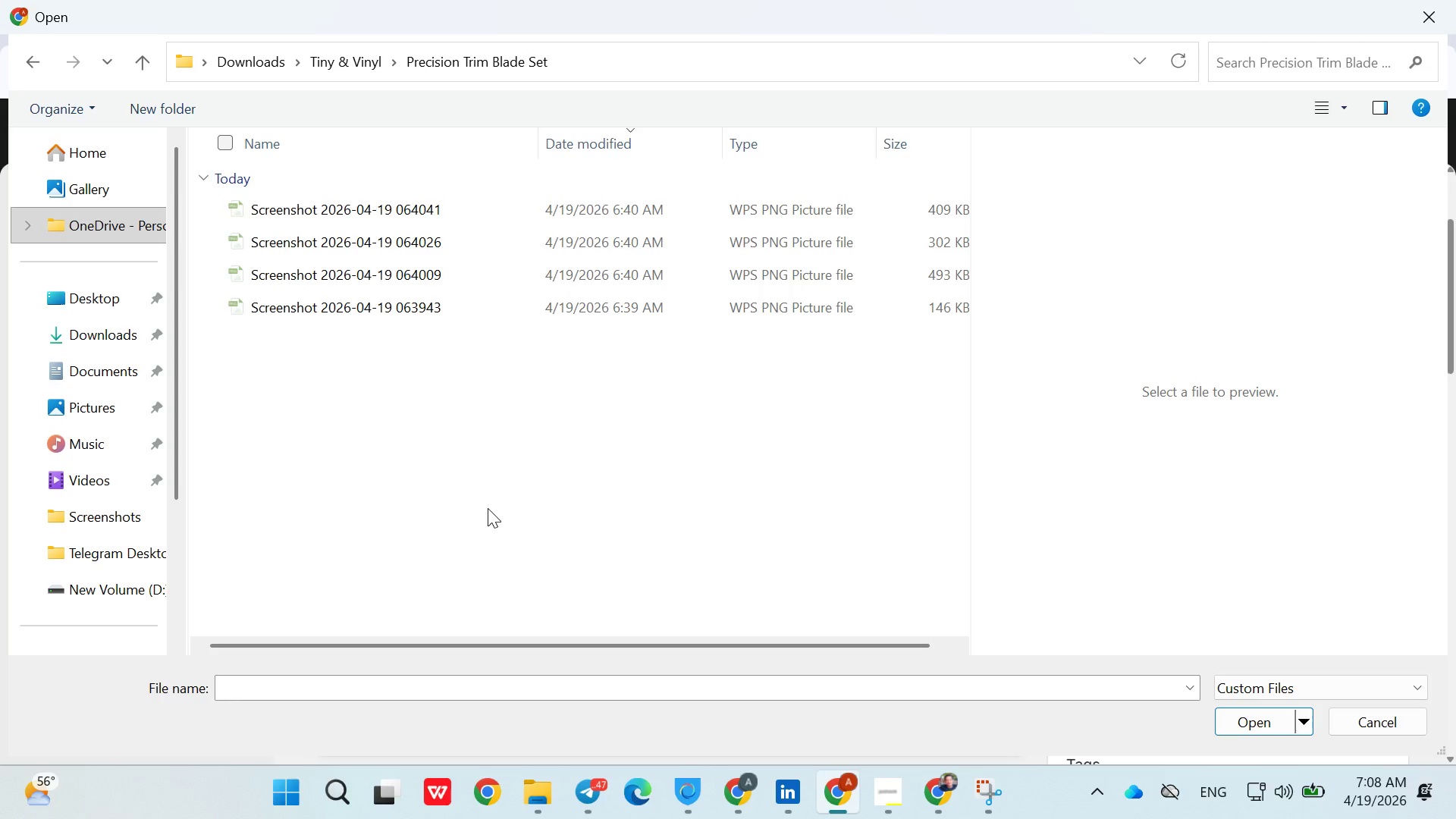 
key(Control+A)
 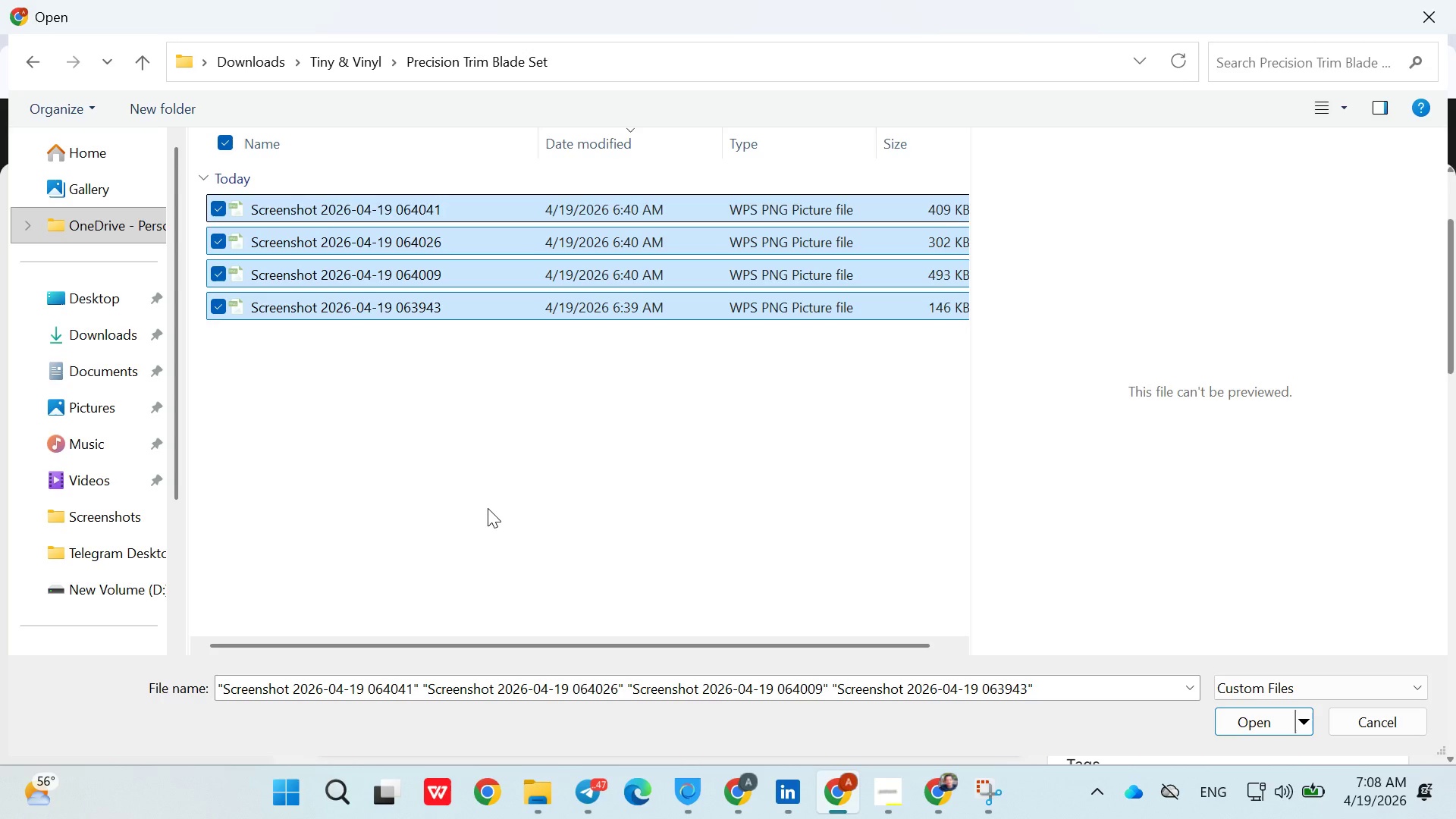 
key(Enter)
 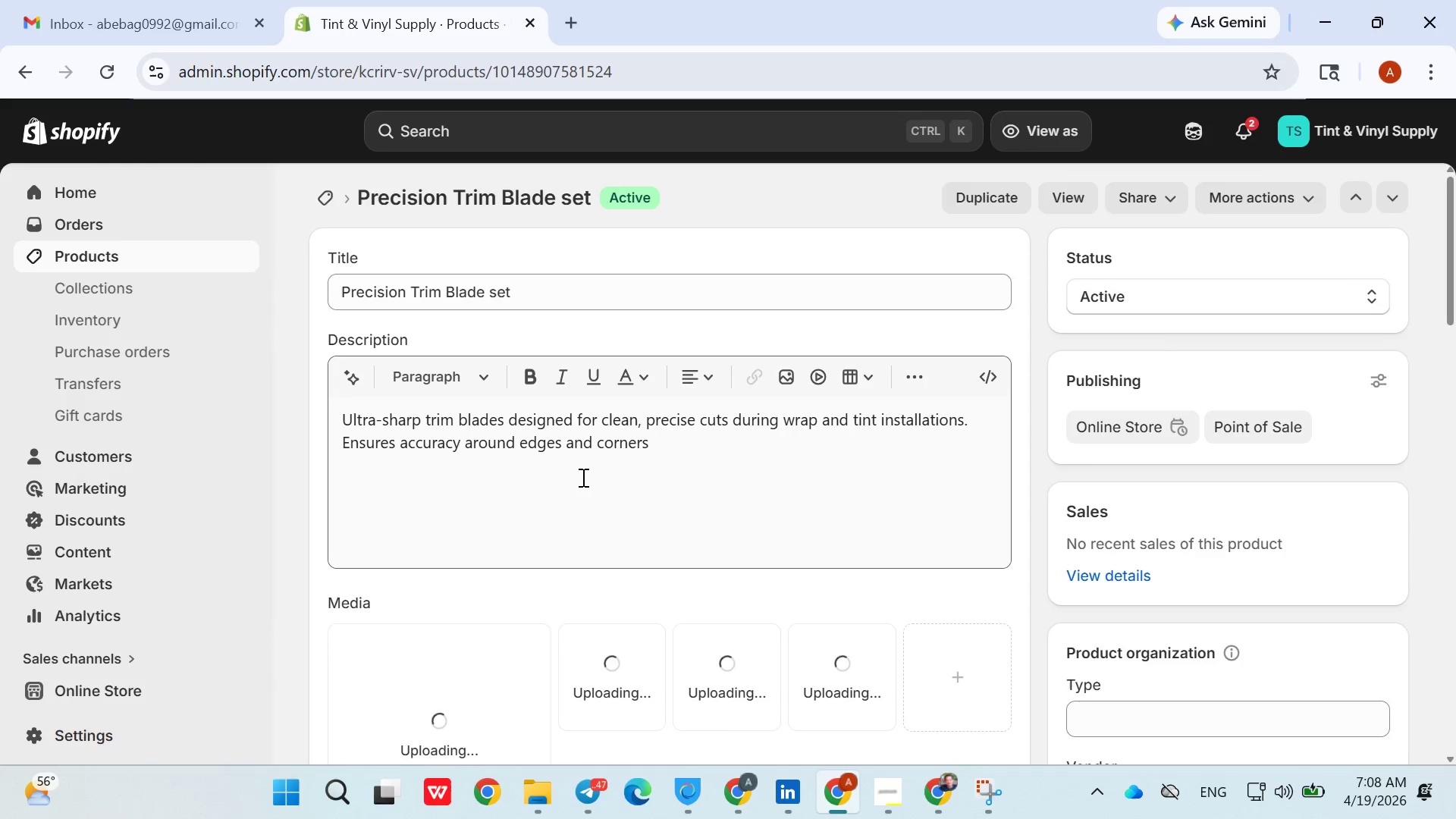 
wait(10.78)
 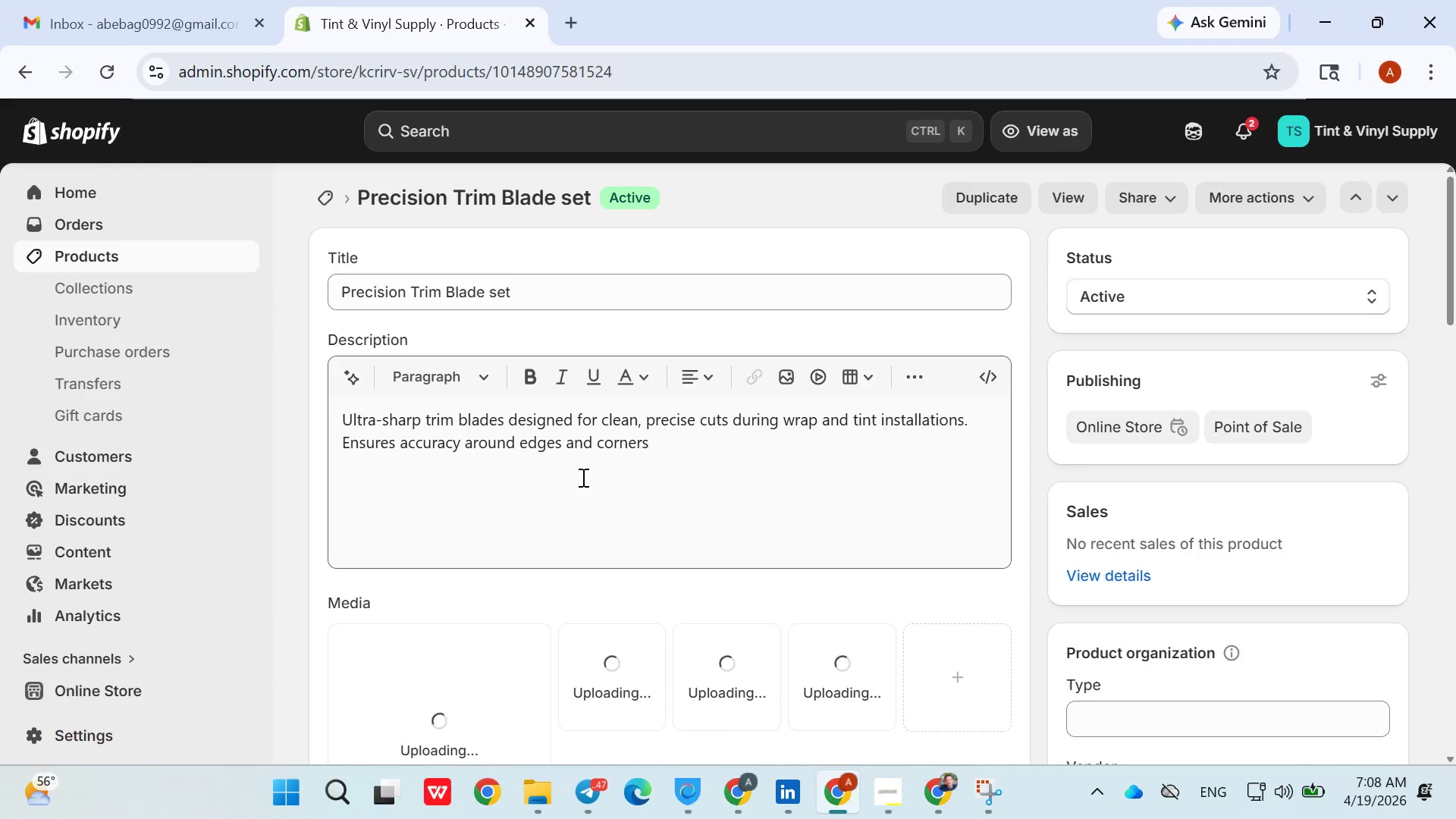 
left_click([1109, 406])
 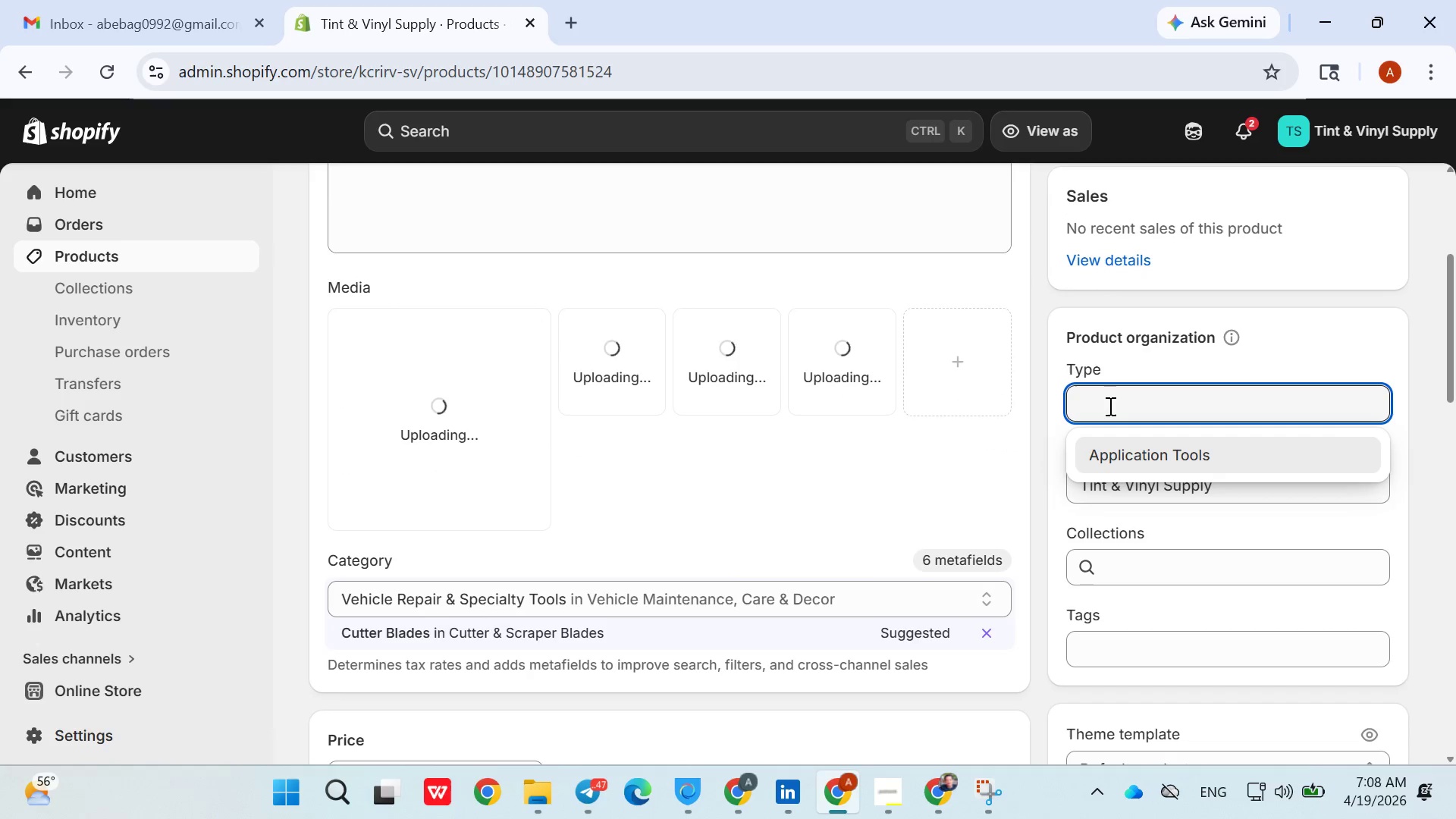 
type(Precision )
 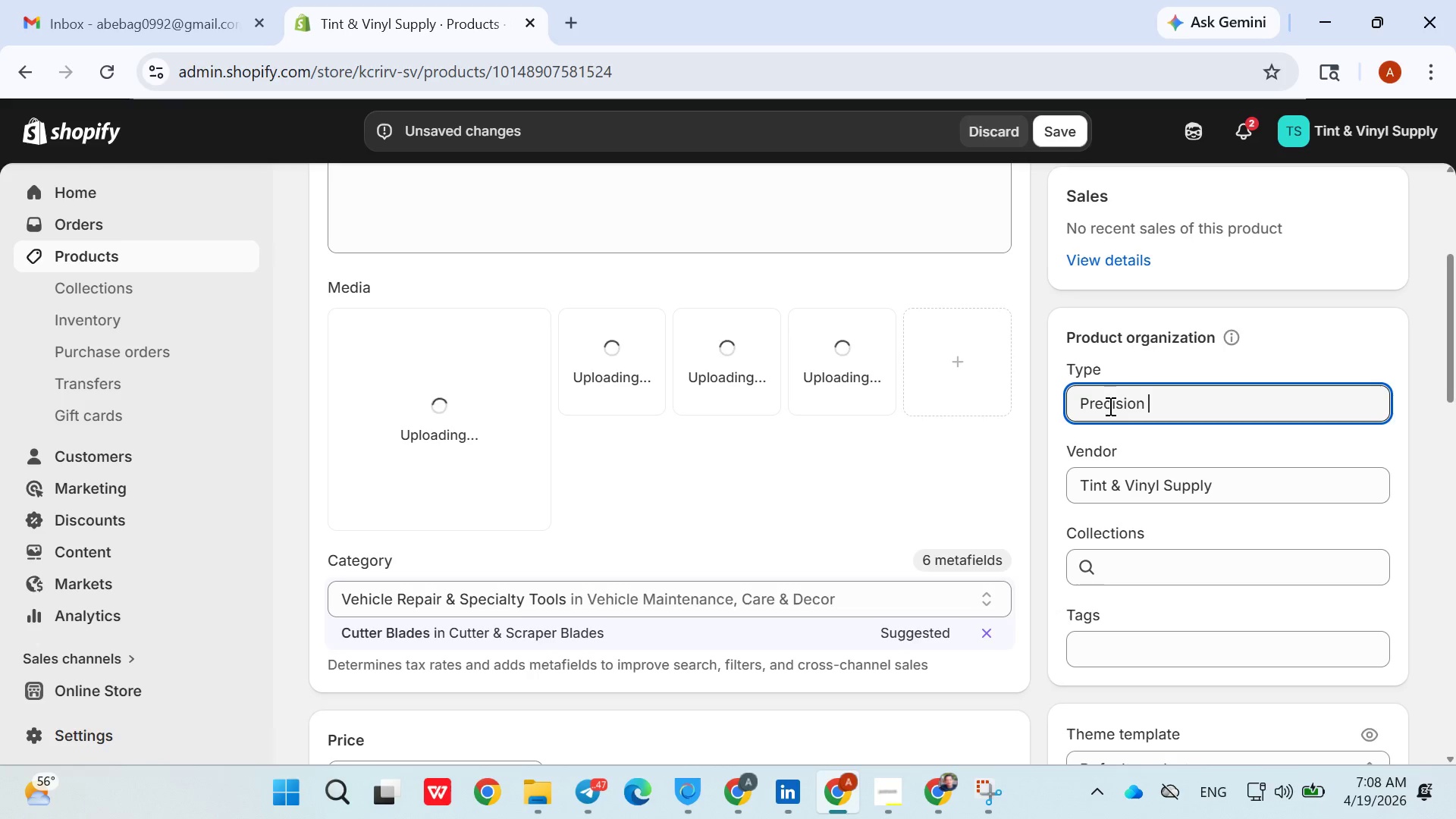 
type(Trim )
 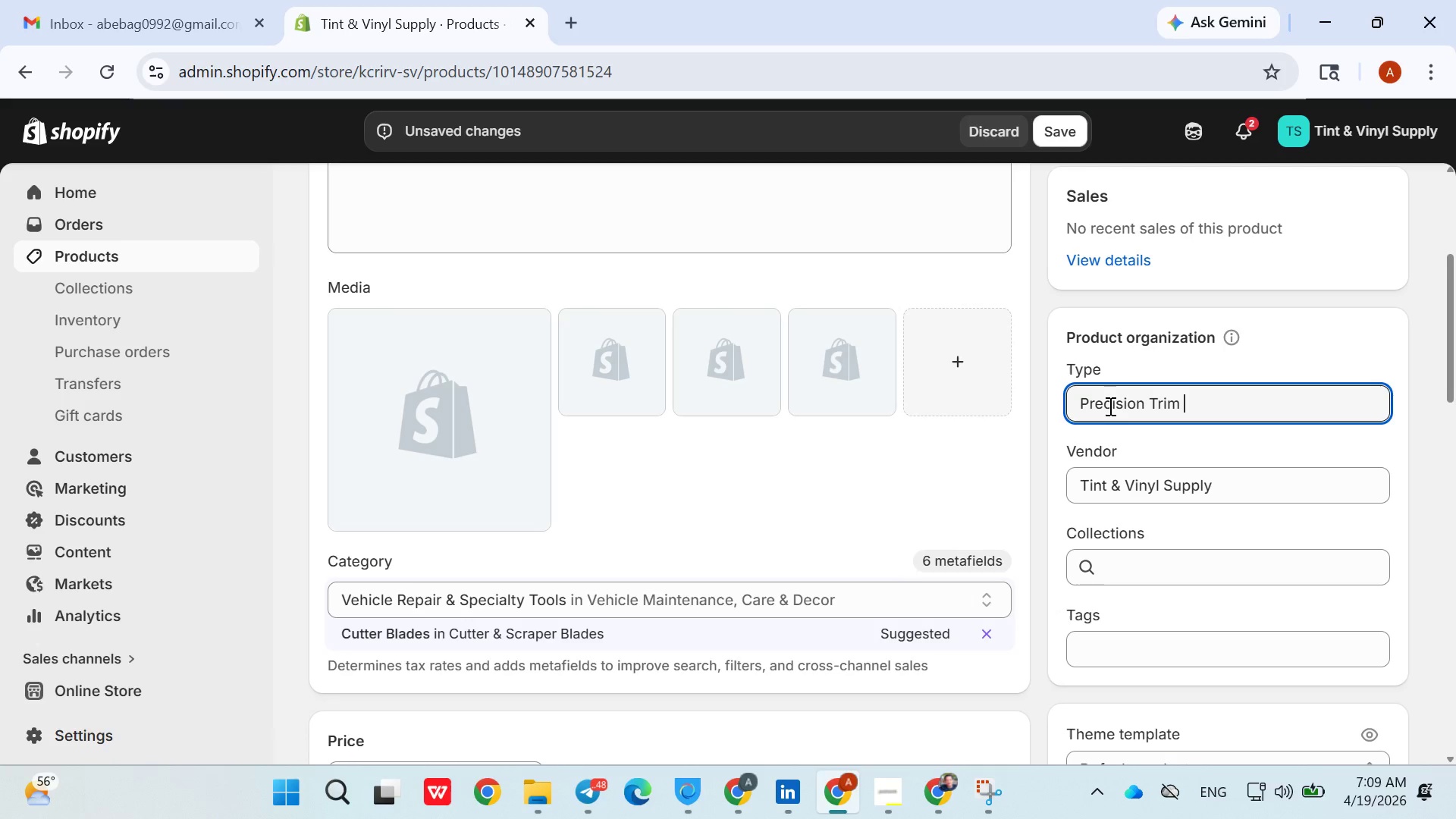 
type(Blade Set)
 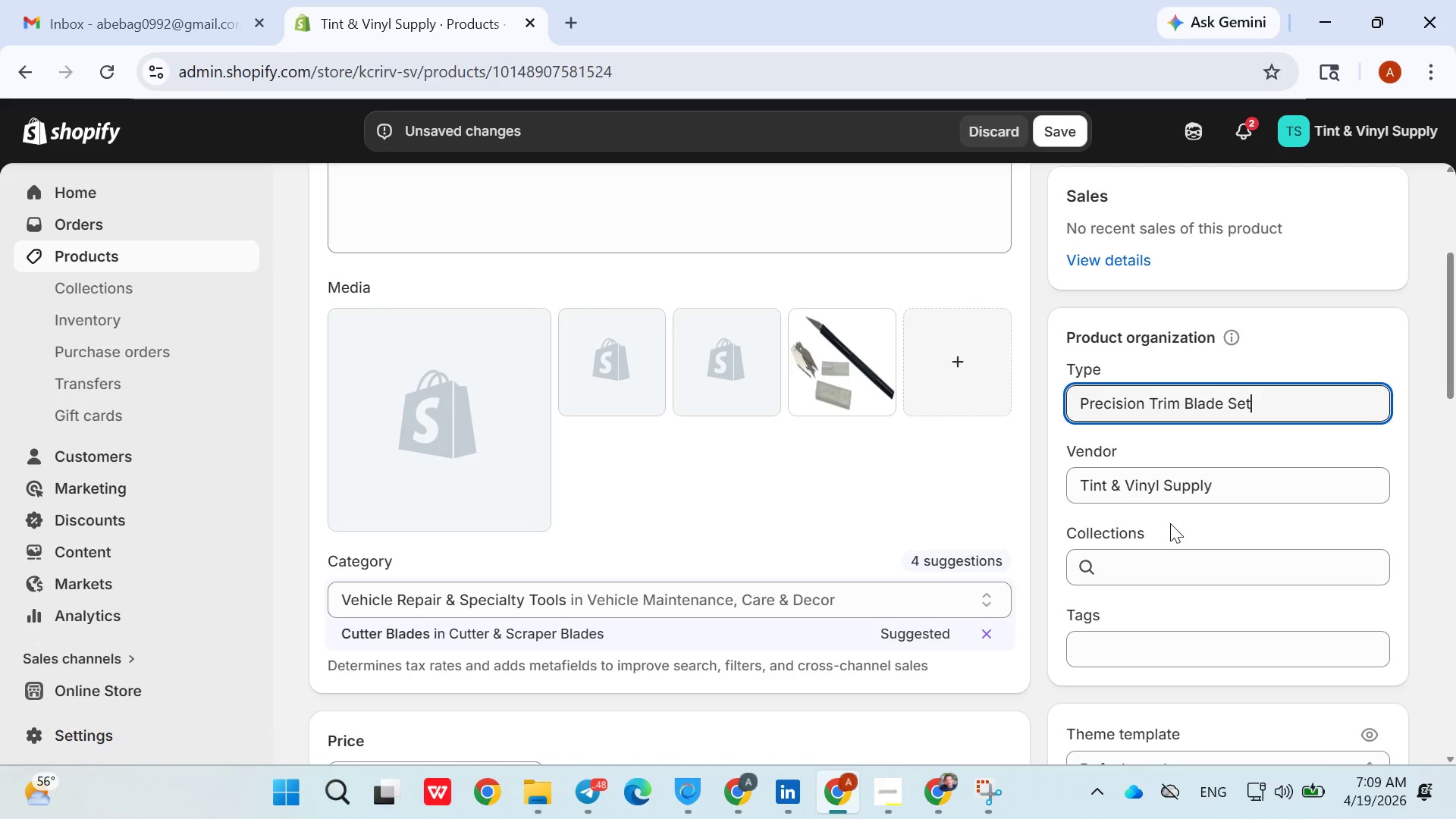 
left_click([1172, 529])
 